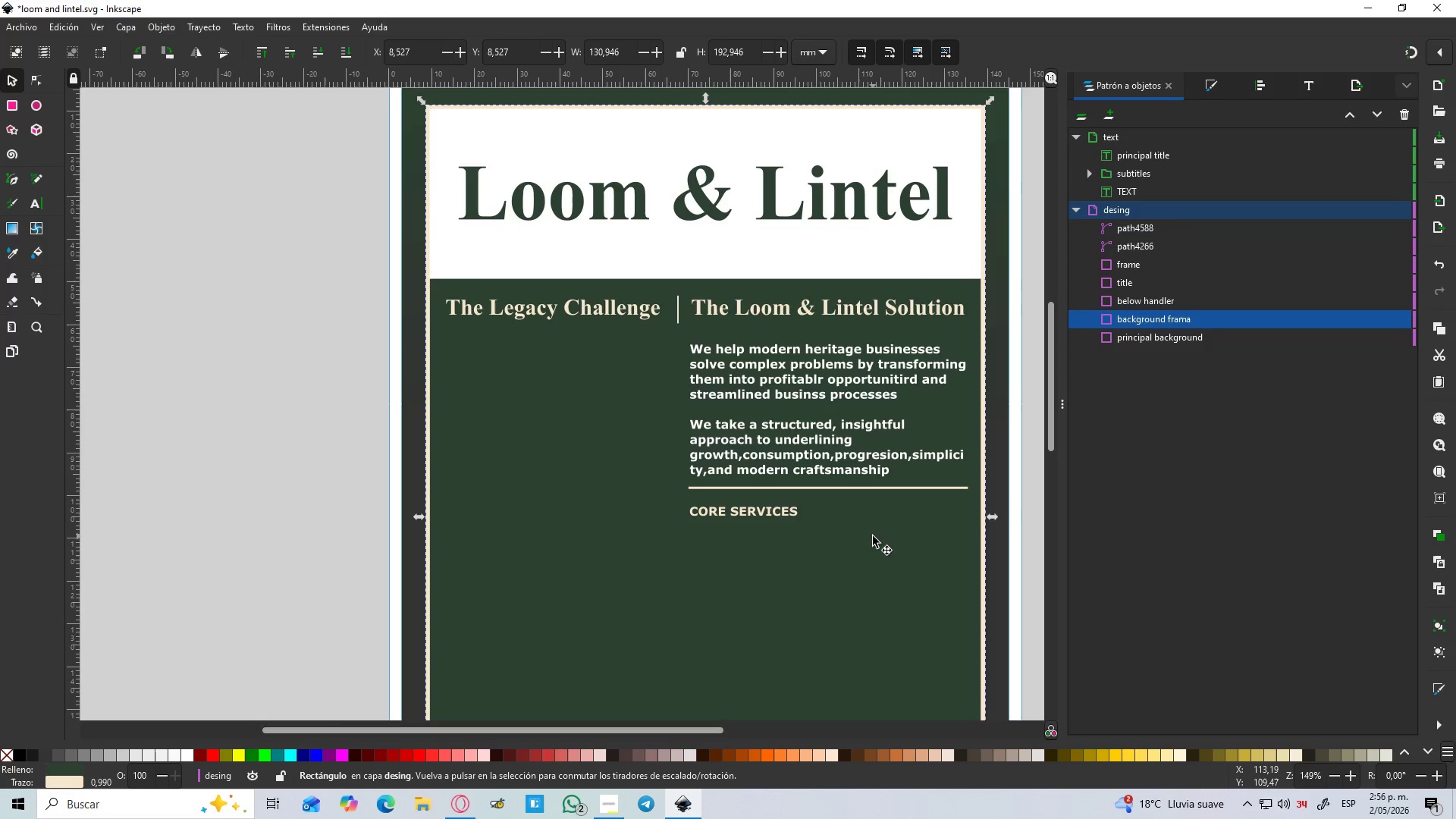 
wait(8.54)
 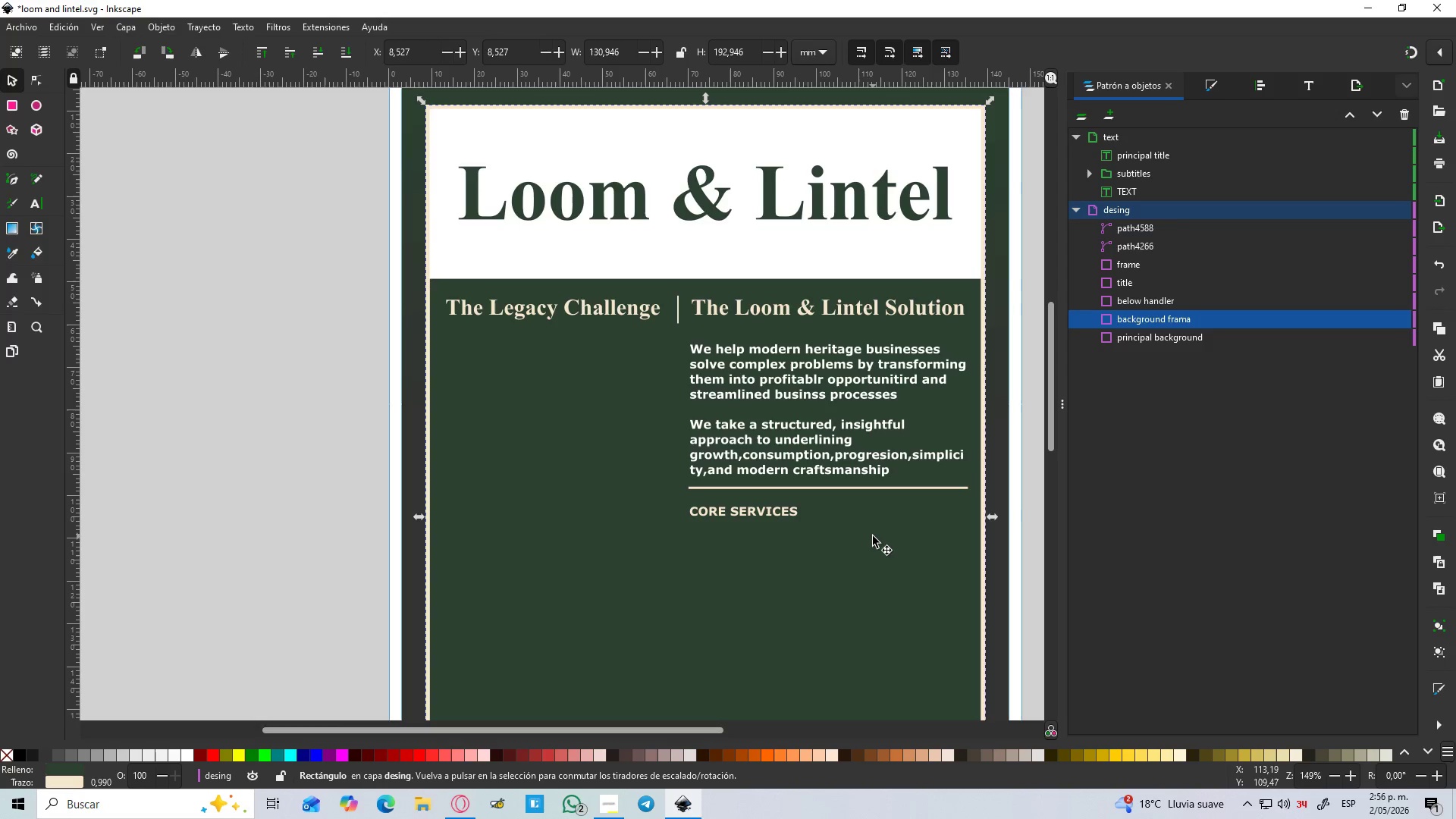 
left_click([1087, 173])
 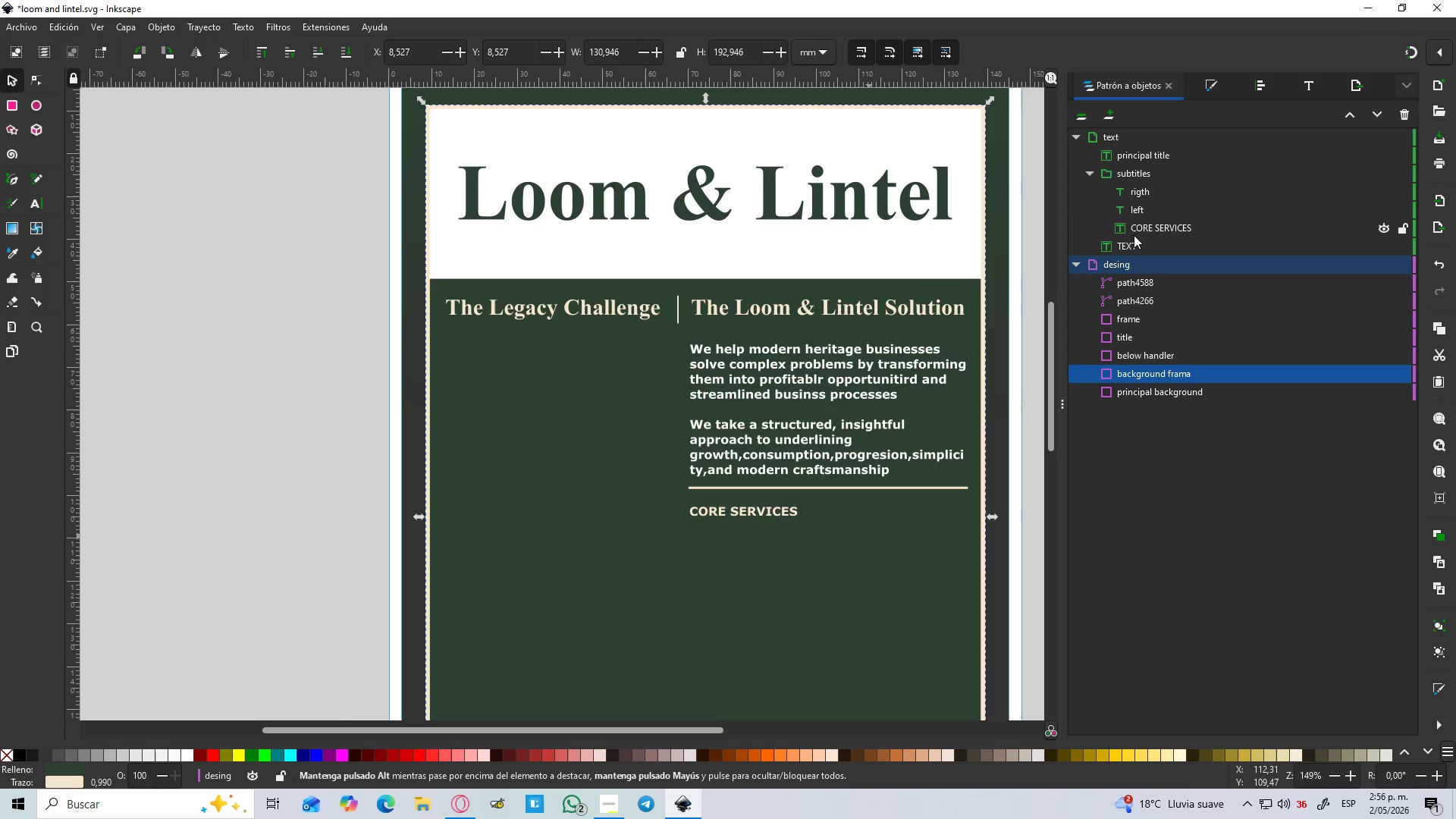 
left_click([1134, 243])
 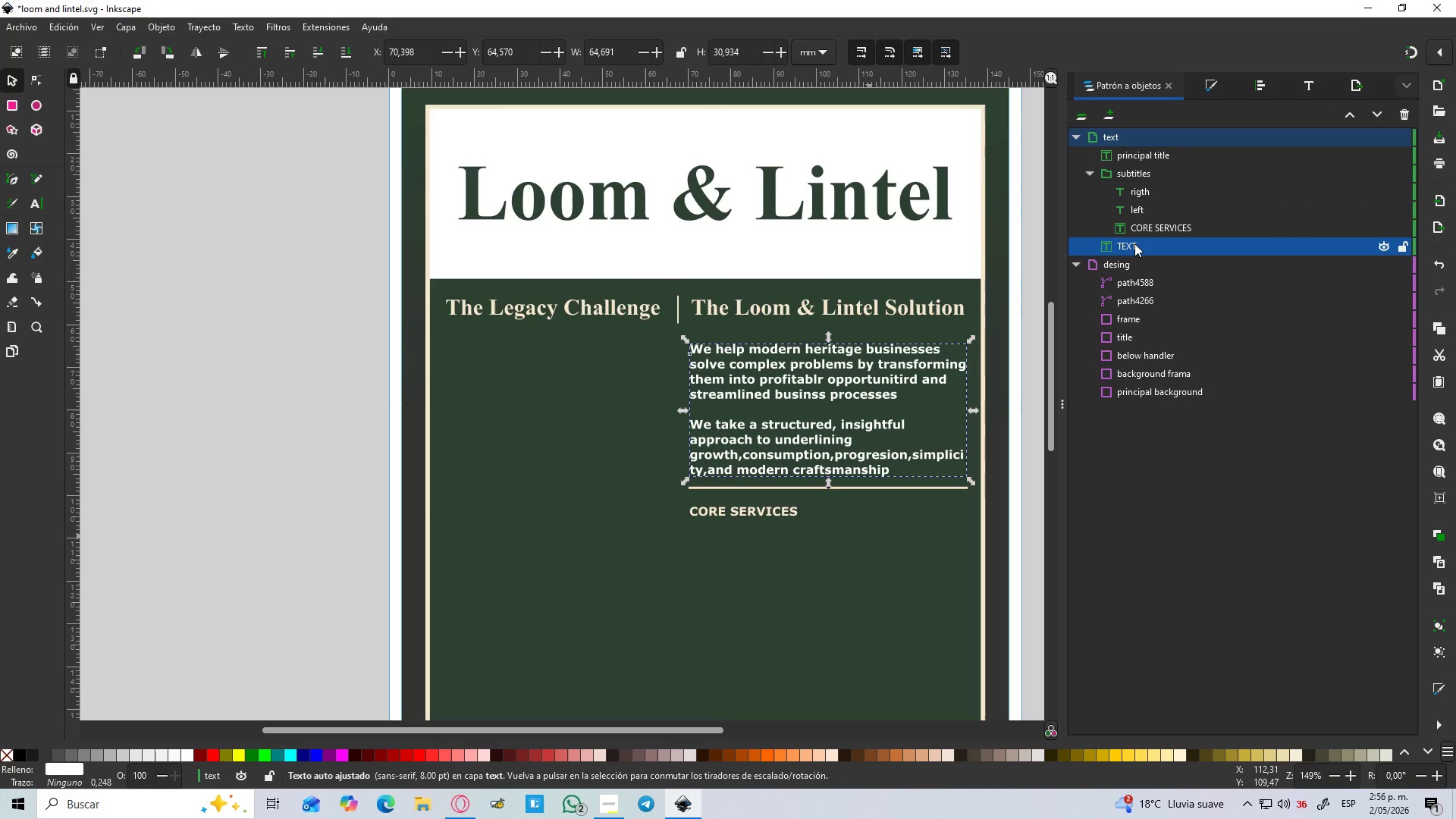 
left_click_drag(start_coordinate=[1134, 243], to_coordinate=[1148, 242])
 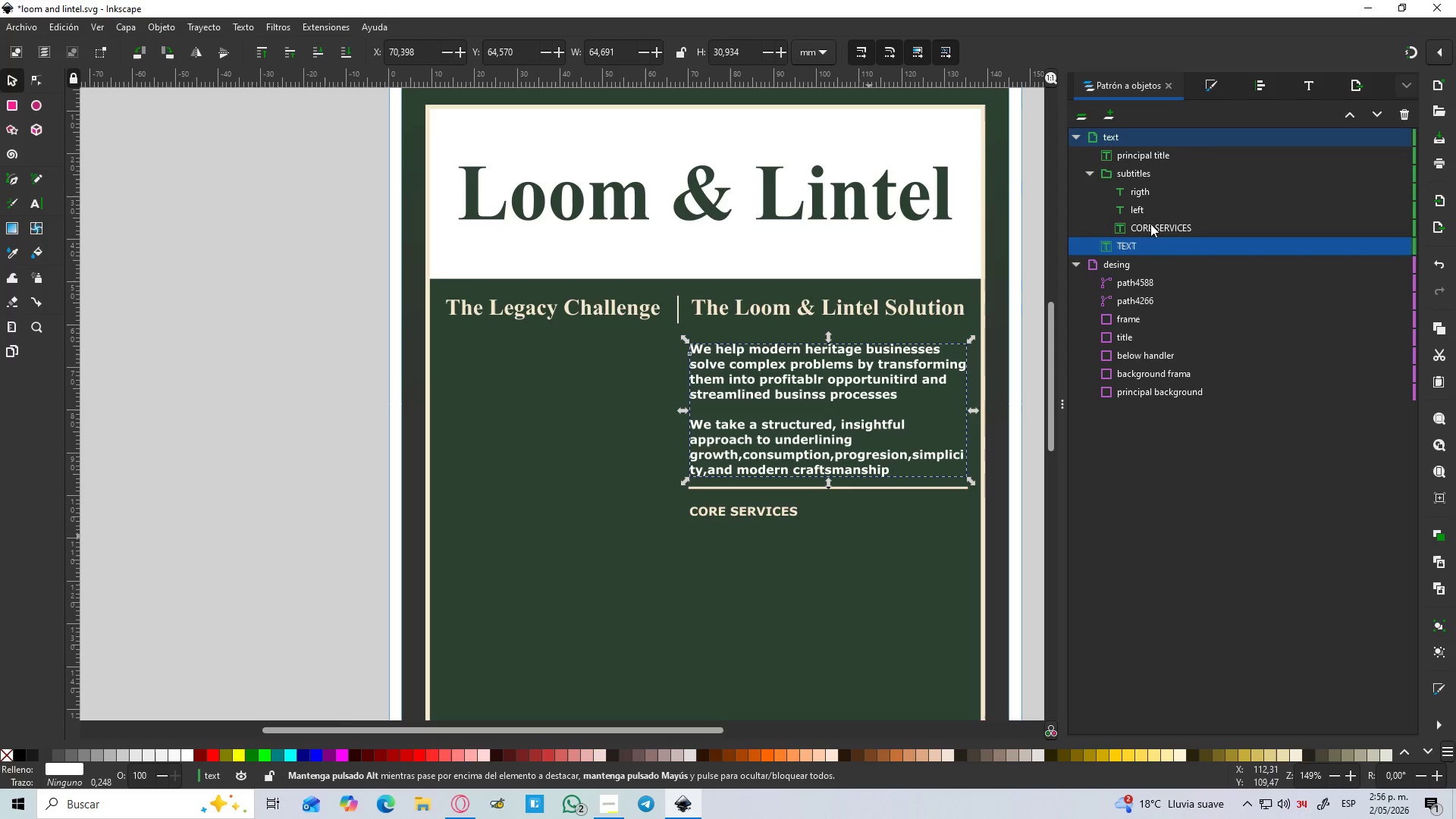 
hold_key(key=ControlLeft, duration=0.62)
 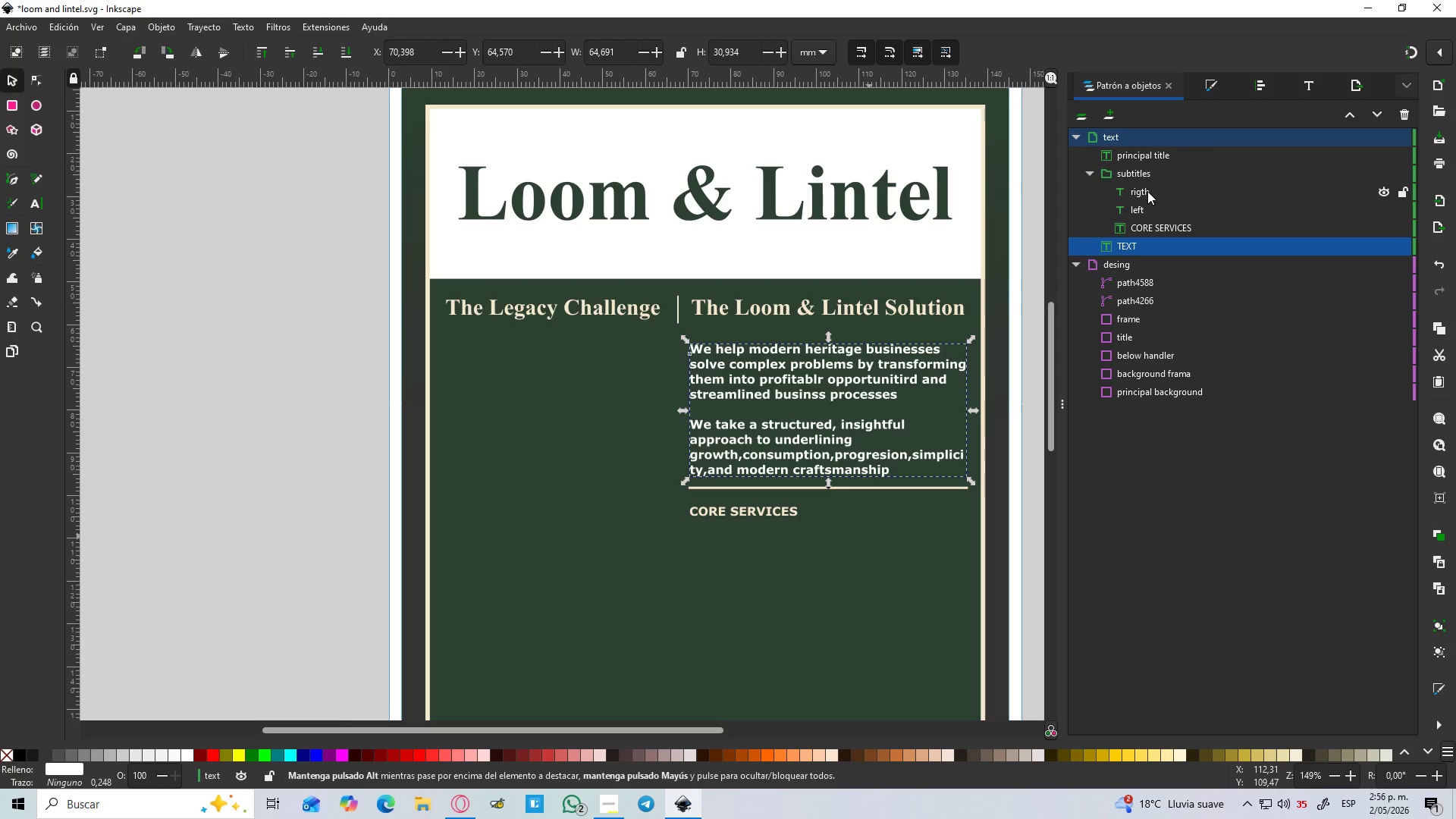 
hold_key(key=ShiftLeft, duration=0.89)
left_click([1147, 191])
 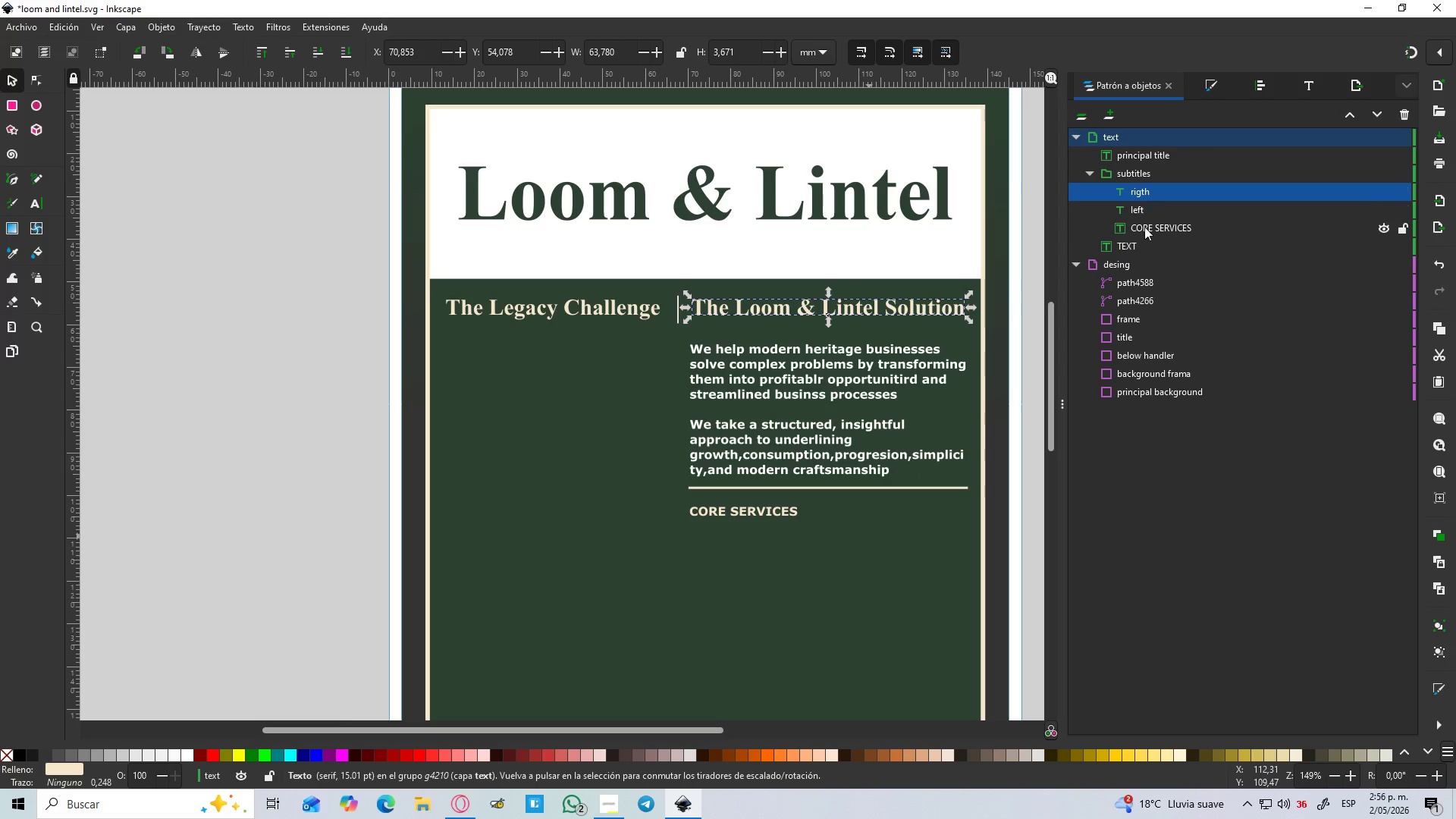 
hold_key(key=ControlLeft, duration=0.66)
left_click([1139, 248])
 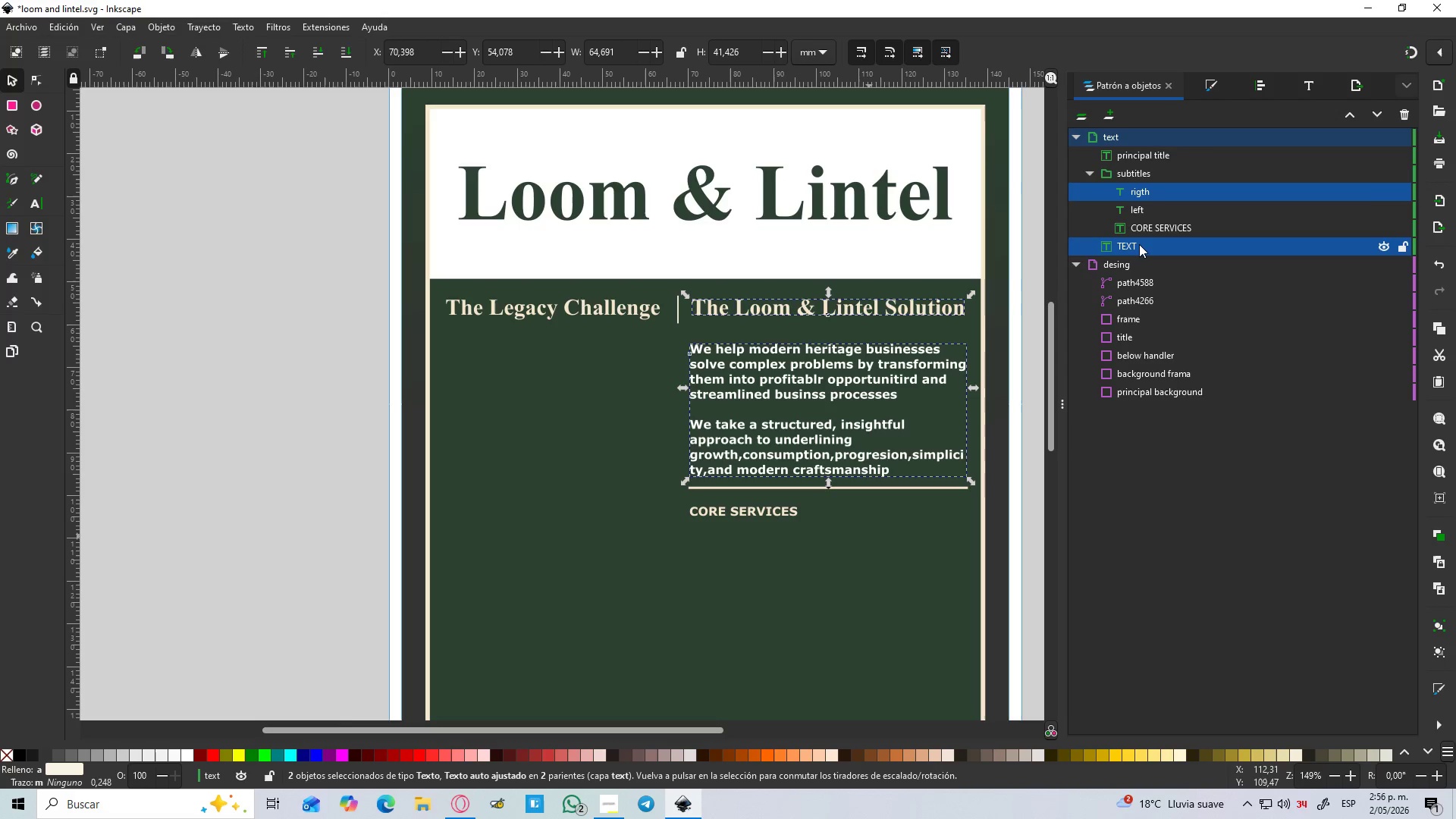 
key(Control+G)
 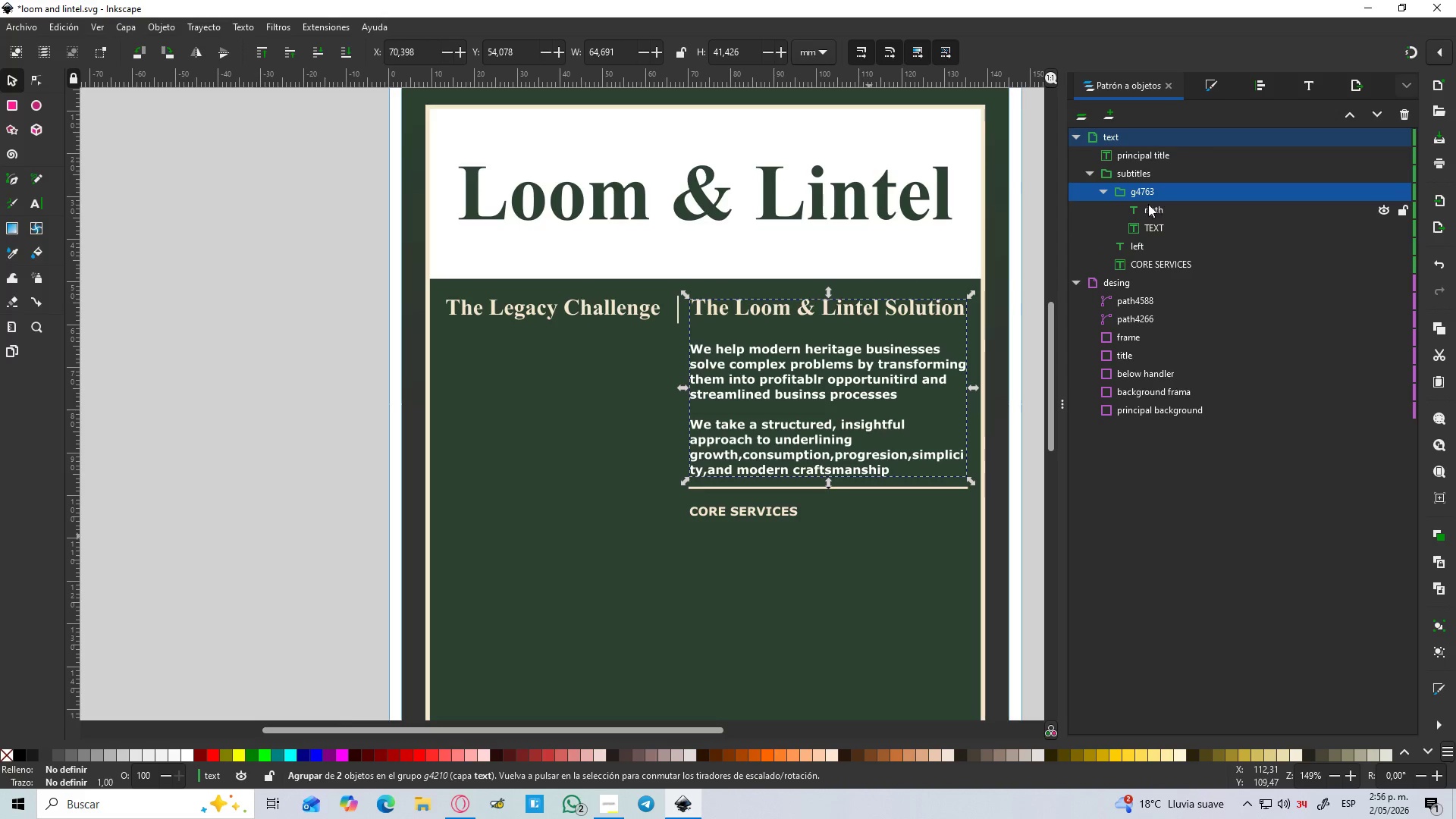 
double_click([1139, 193])
 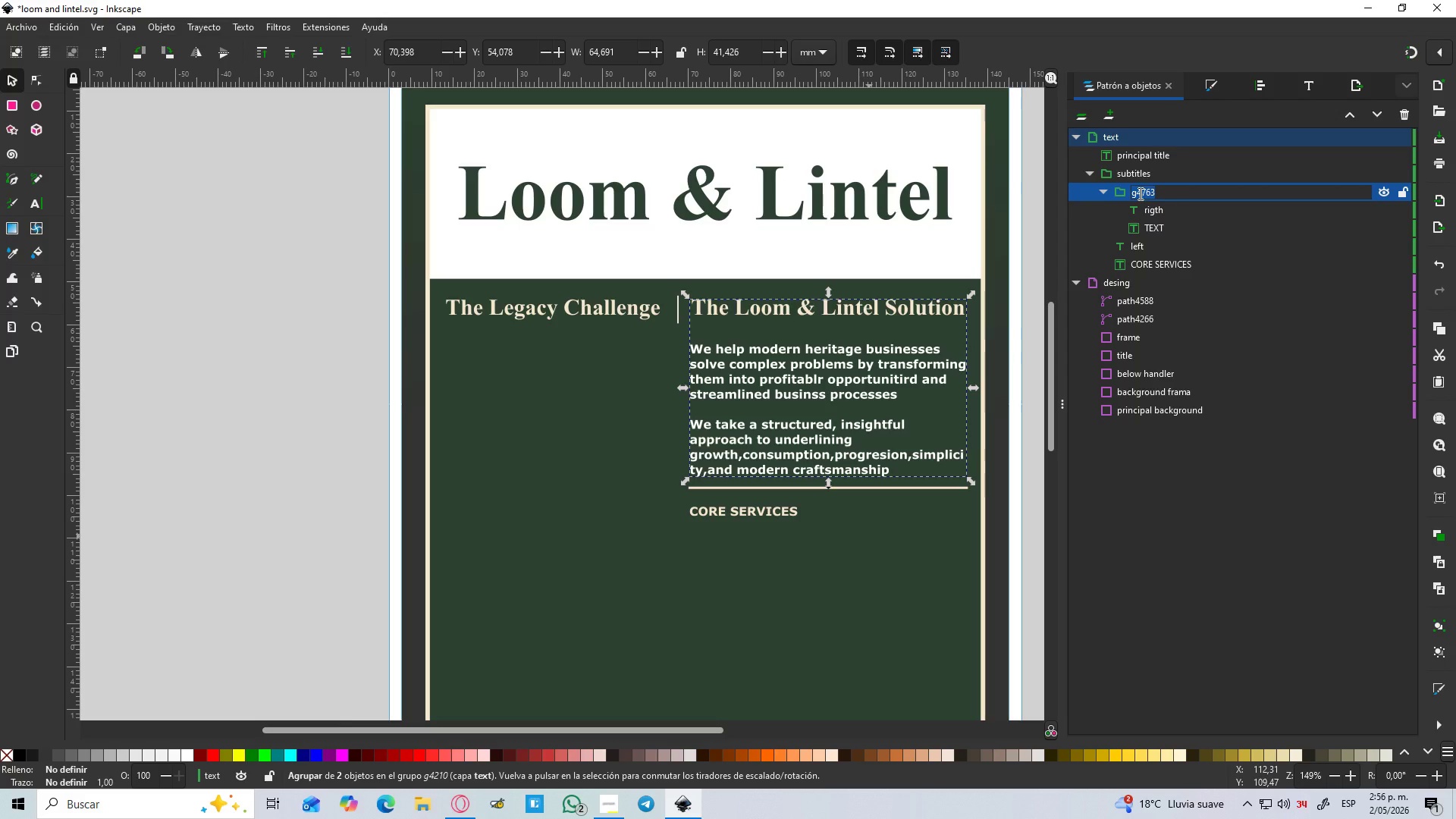 
type(RIGT)
key(Backspace)
key(Backspace)
key(Backspace)
 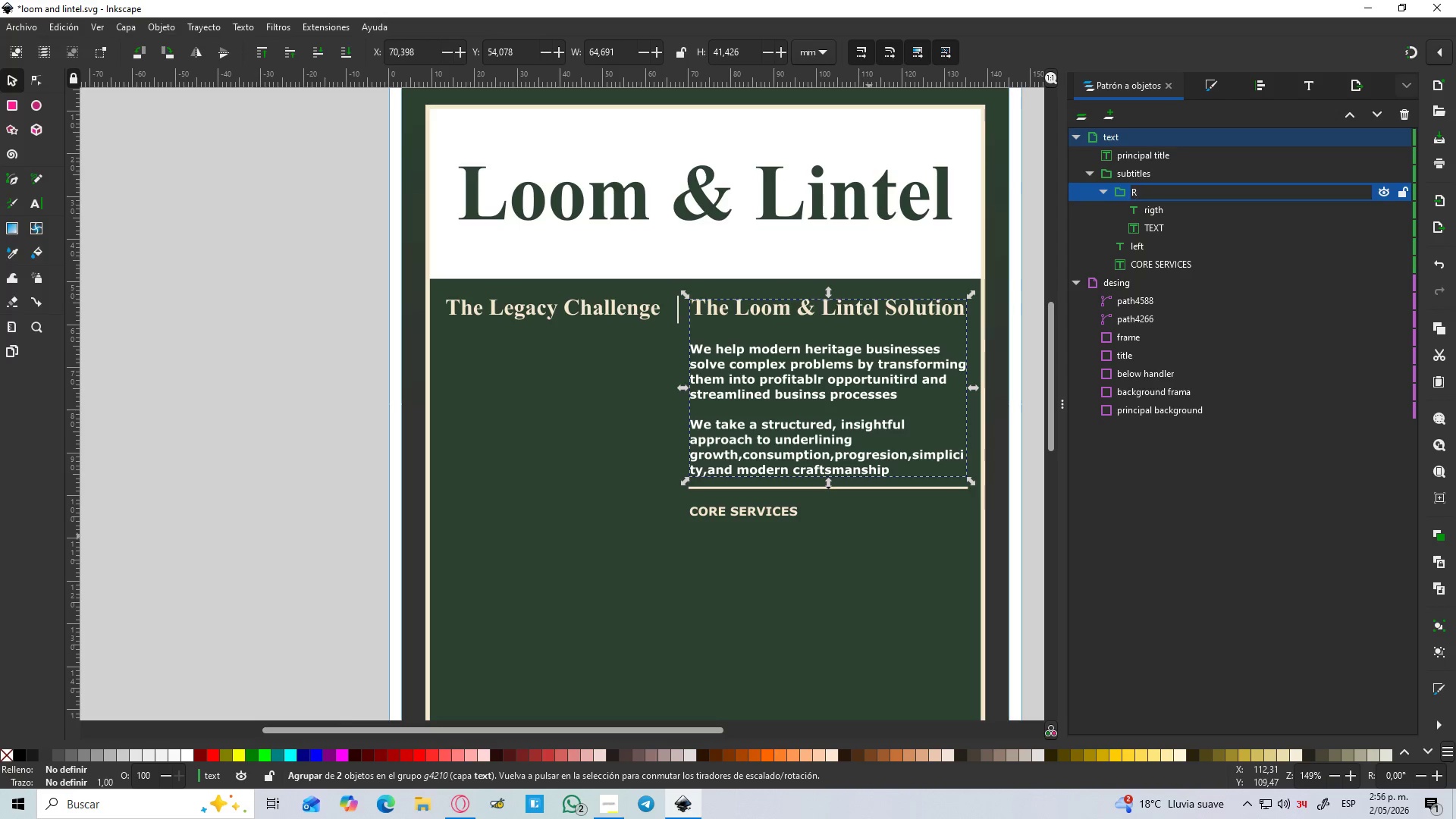 
key(Backspace)
type(THE LOOM AND LINTEL SOLUTION)
 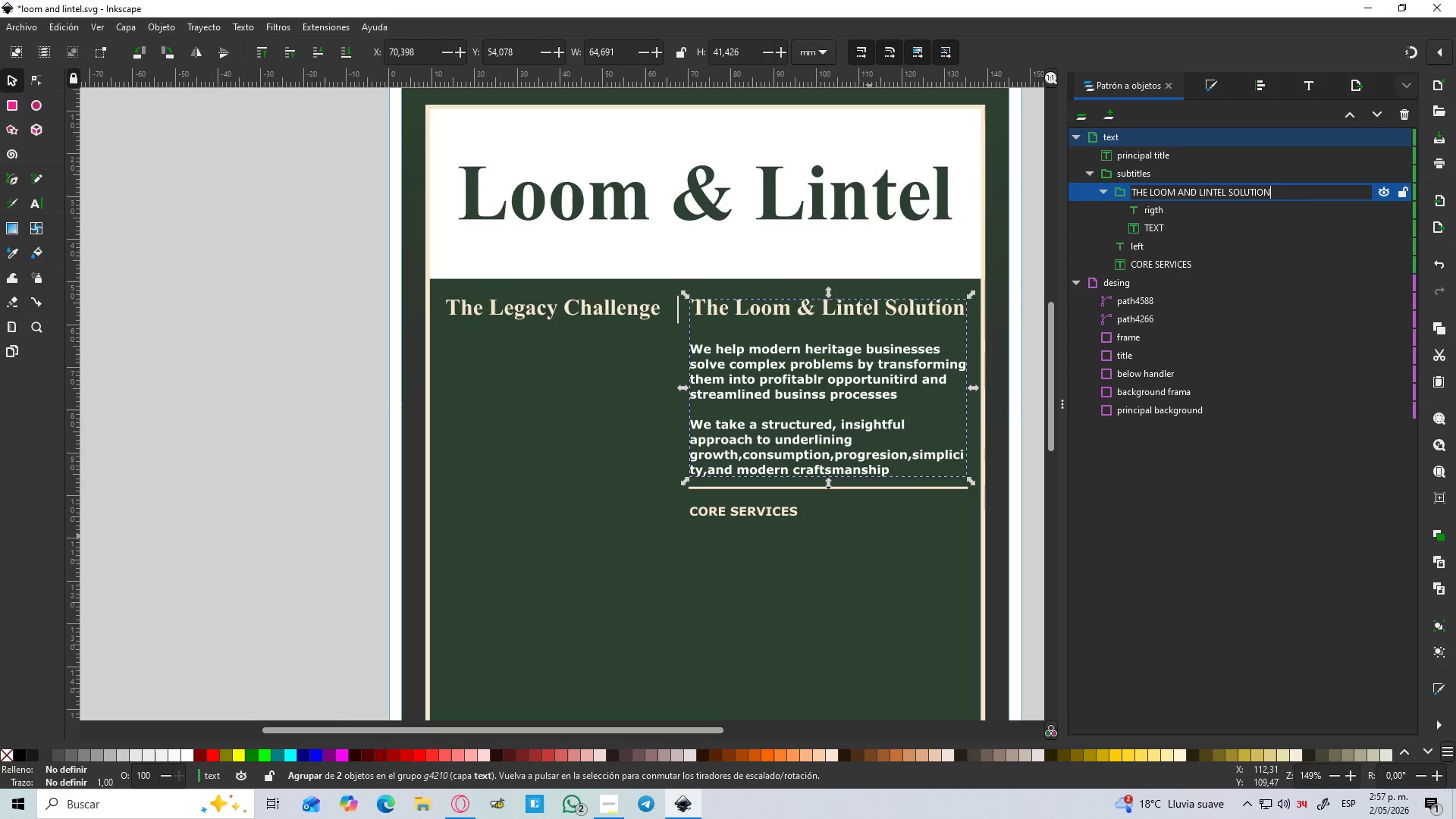 
key(Enter)
 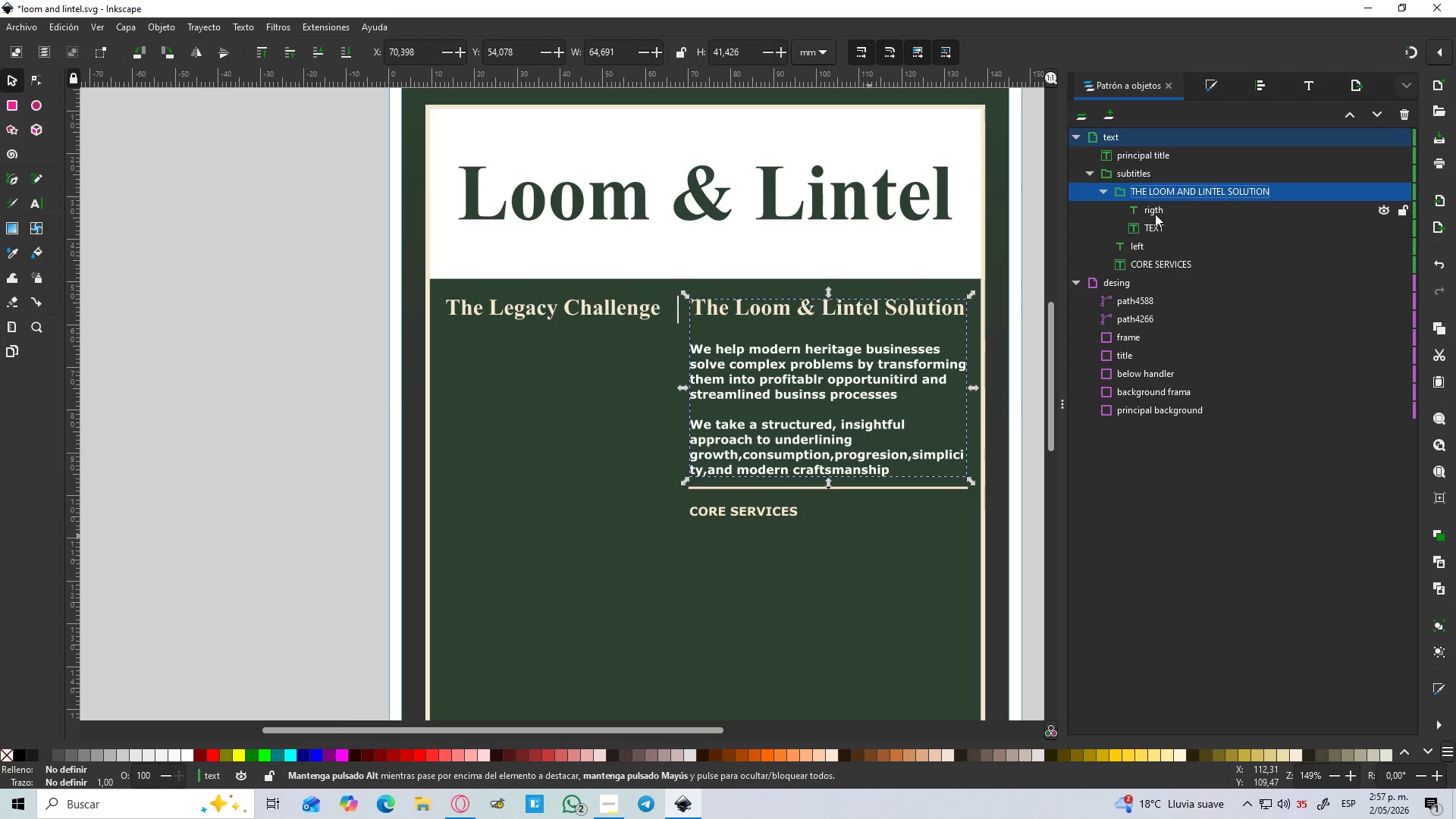 
double_click([1153, 208])
 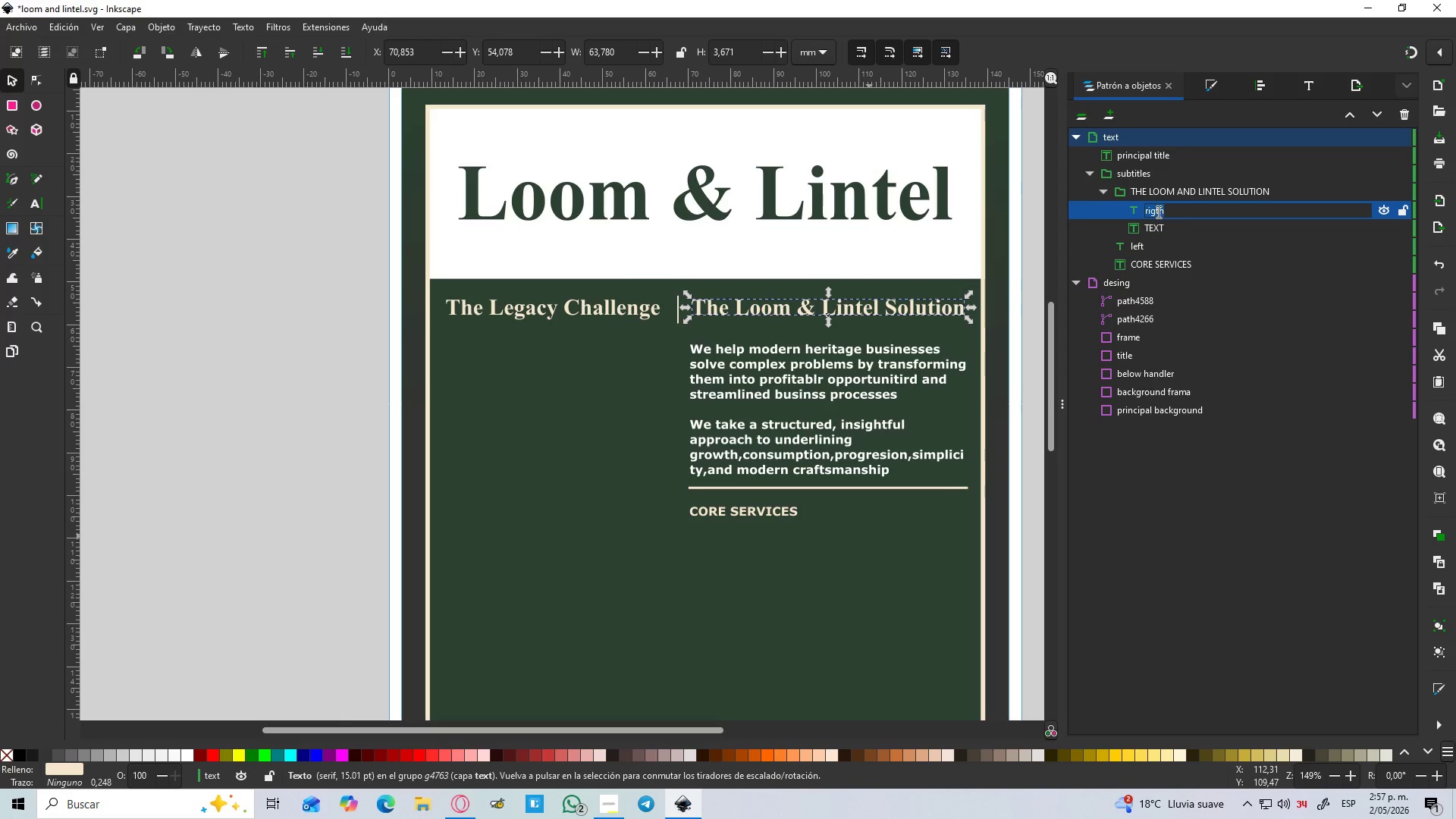 
type(TITLE)
 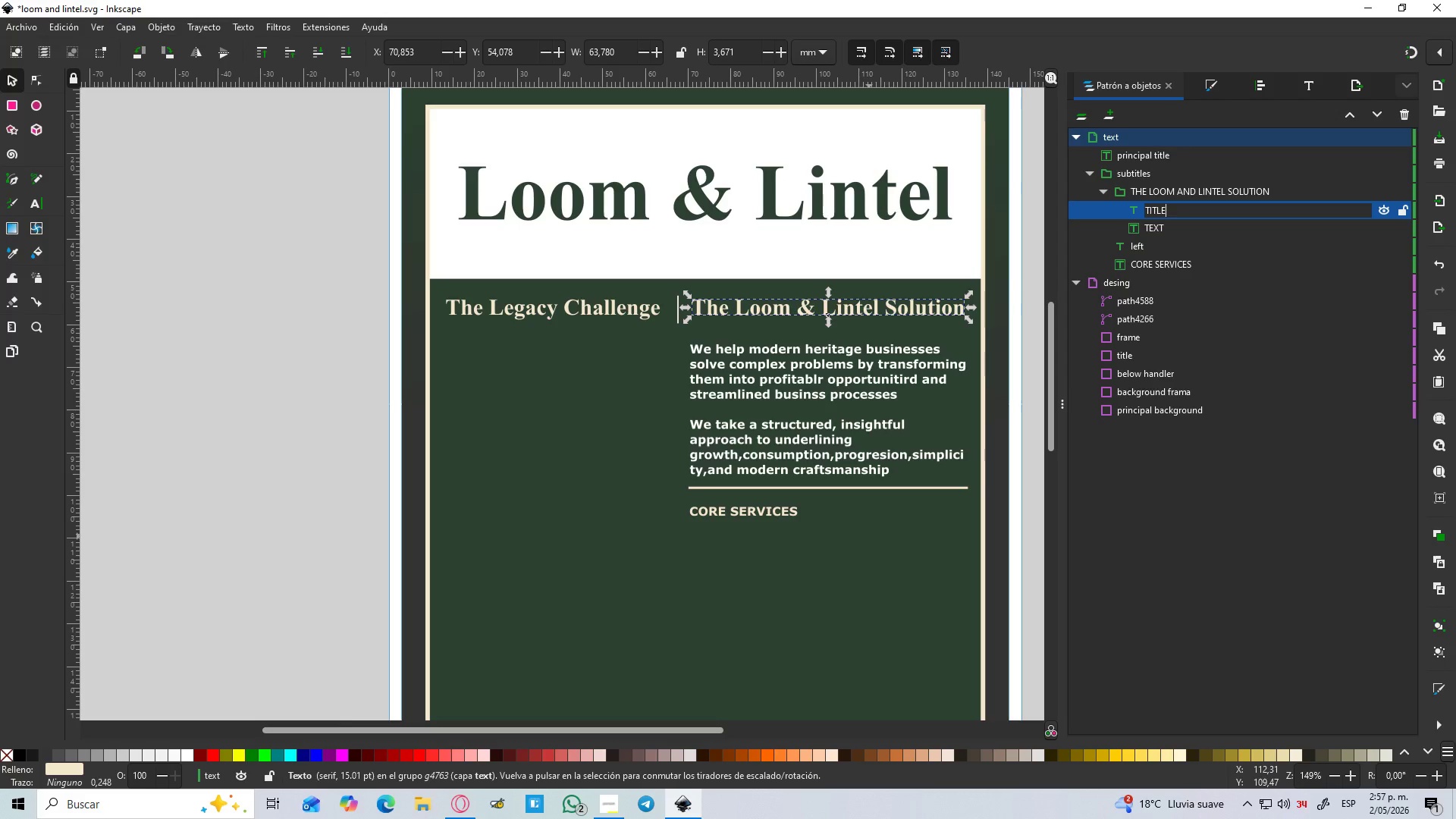 
key(Enter)
 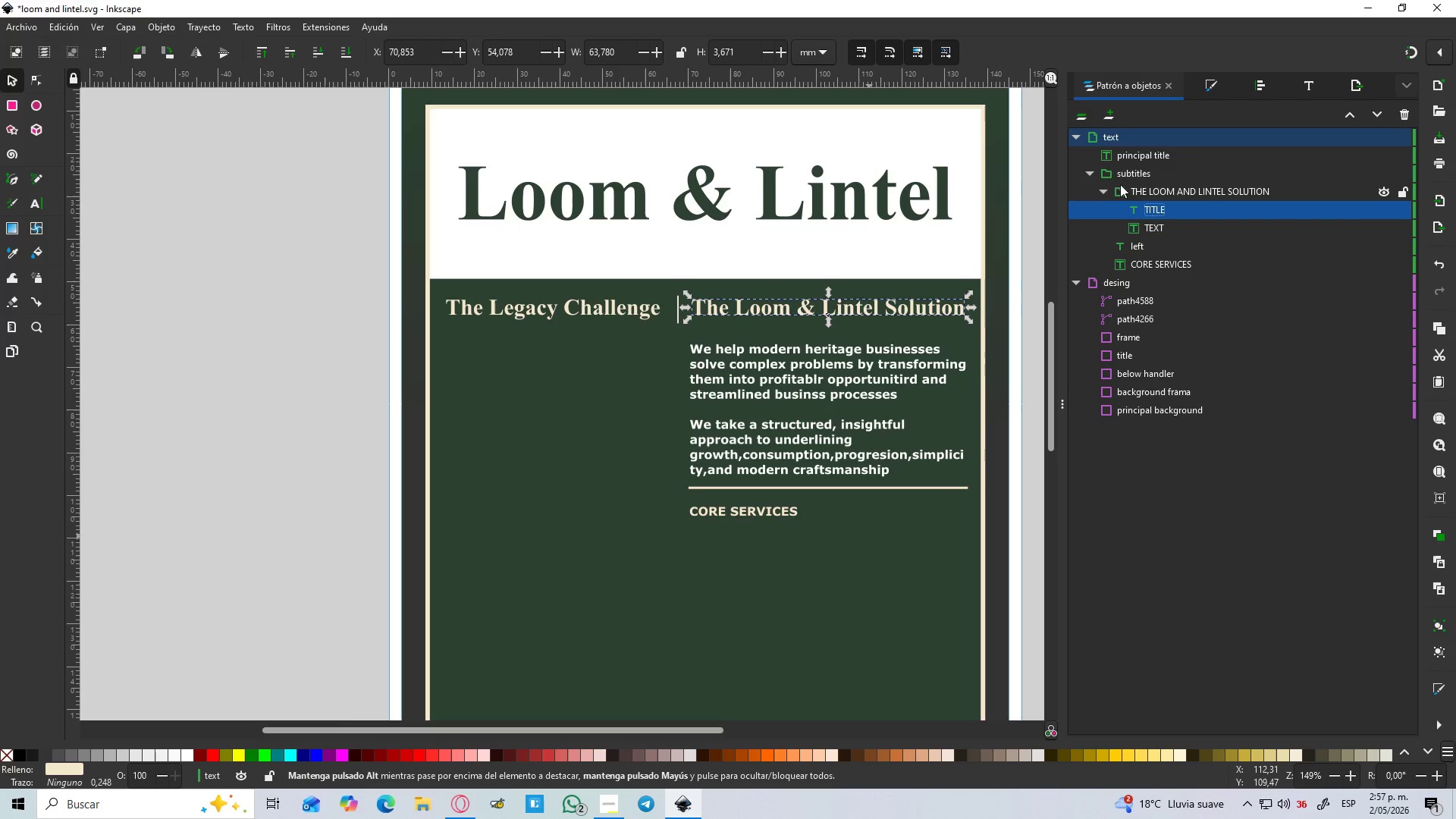 
left_click([1106, 193])
 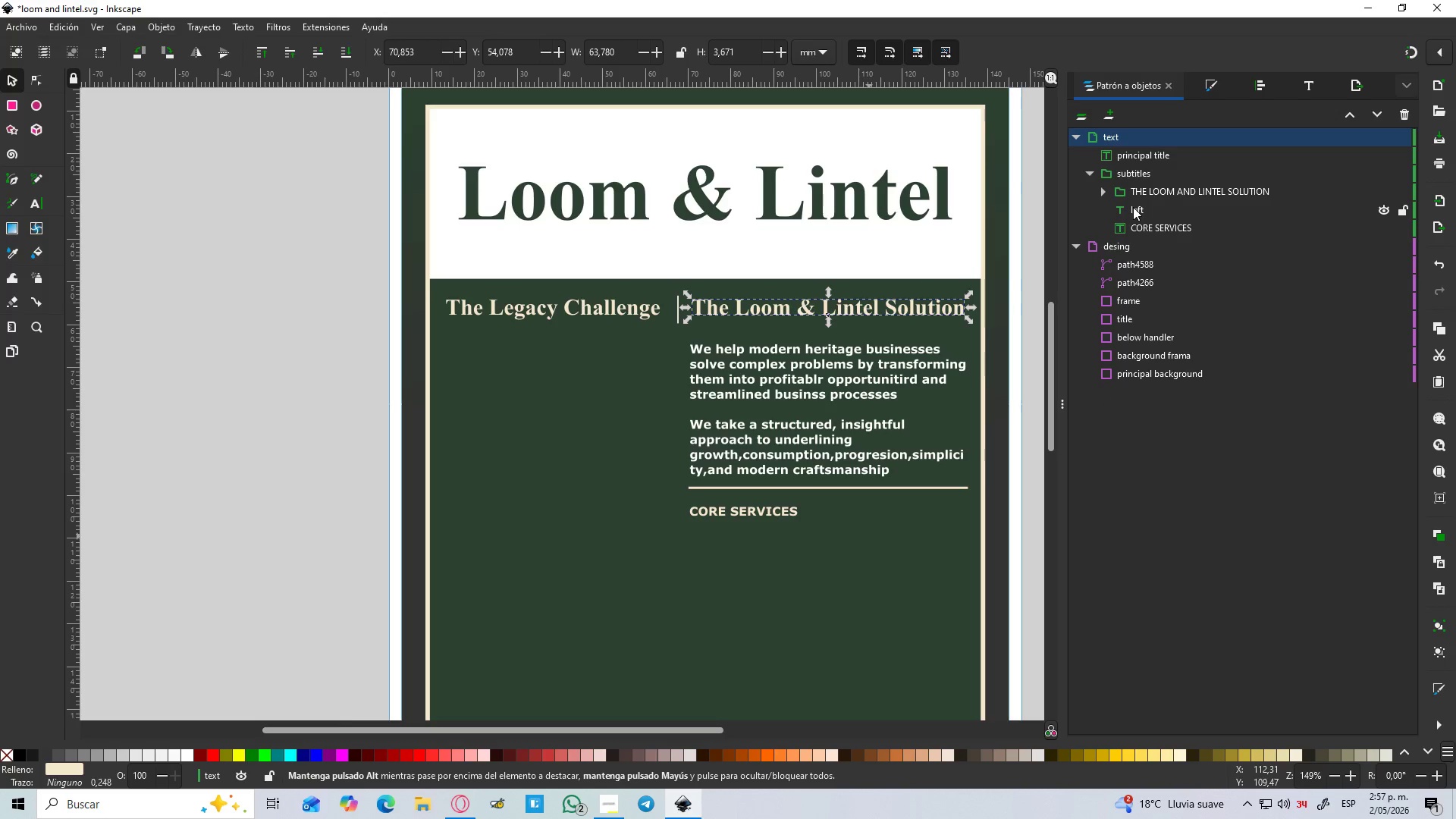 
left_click([1140, 207])
 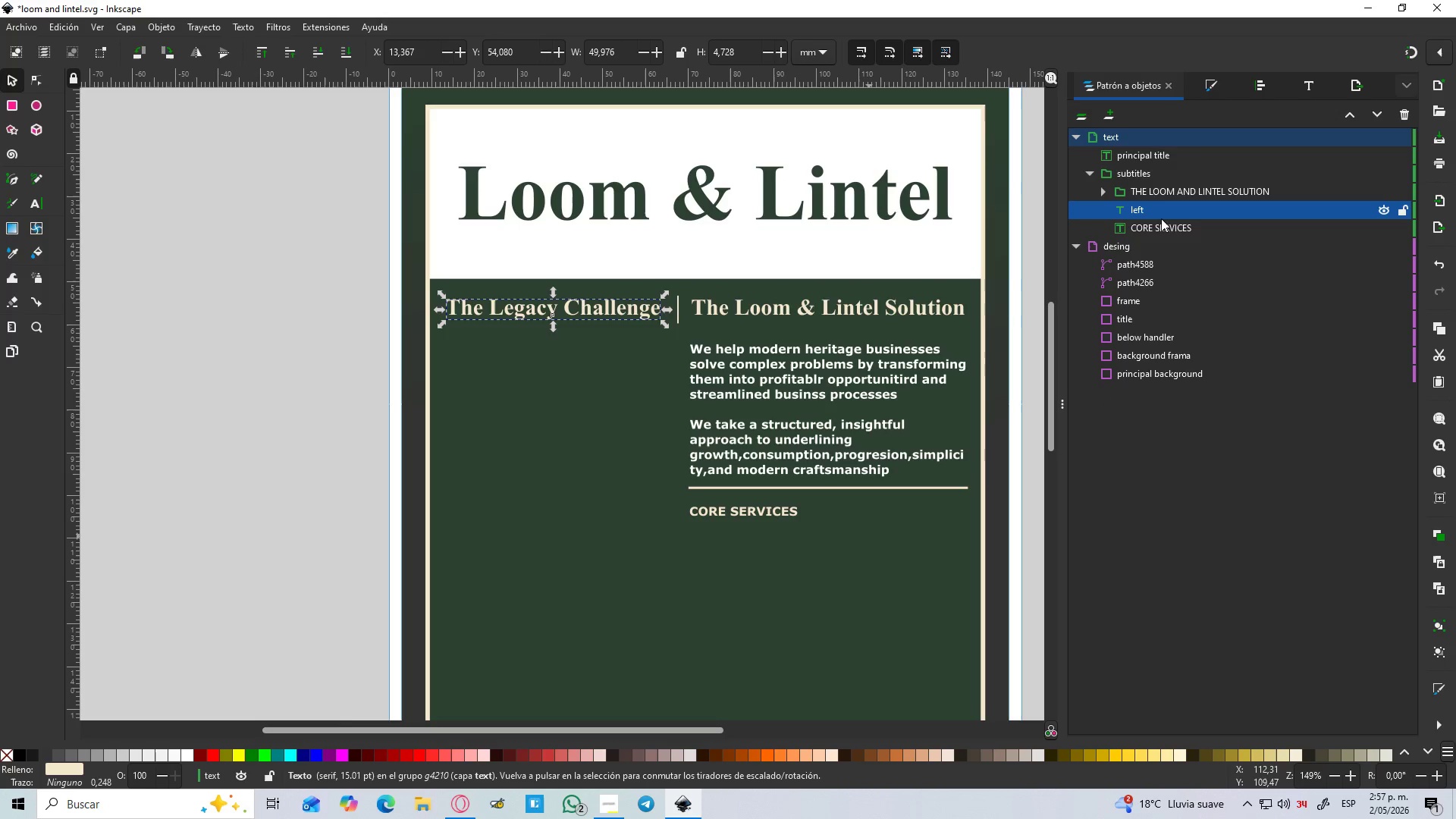 
double_click([1139, 206])
 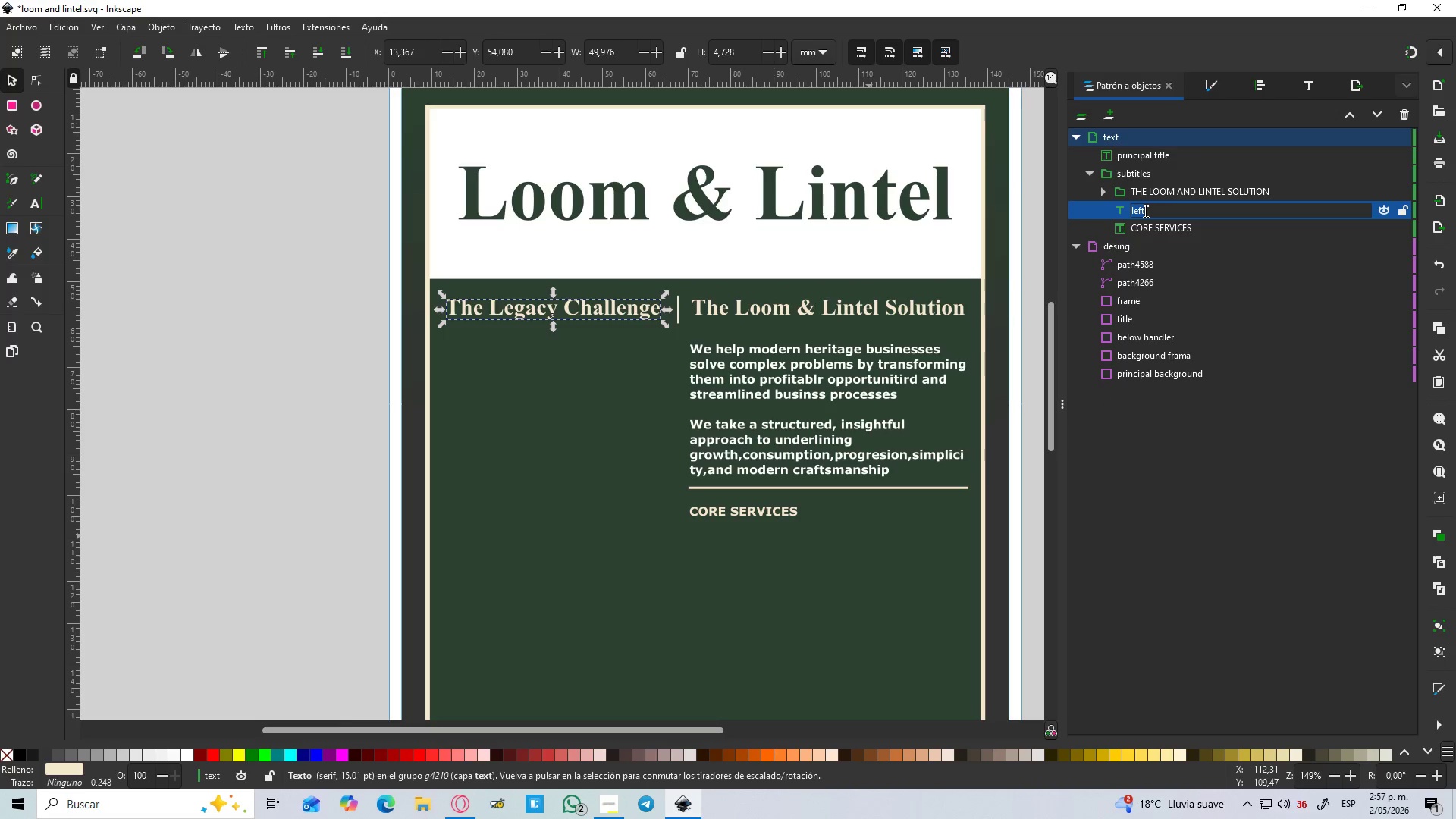 
type(THE LEGACY CL)
key(Backspace)
type(HALLENGE)
 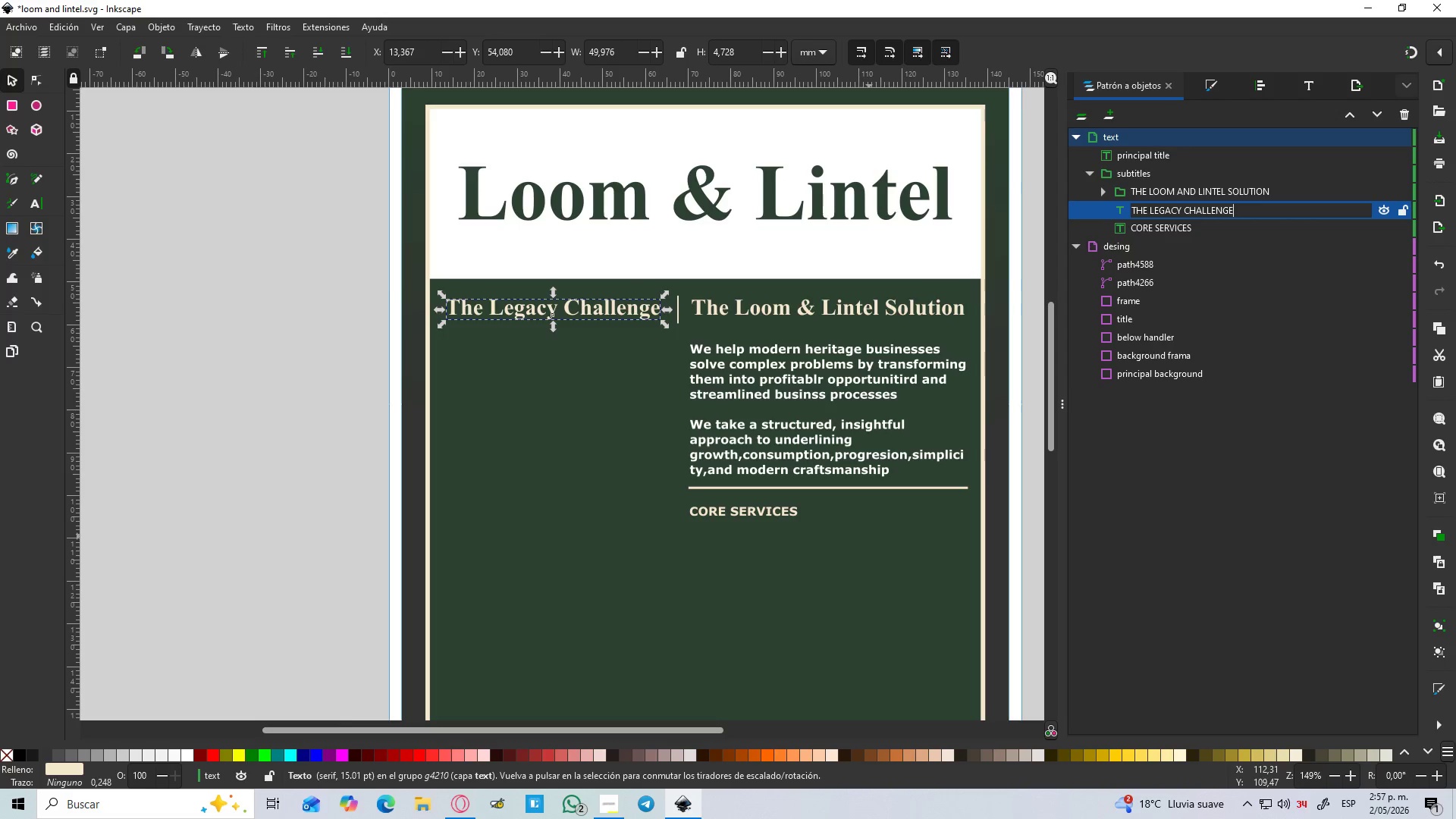 
key(Enter)
 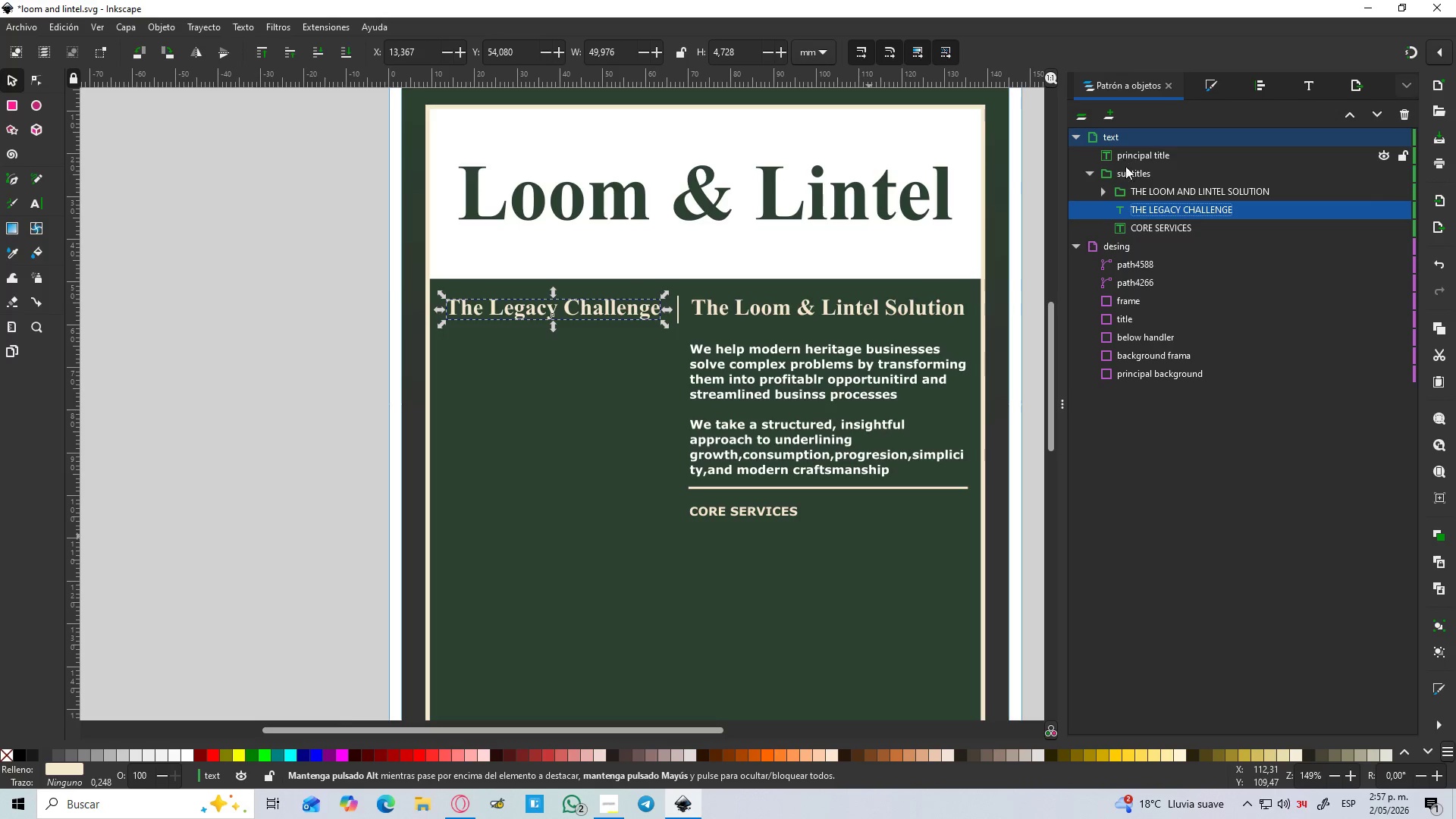 
left_click([1141, 225])
 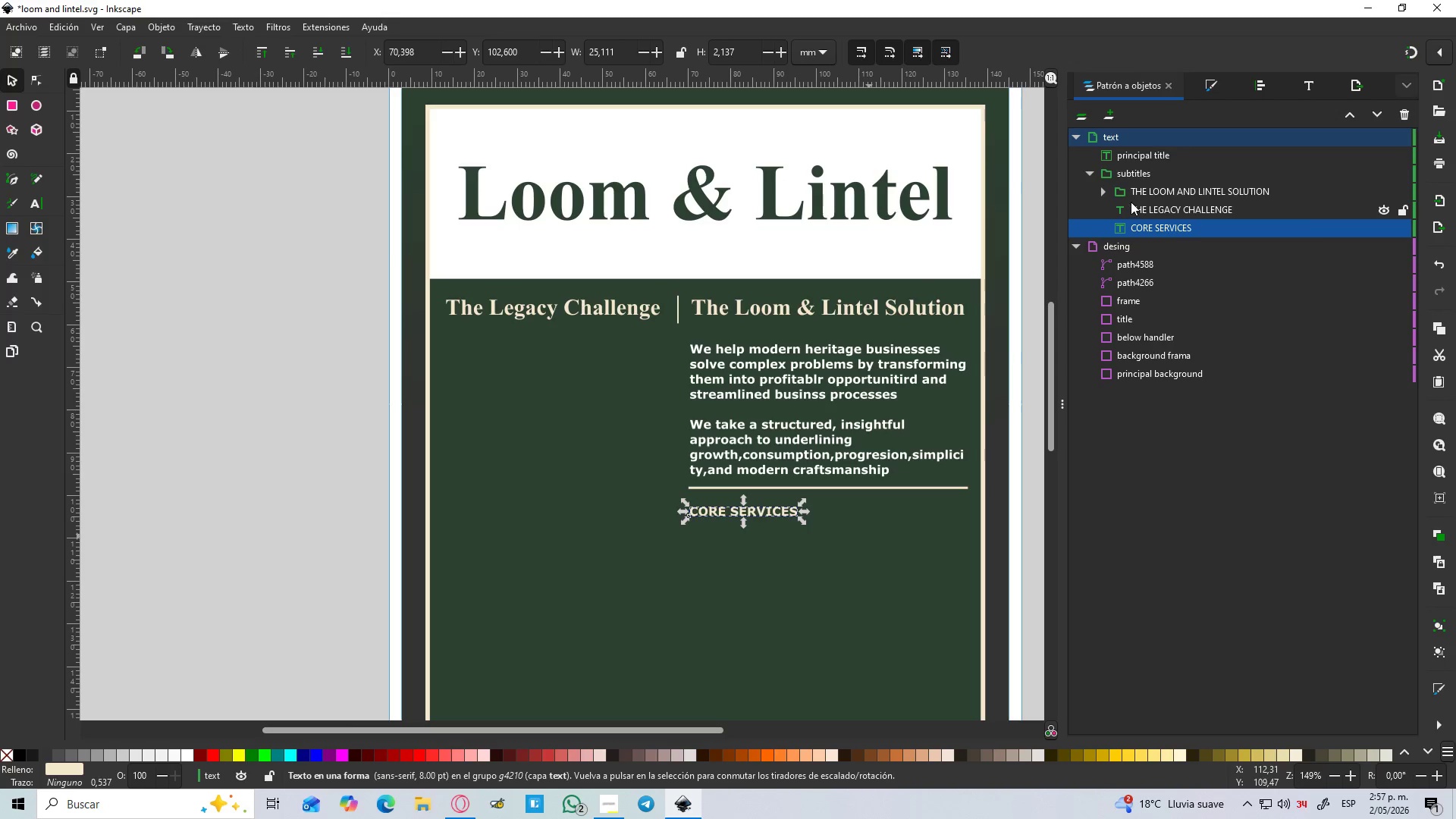 
left_click([1154, 210])
 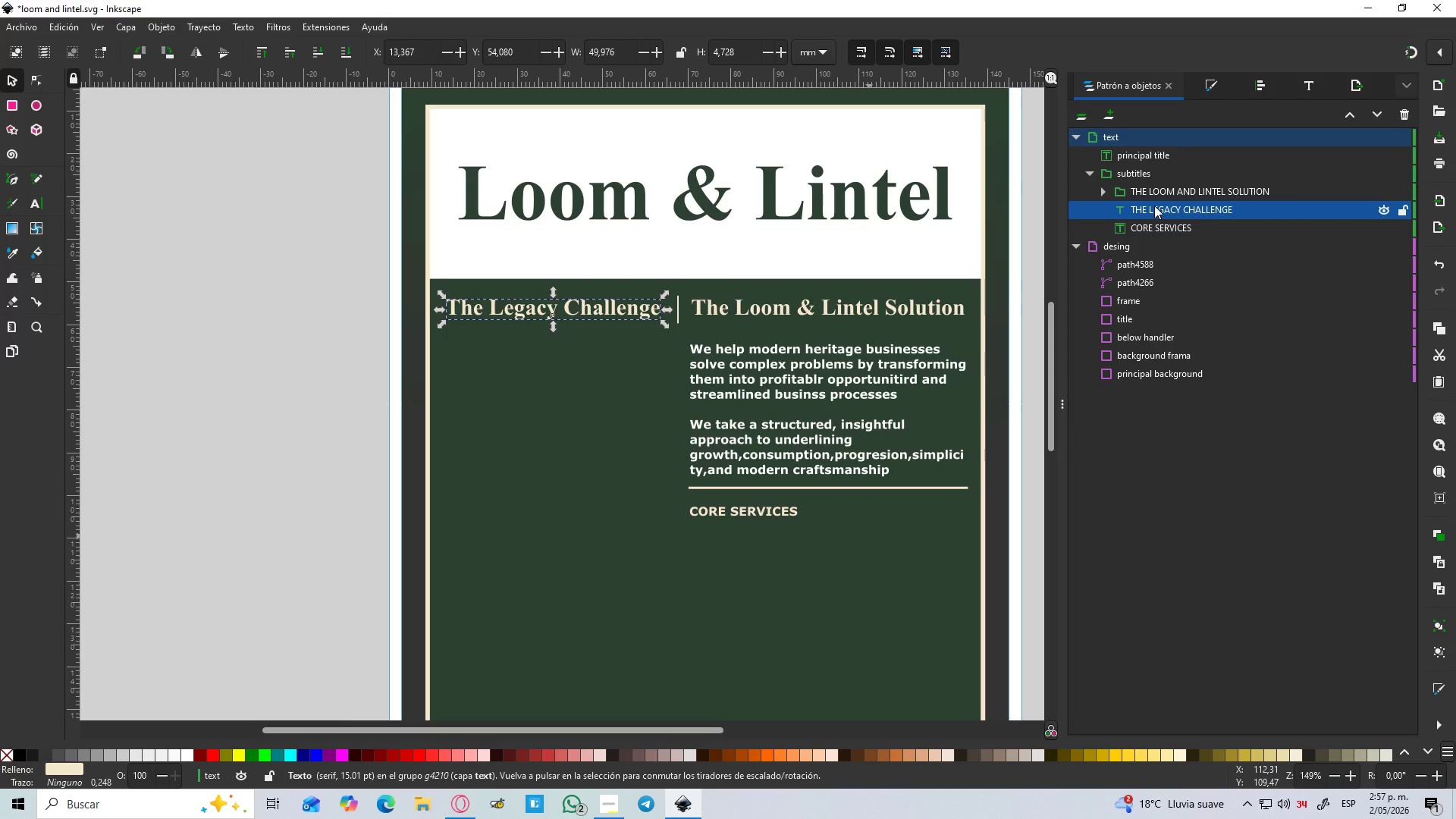 
scroll: coordinate [1154, 205], scroll_direction: down, amount: 1.0
 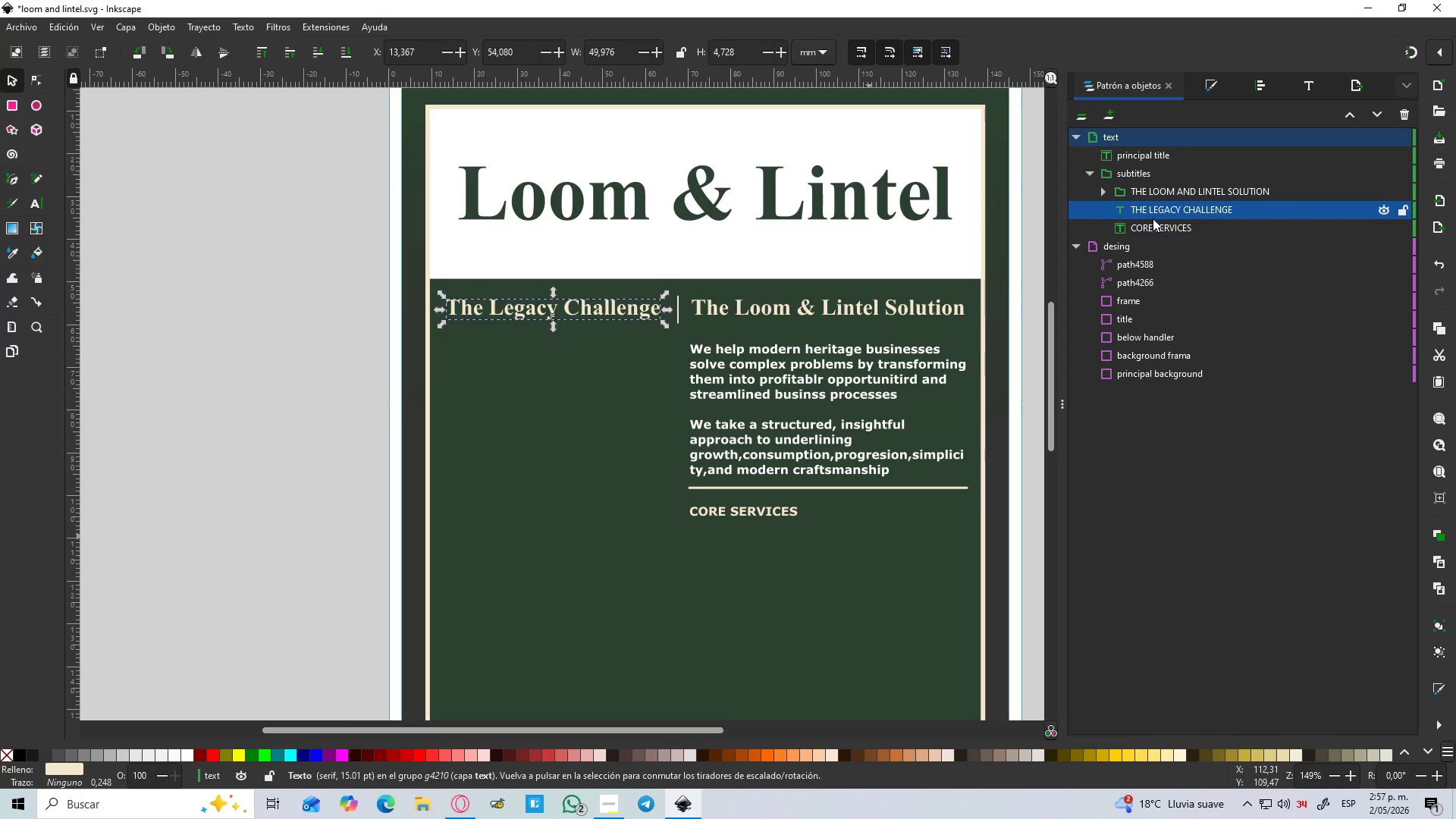 
left_click([1153, 221])
 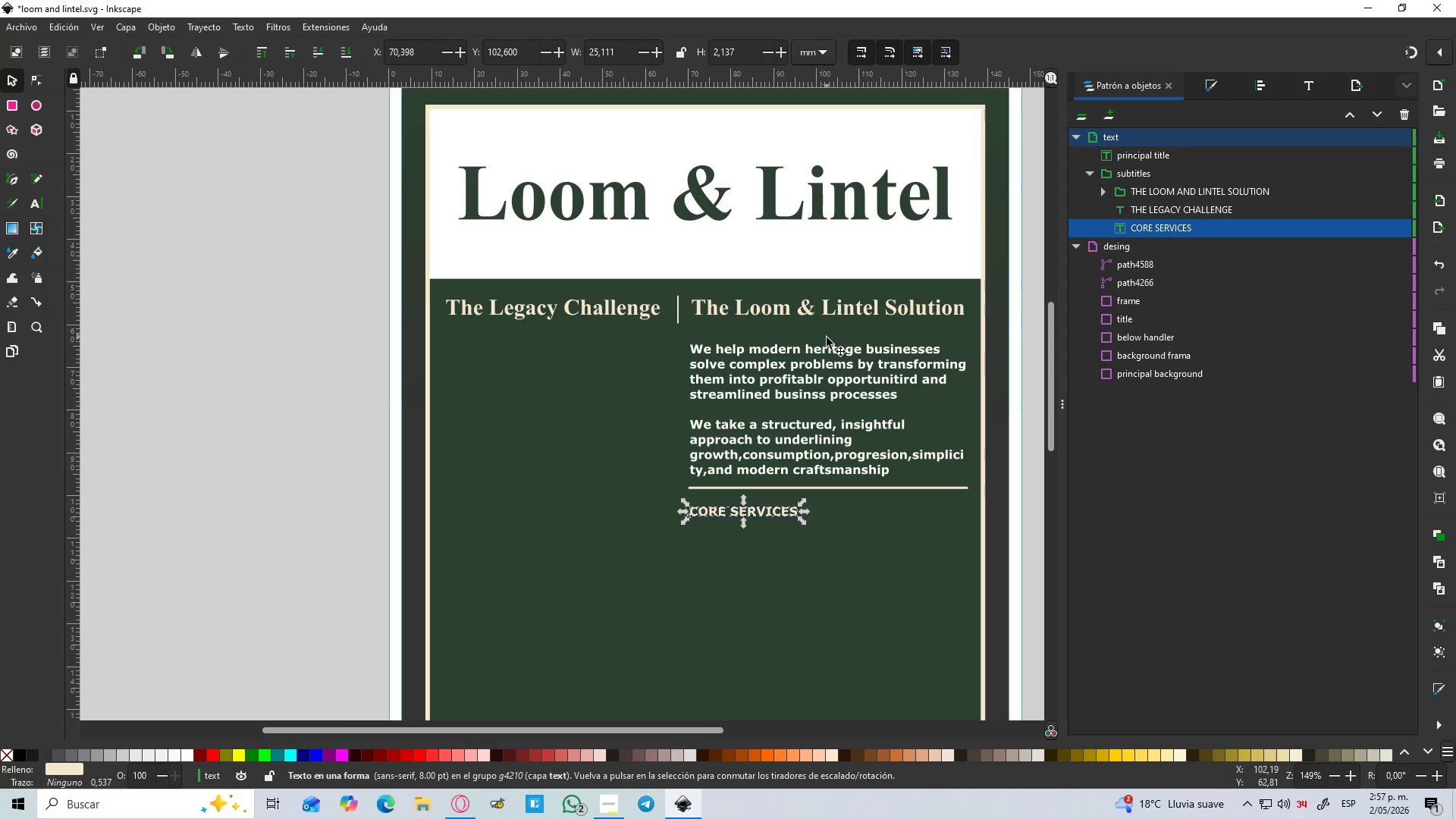 
scroll: coordinate [830, 349], scroll_direction: down, amount: 2.0
 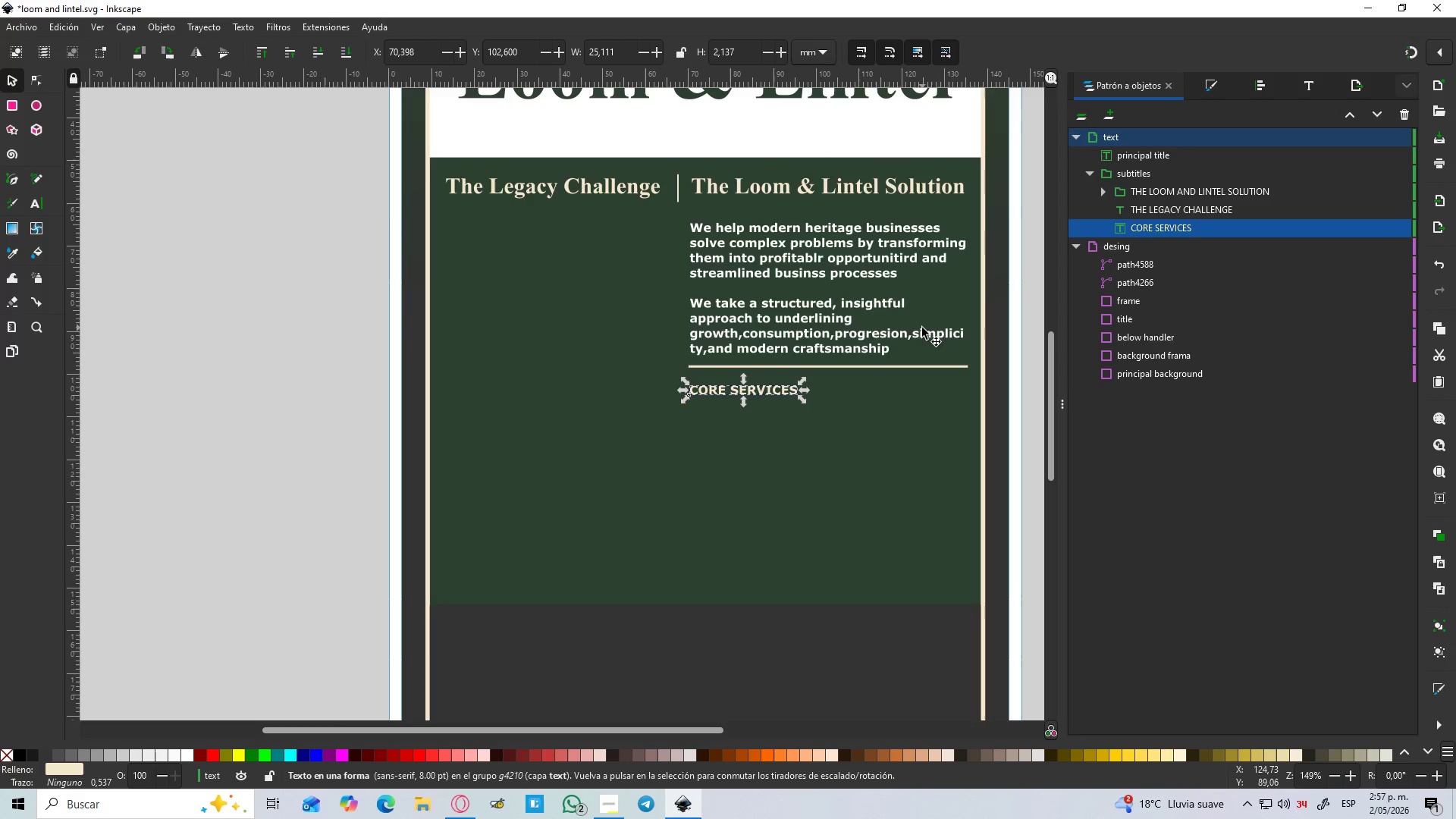 
wait(9.03)
 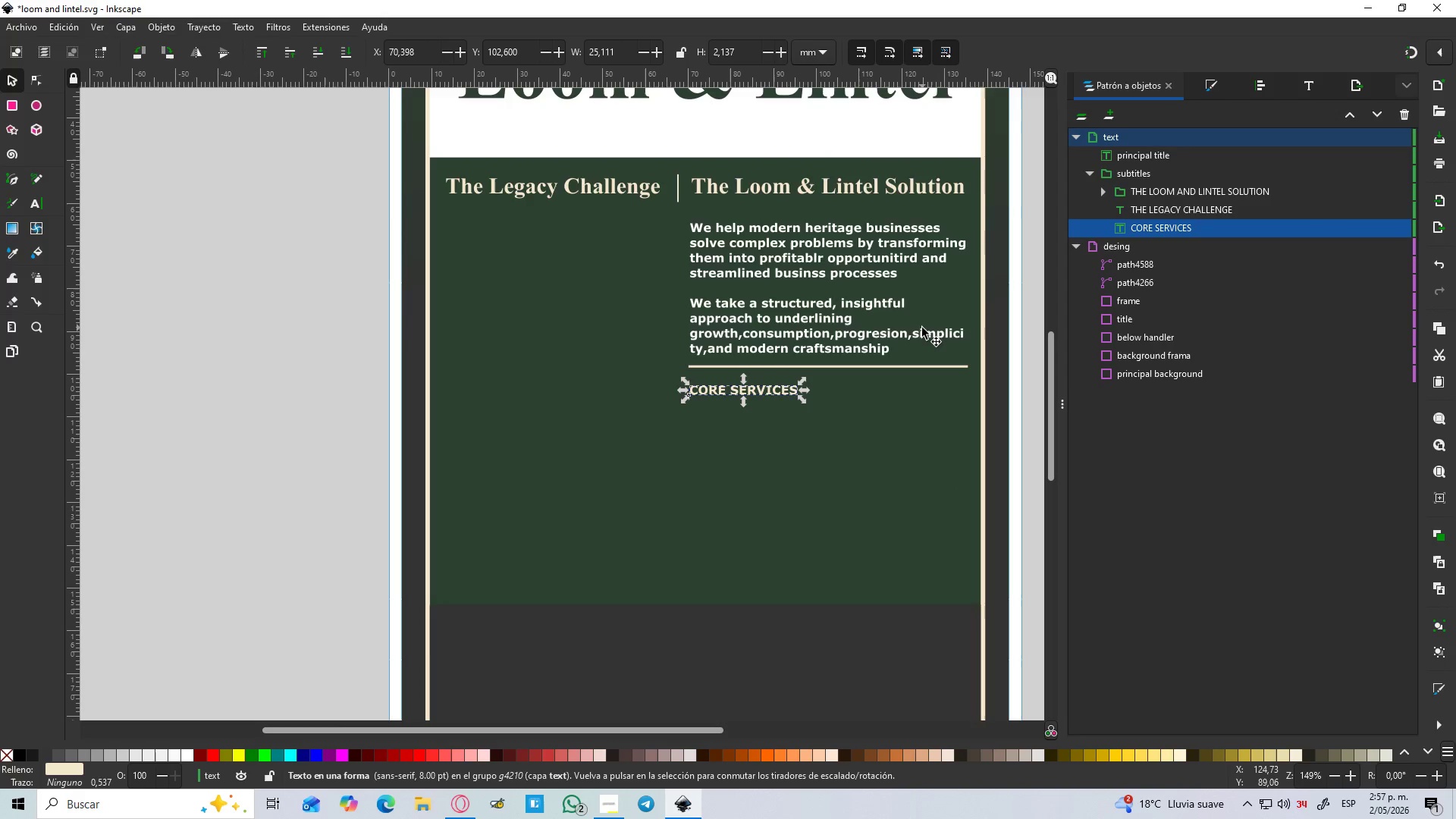 
hold_key(key=ControlLeft, duration=0.36)
scroll: coordinate [781, 406], scroll_direction: up, amount: 1.0
 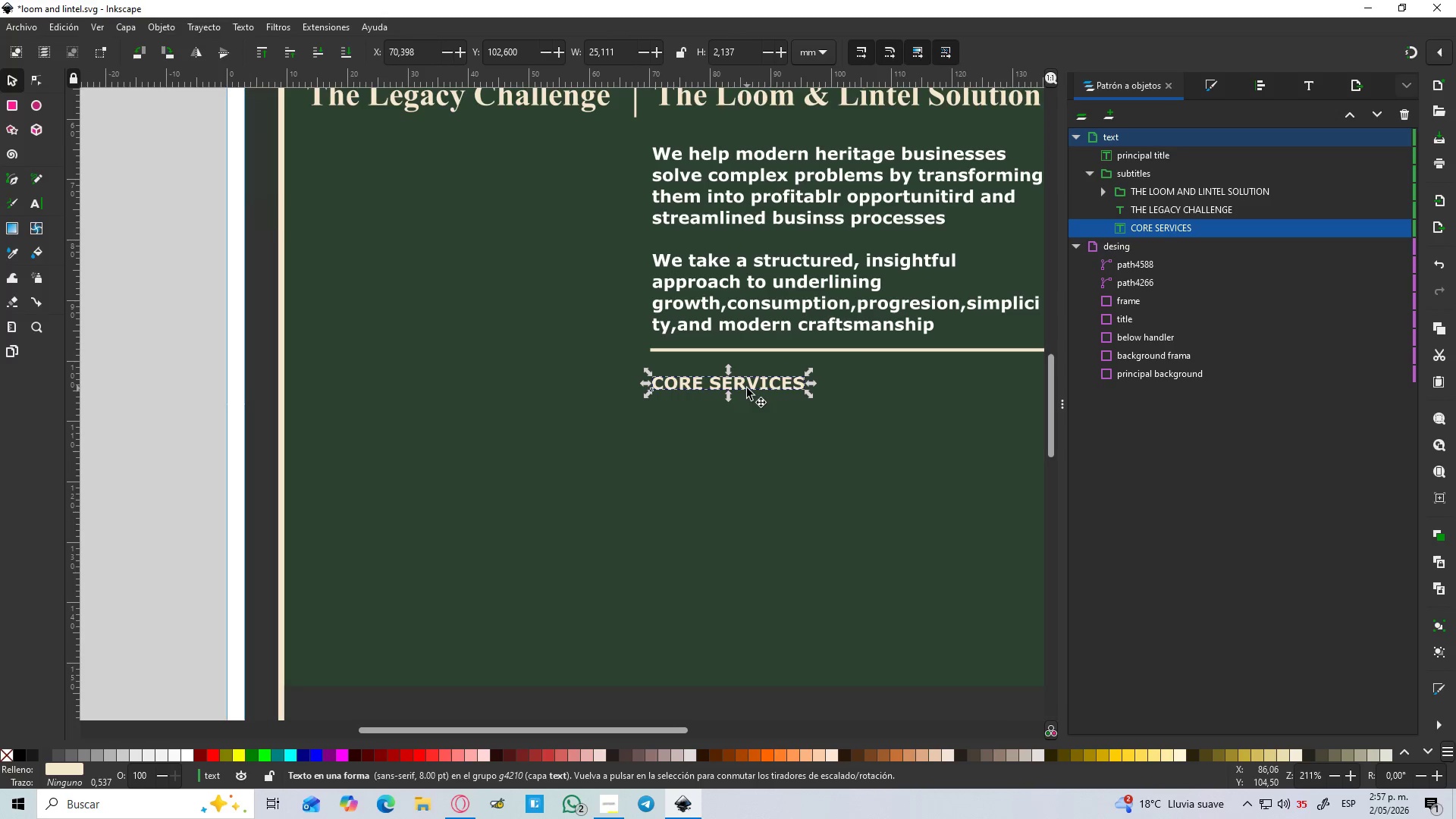 
key(Control+ControlLeft)
 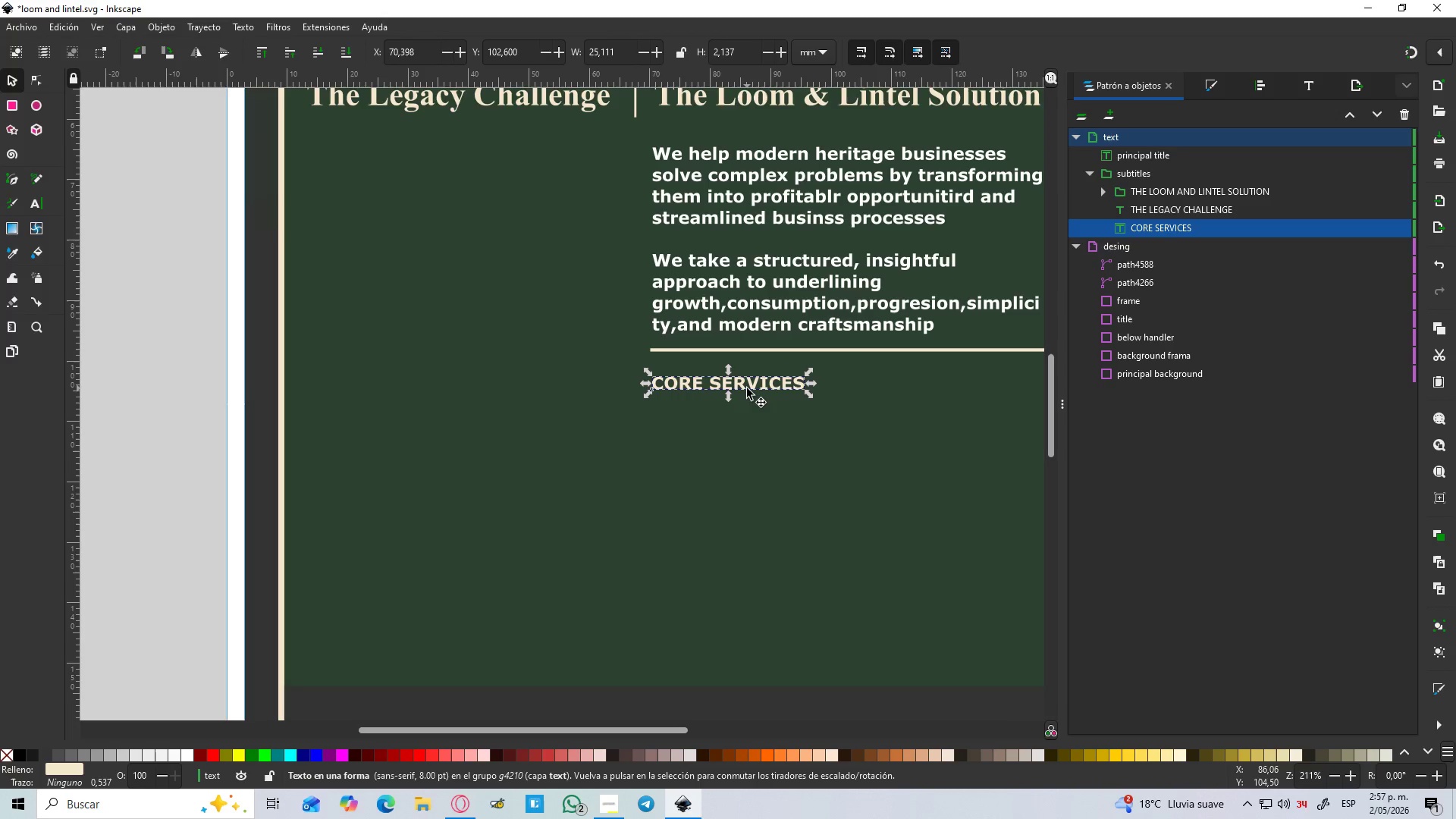 
hold_key(key=ShiftLeft, duration=1.5)
 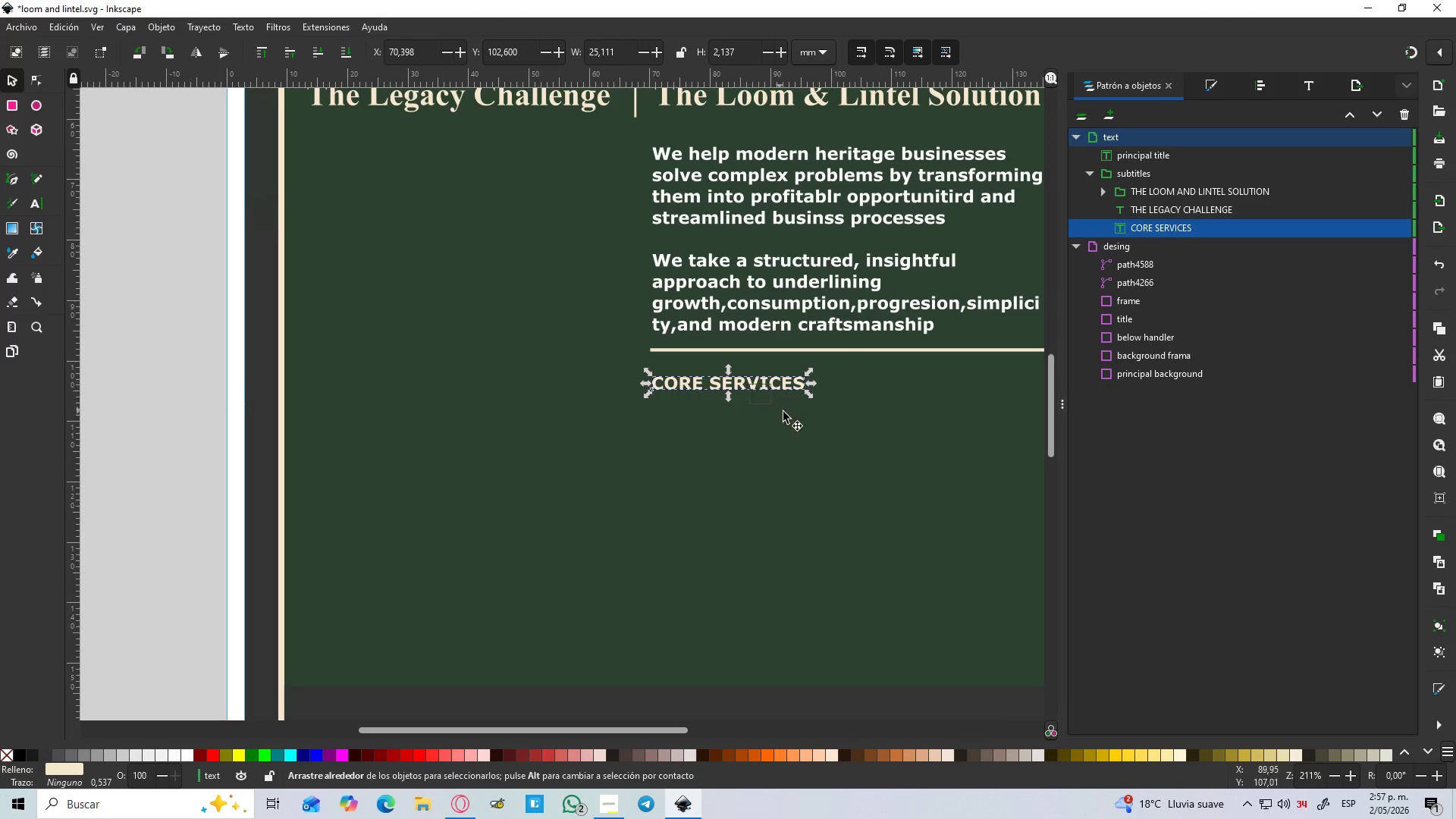 
key(Shift+D)
 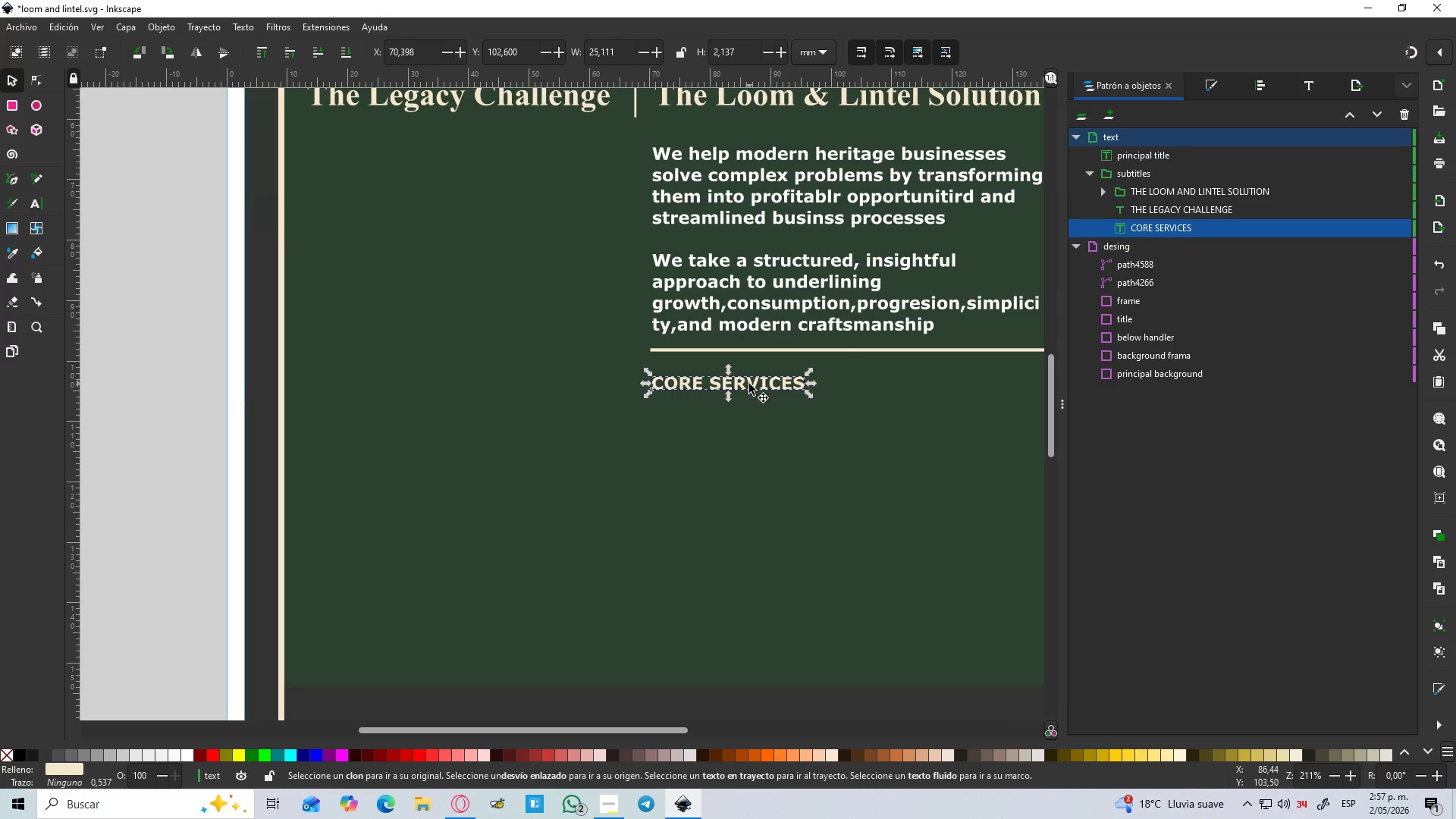 
left_click_drag(start_coordinate=[749, 384], to_coordinate=[770, 400])
 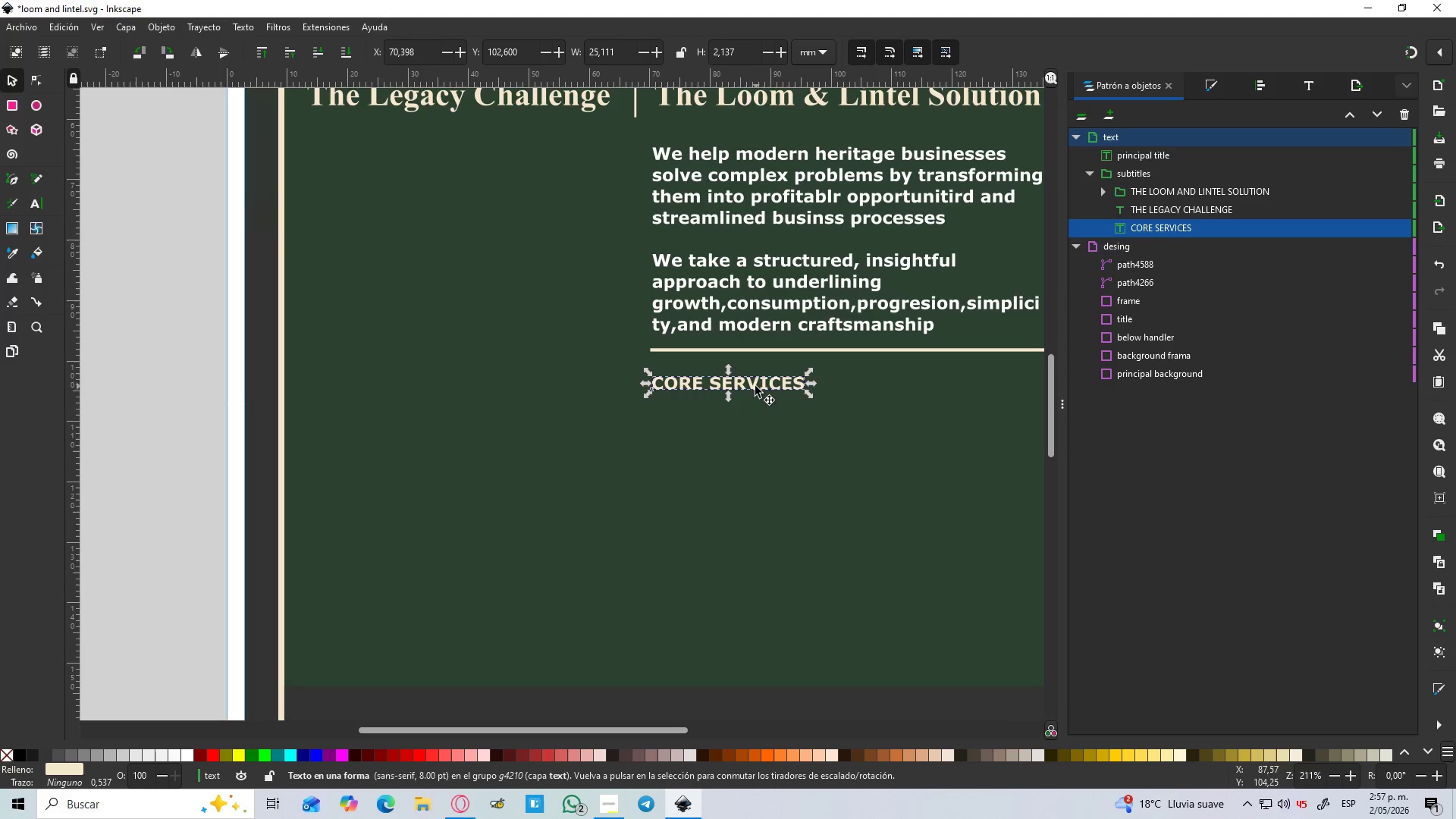 
left_click_drag(start_coordinate=[755, 385], to_coordinate=[792, 407])
 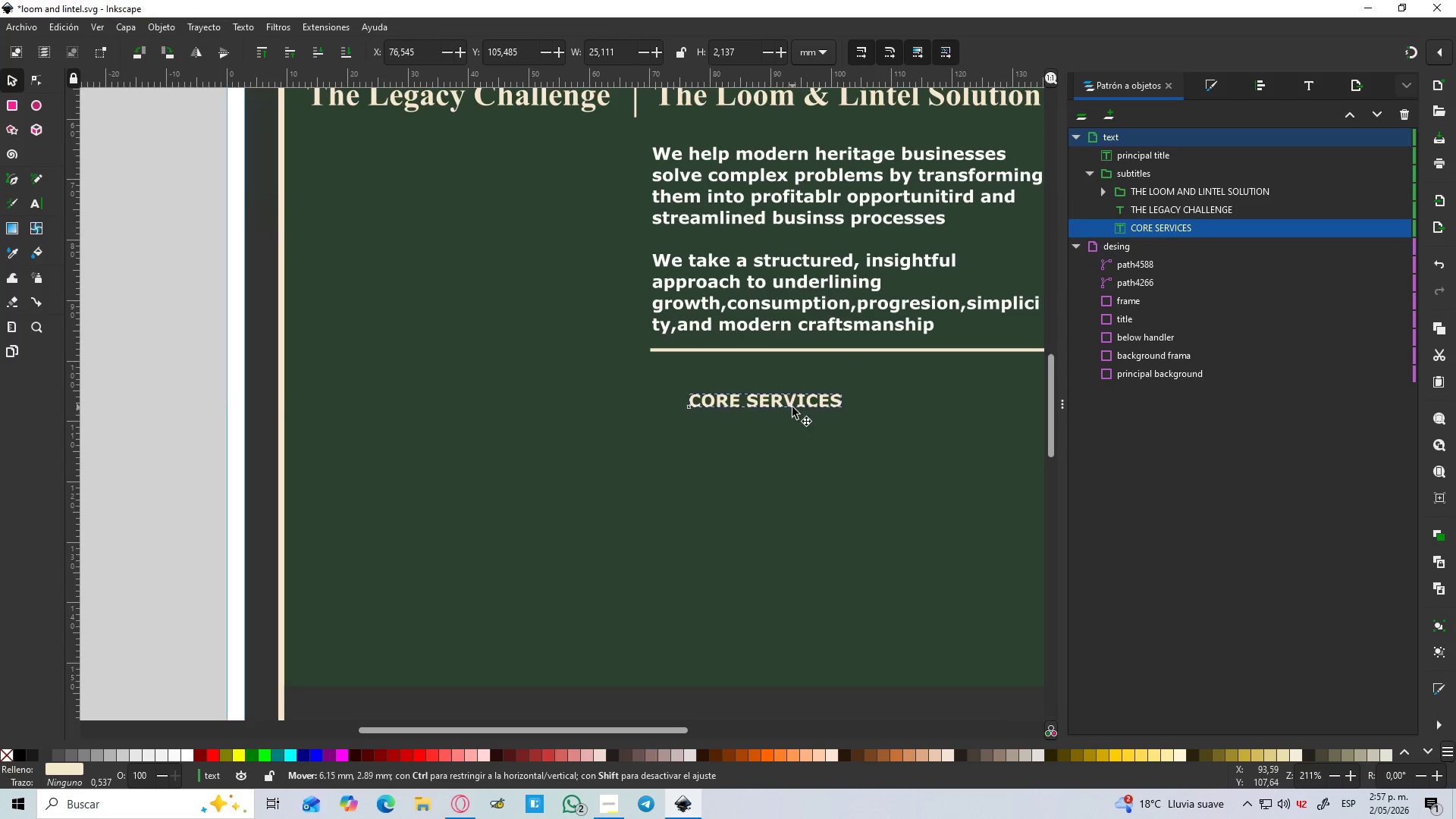 
key(Control+Z)
 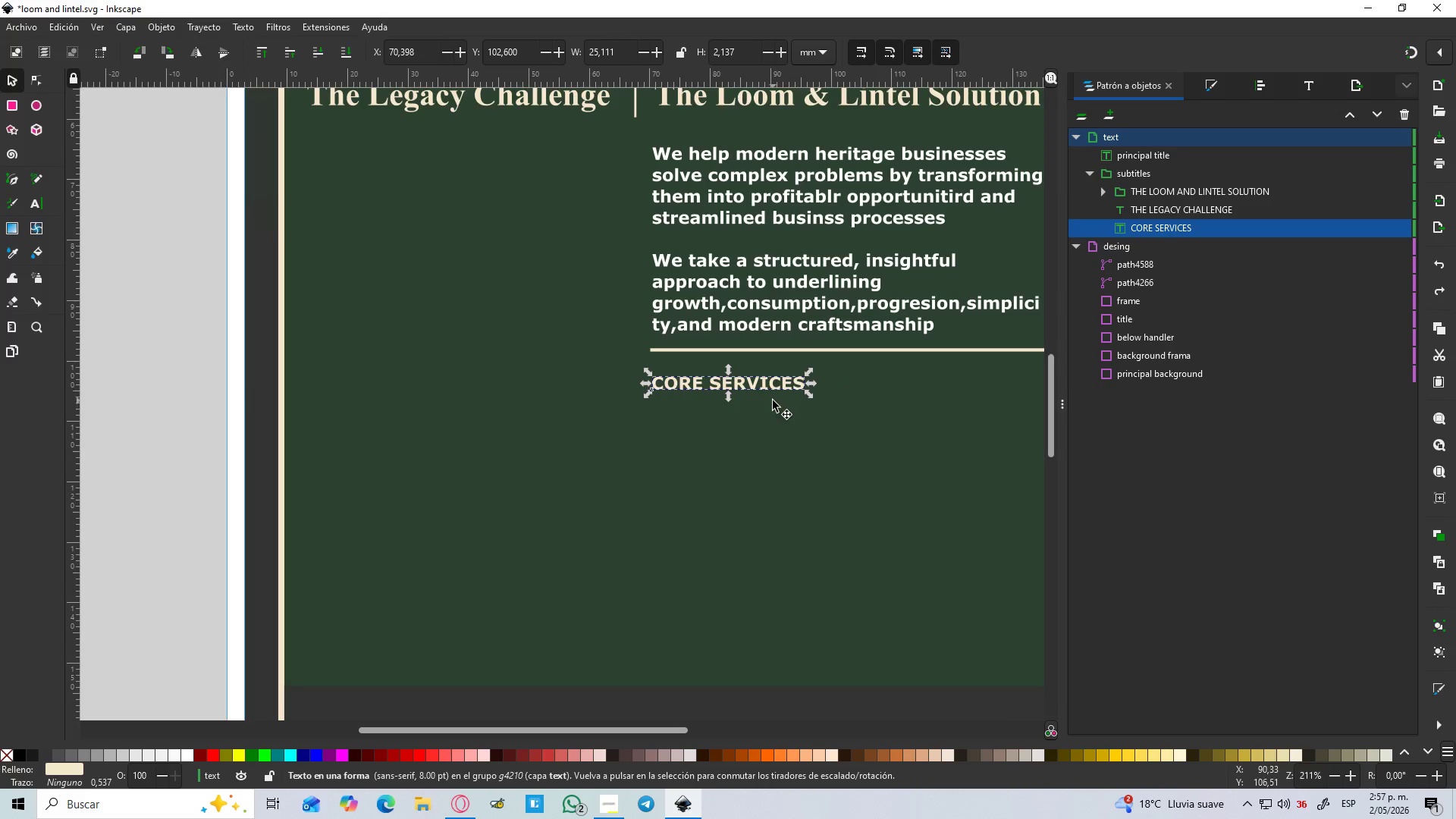 
key(Control+D)
 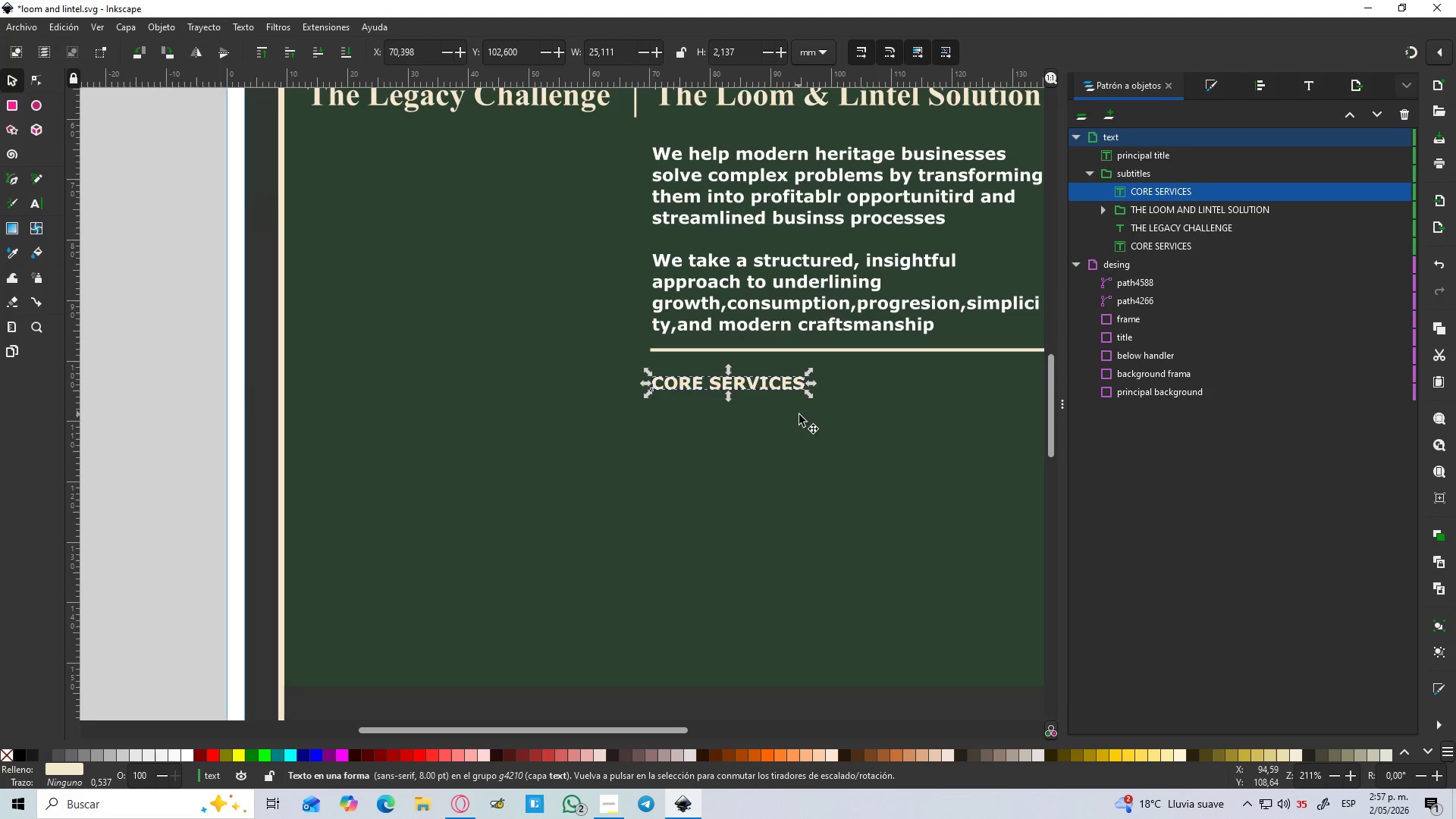 
left_click([801, 419])
 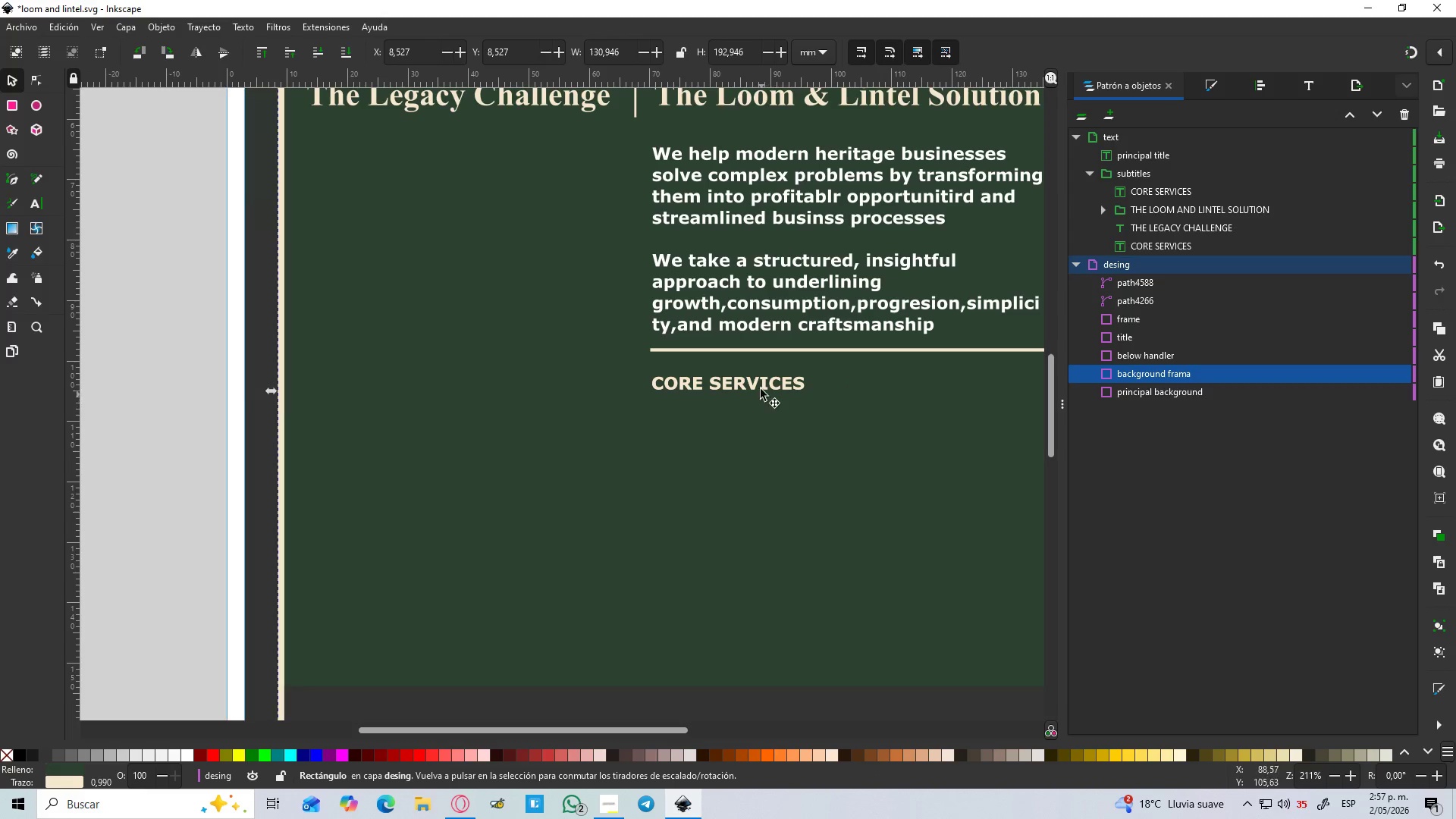 
left_click_drag(start_coordinate=[759, 385], to_coordinate=[799, 419])
 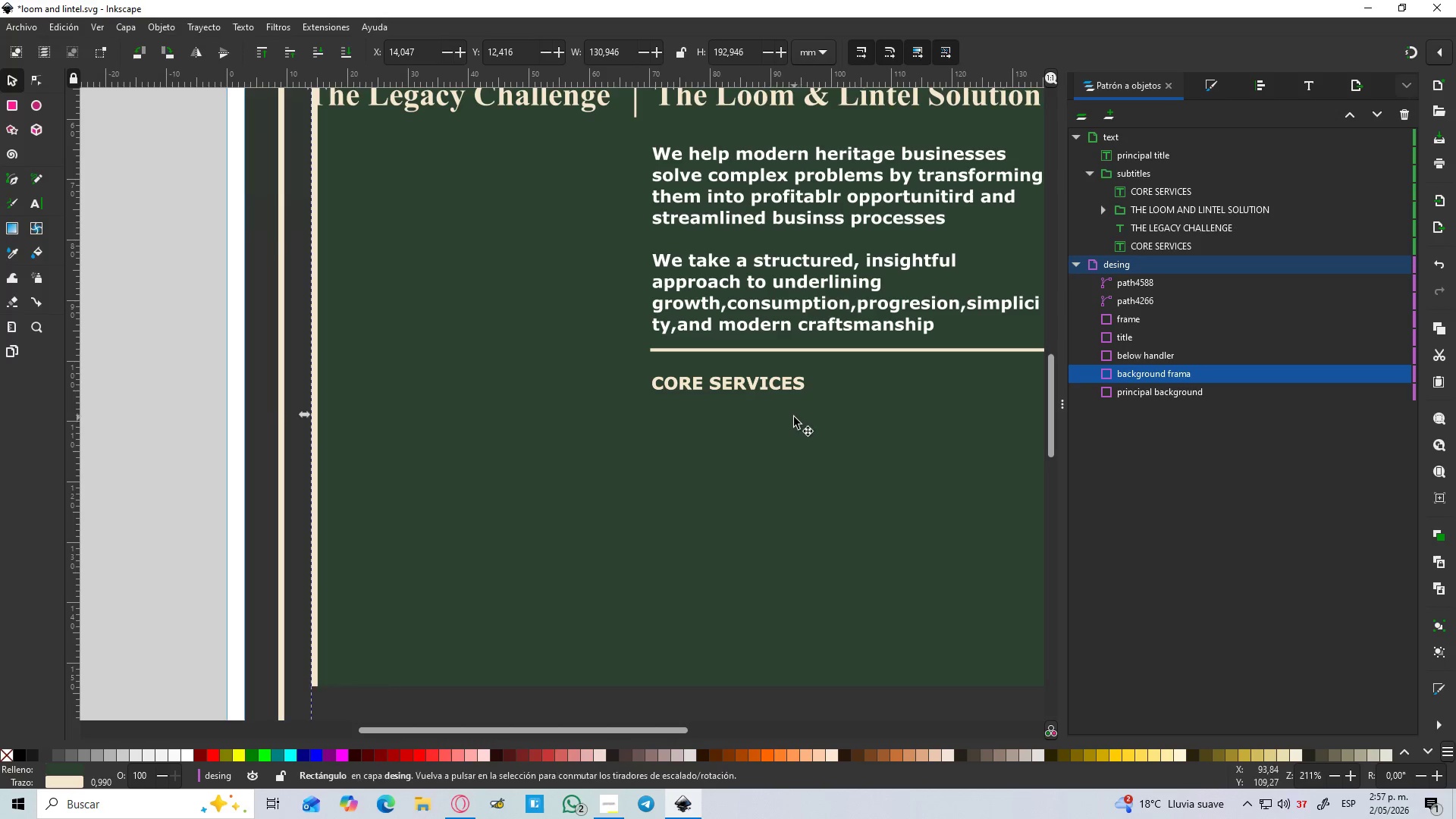 
key(Control+Z)
 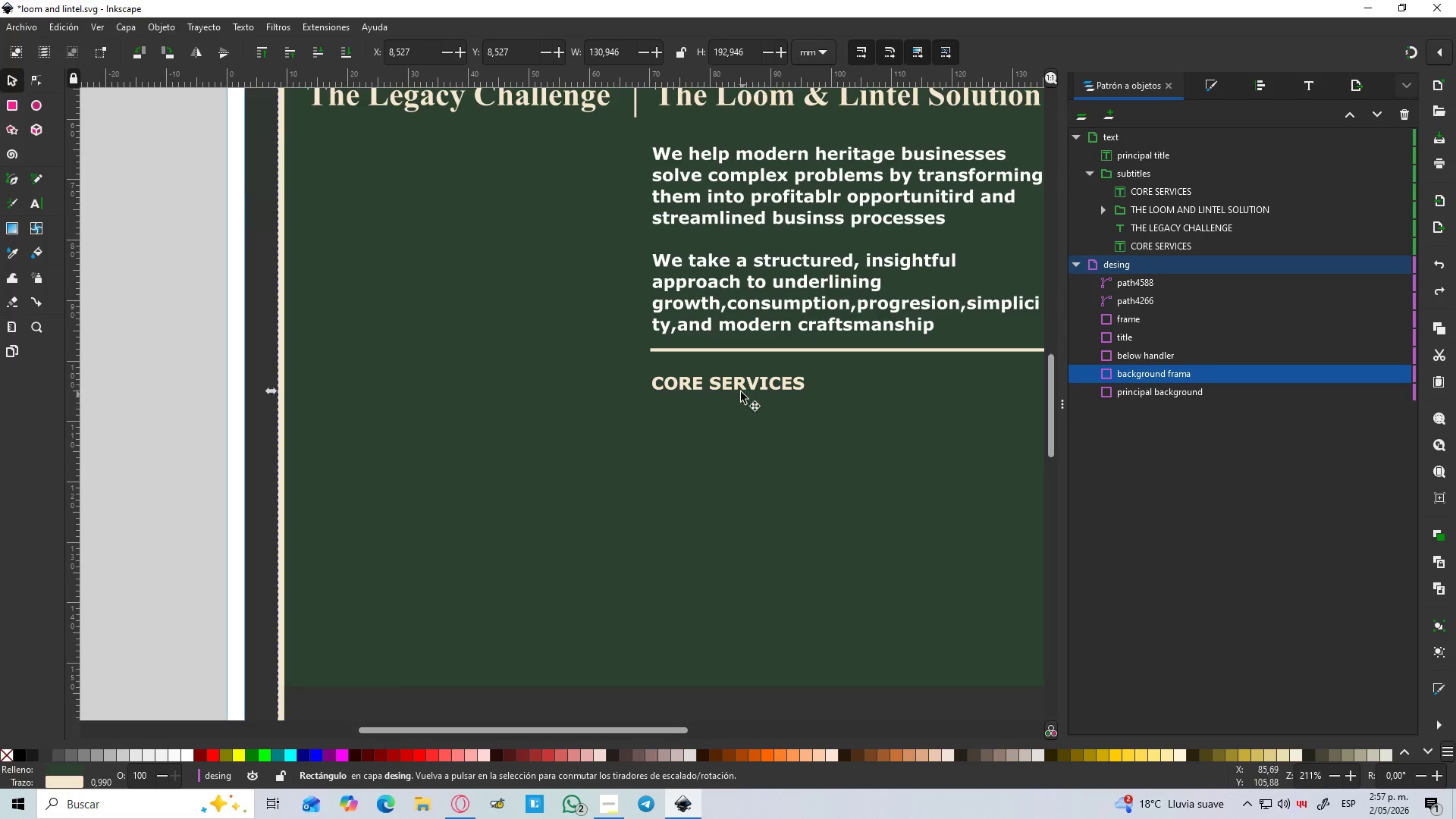 
left_click([733, 379])
 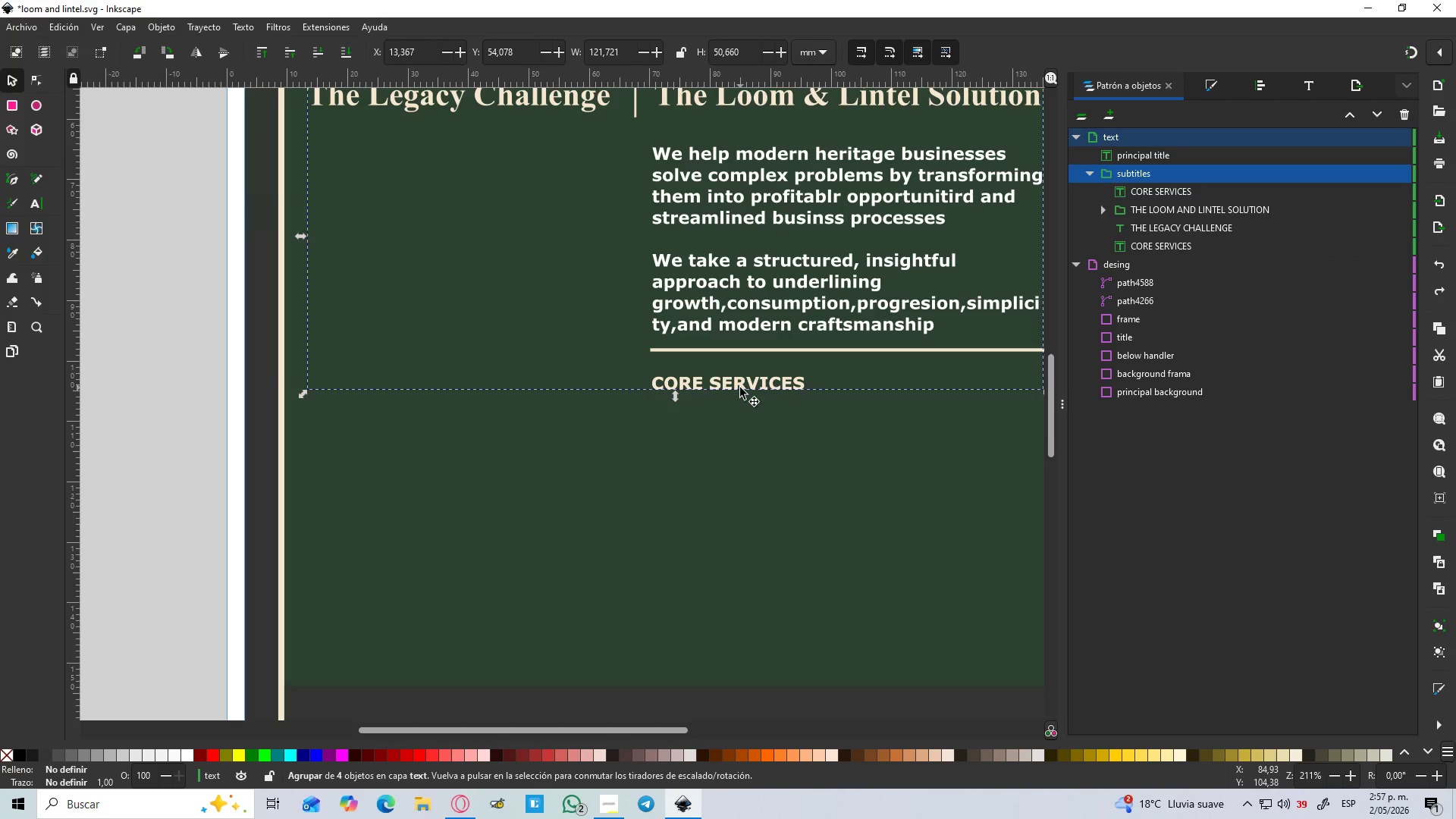 
double_click([740, 384])
 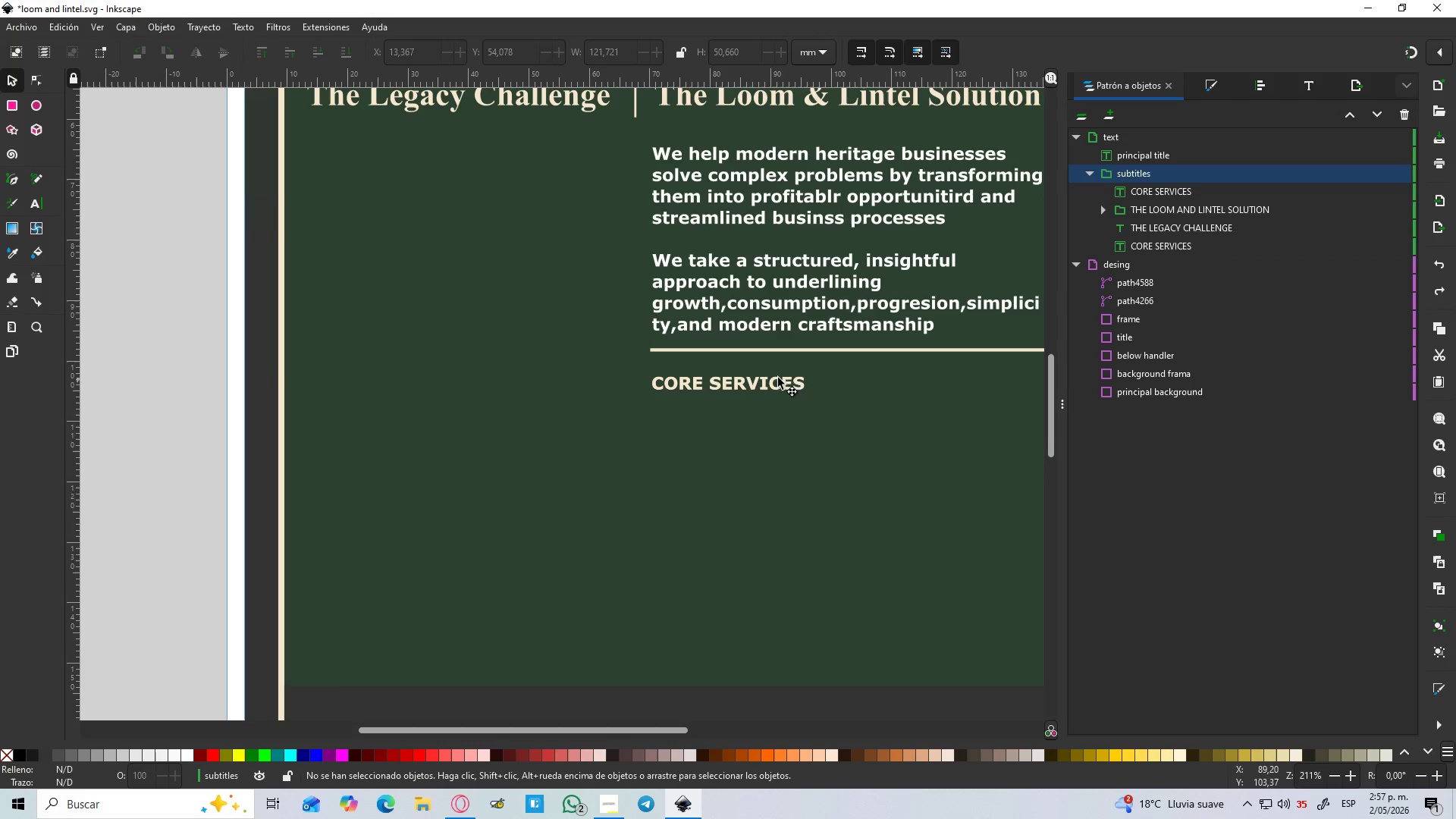 
hold_key(key=ControlLeft, duration=0.45)
scroll: coordinate [815, 375], scroll_direction: down, amount: 3.0
 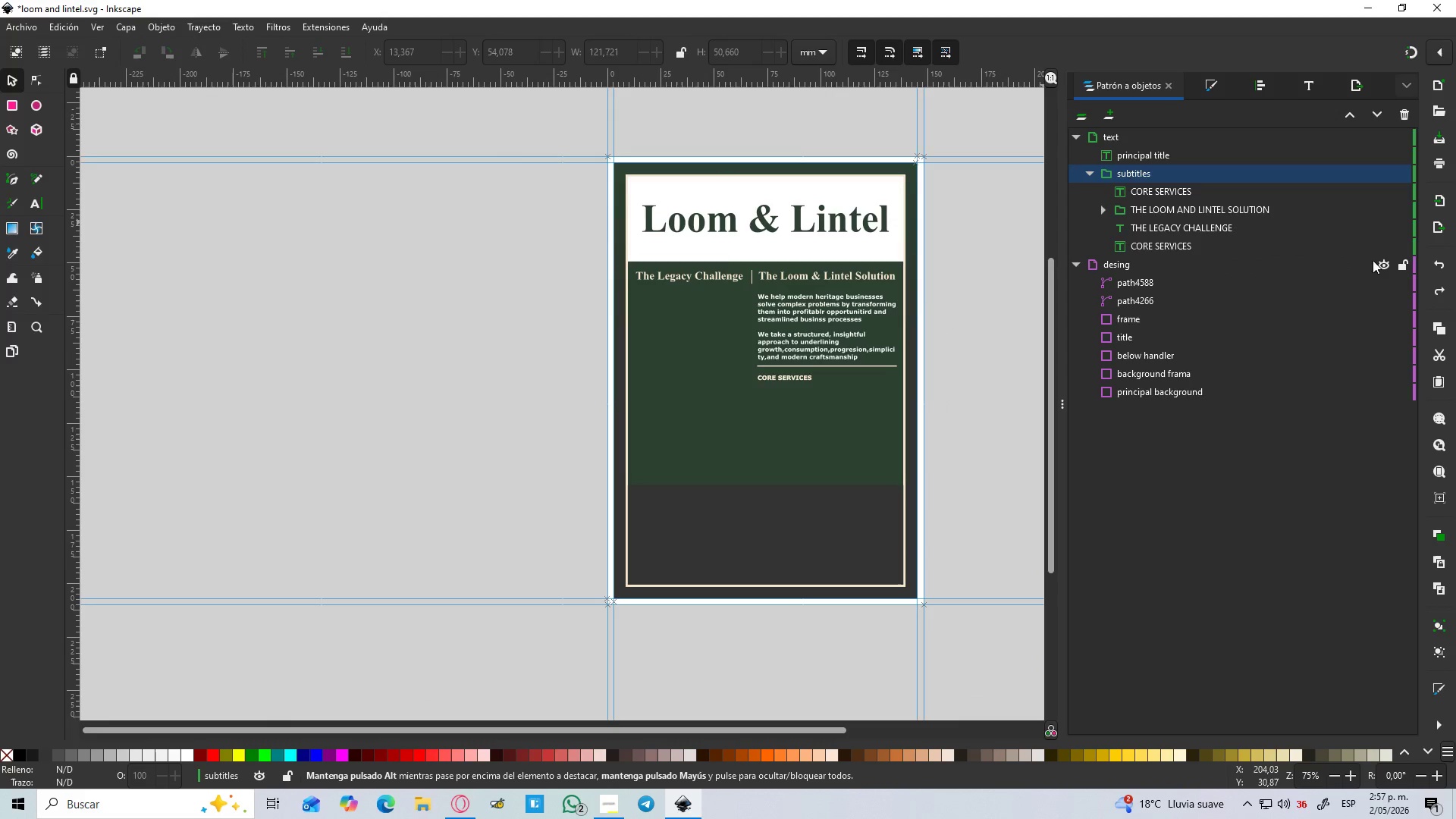 
left_click([1406, 264])
 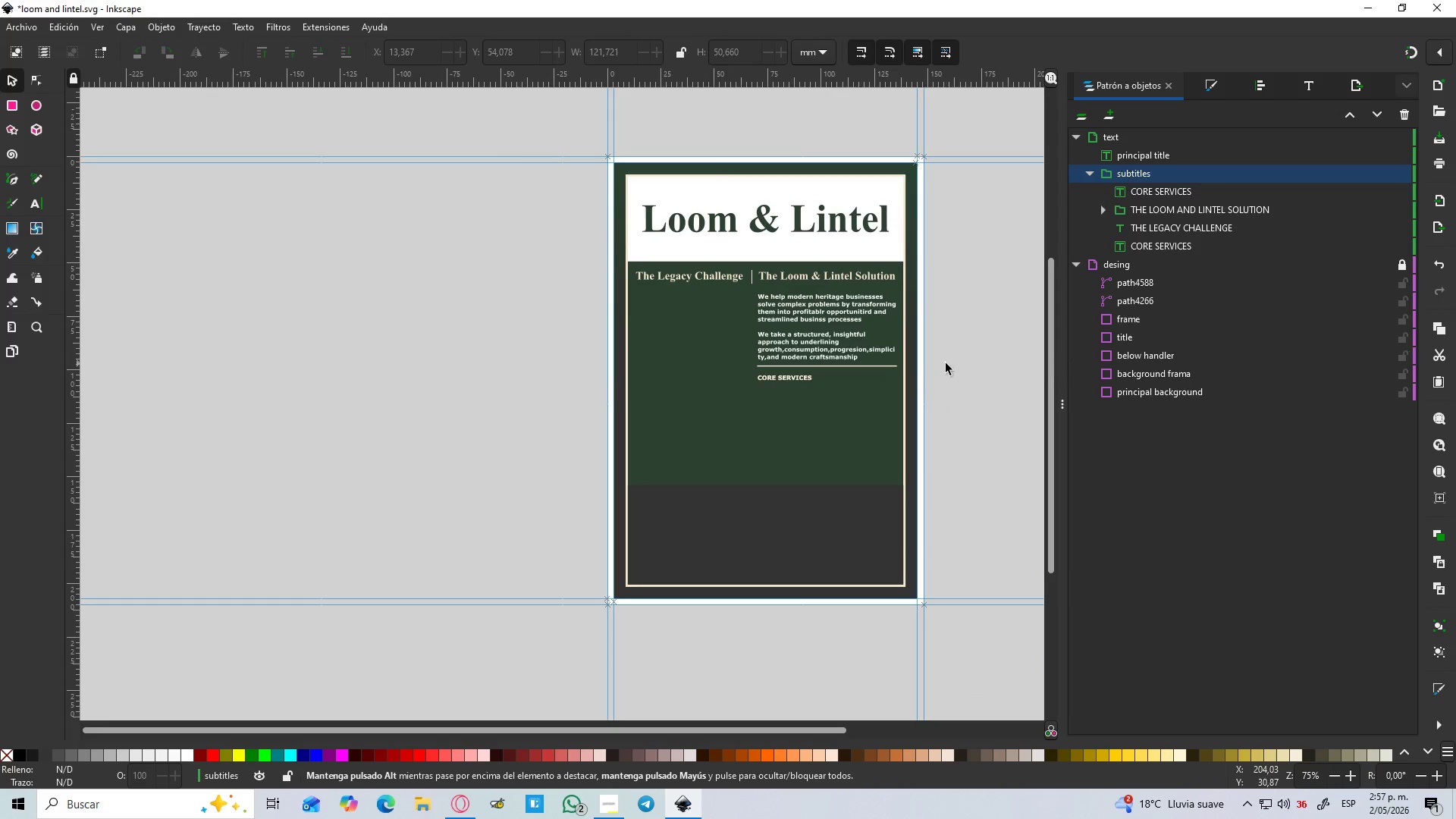 
hold_key(key=ControlLeft, duration=0.42)
 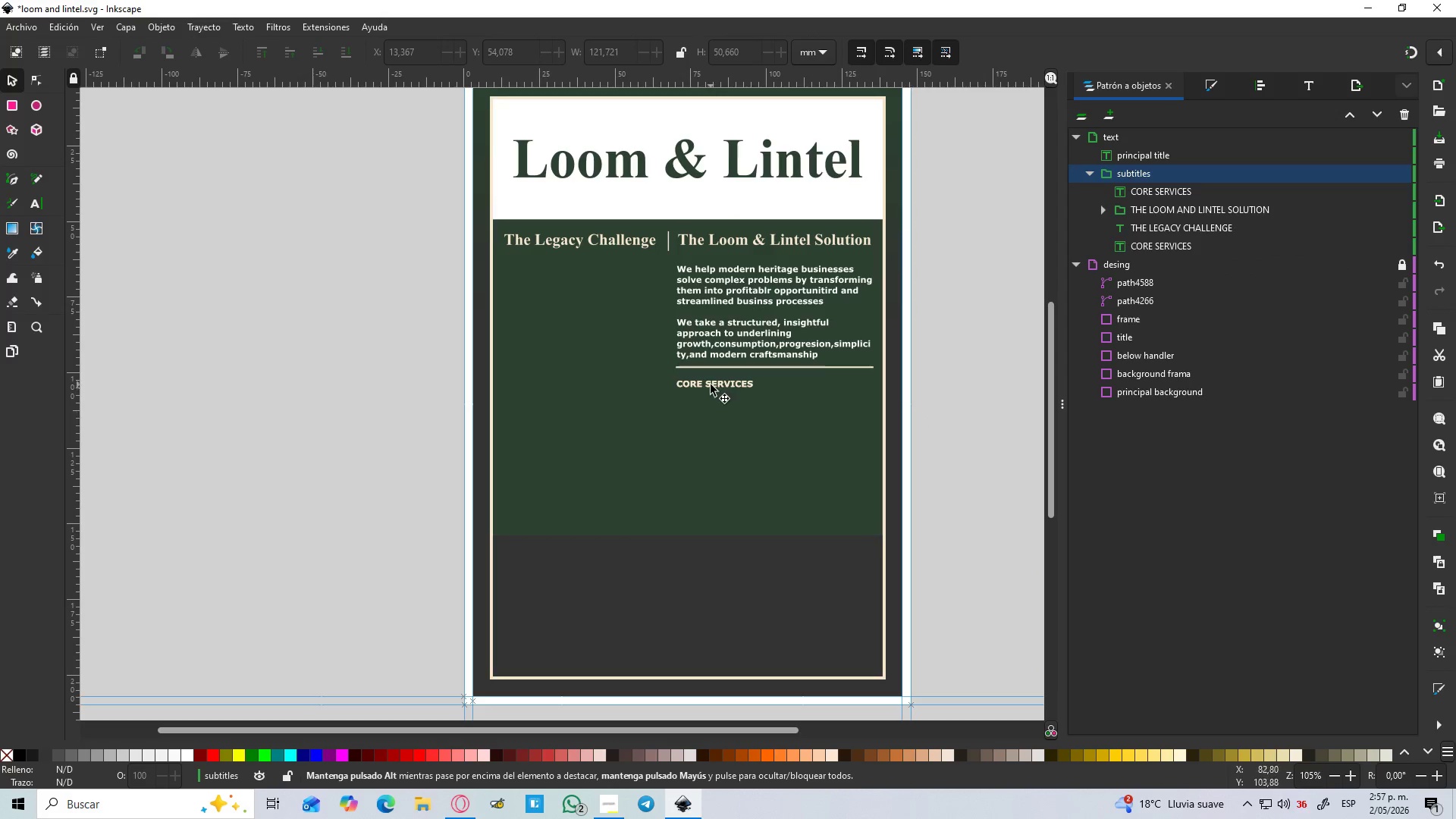 
left_click([957, 413])
 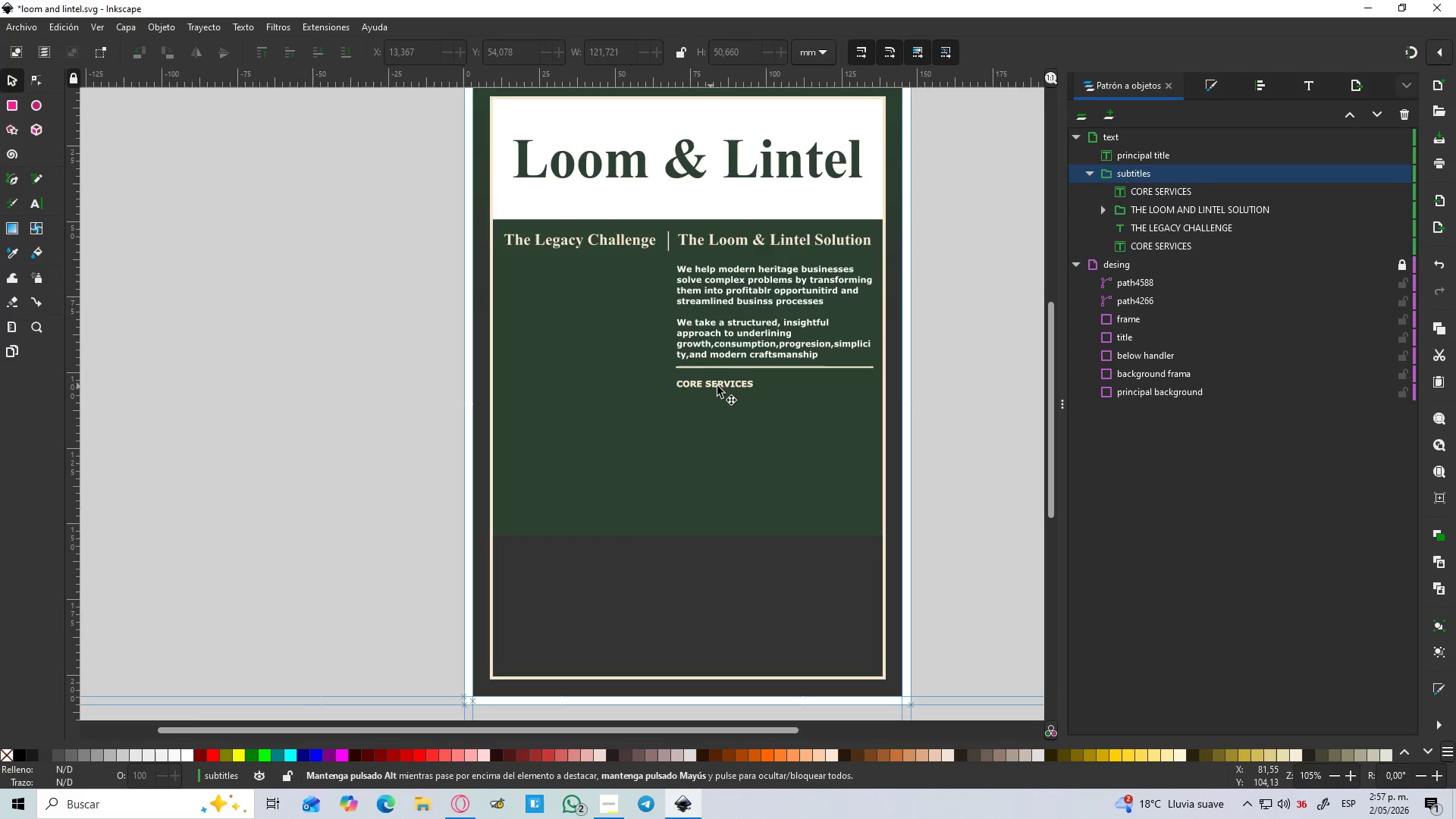 
scroll: coordinate [952, 363], scroll_direction: up, amount: 1.0
 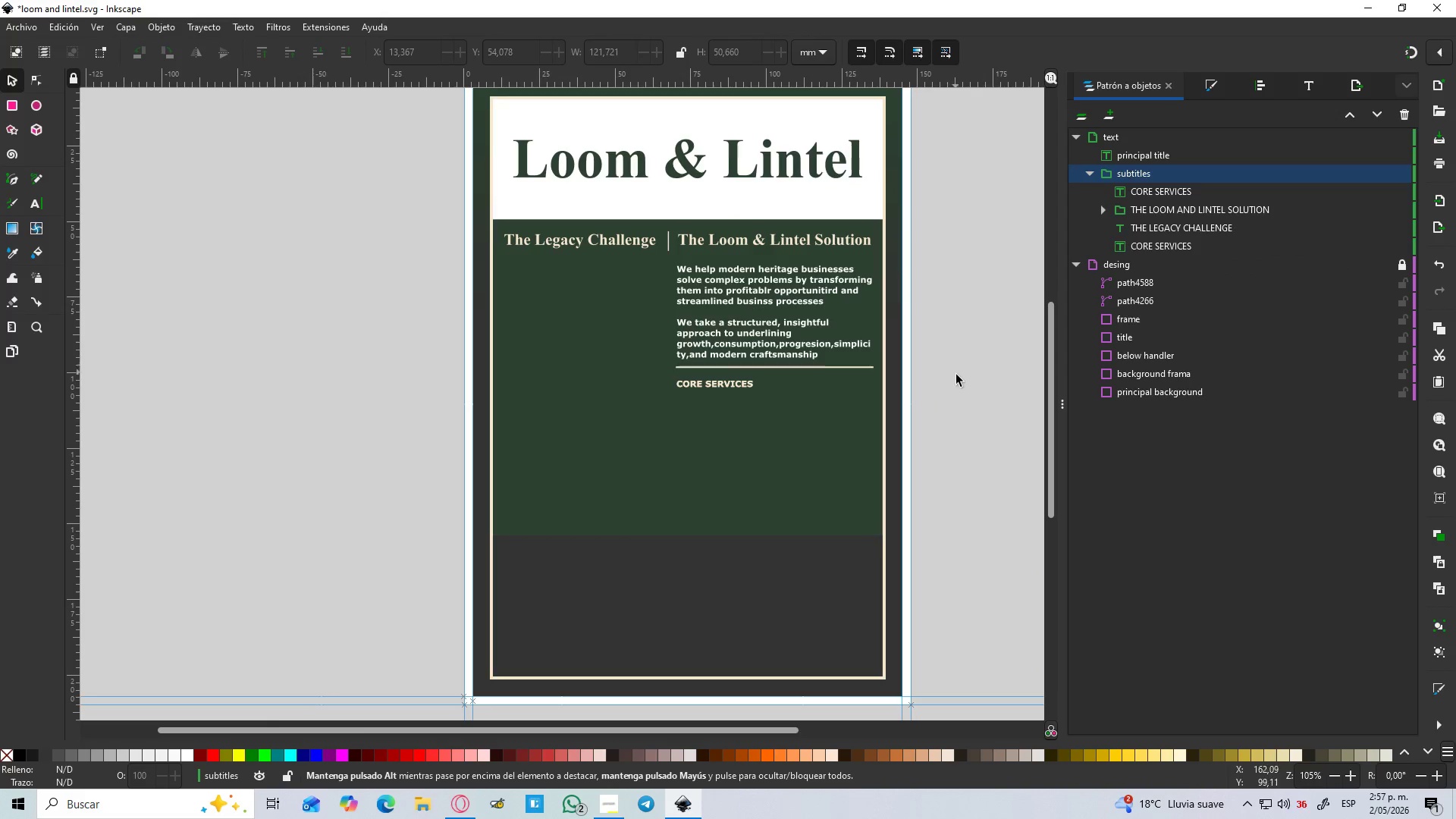 
left_click([719, 384])
 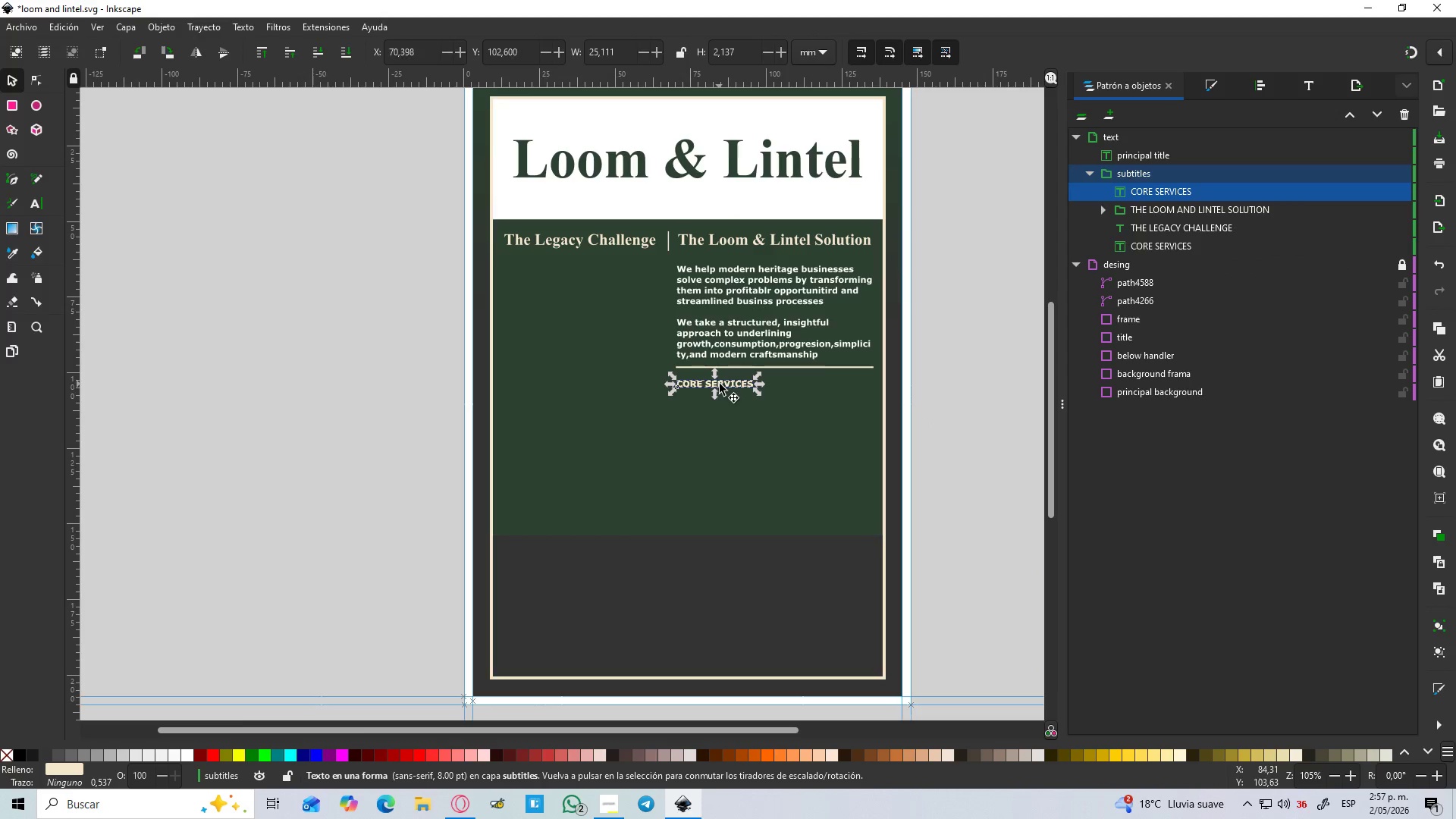 
hold_key(key=ControlLeft, duration=0.58)
scroll: coordinate [735, 391], scroll_direction: up, amount: 2.0
 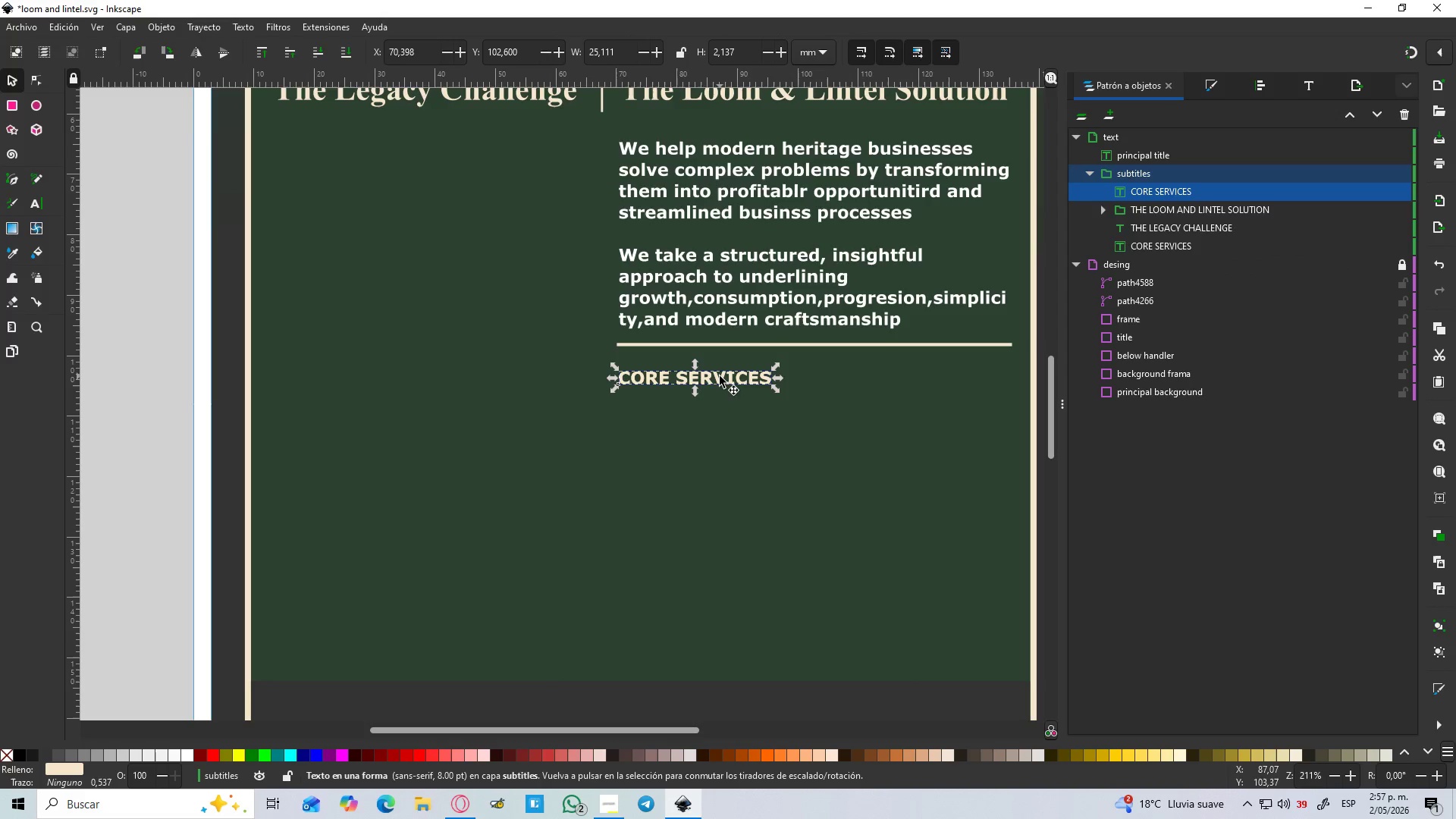 
left_click_drag(start_coordinate=[720, 376], to_coordinate=[765, 417])
 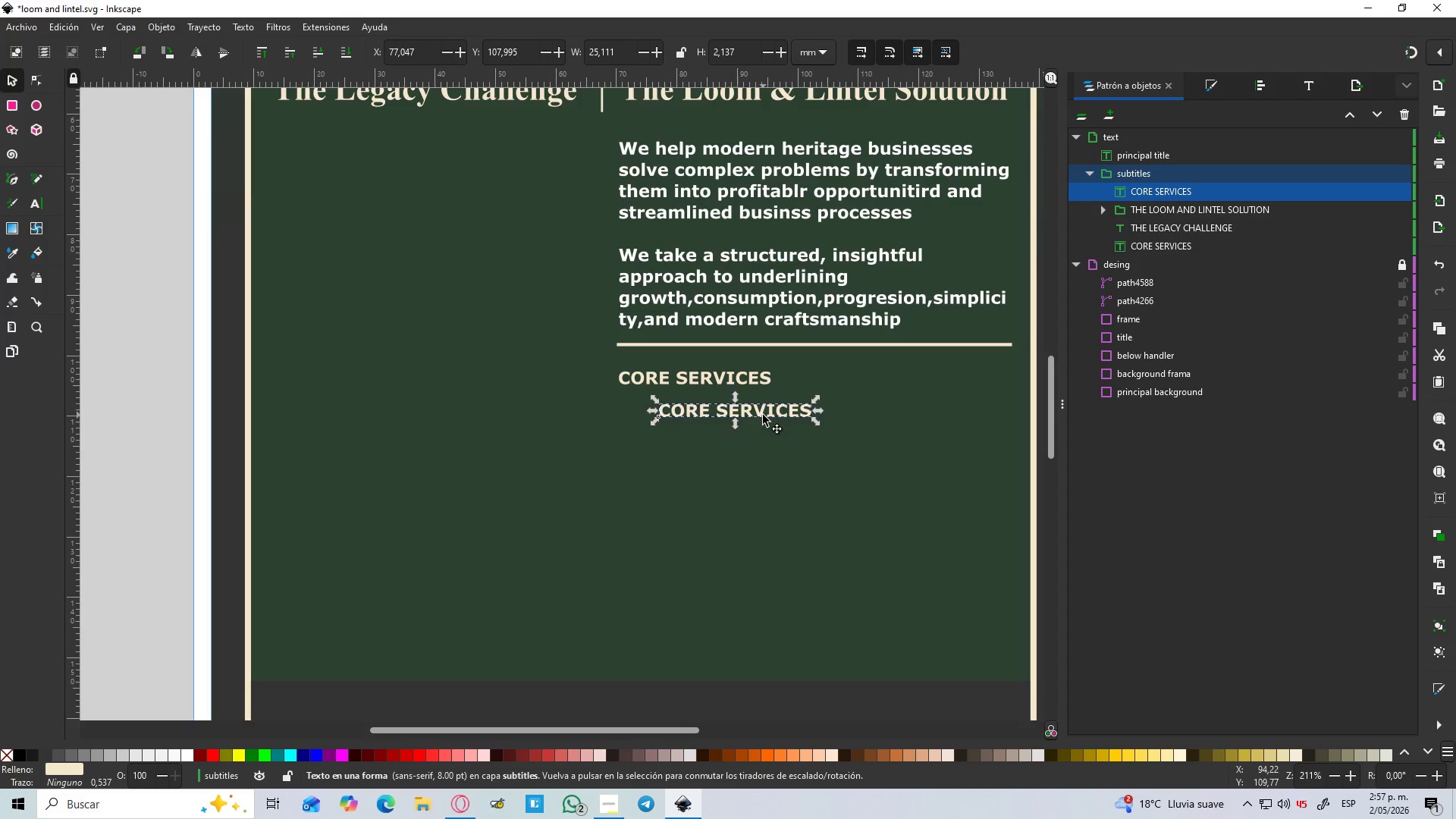 
double_click([763, 415])
 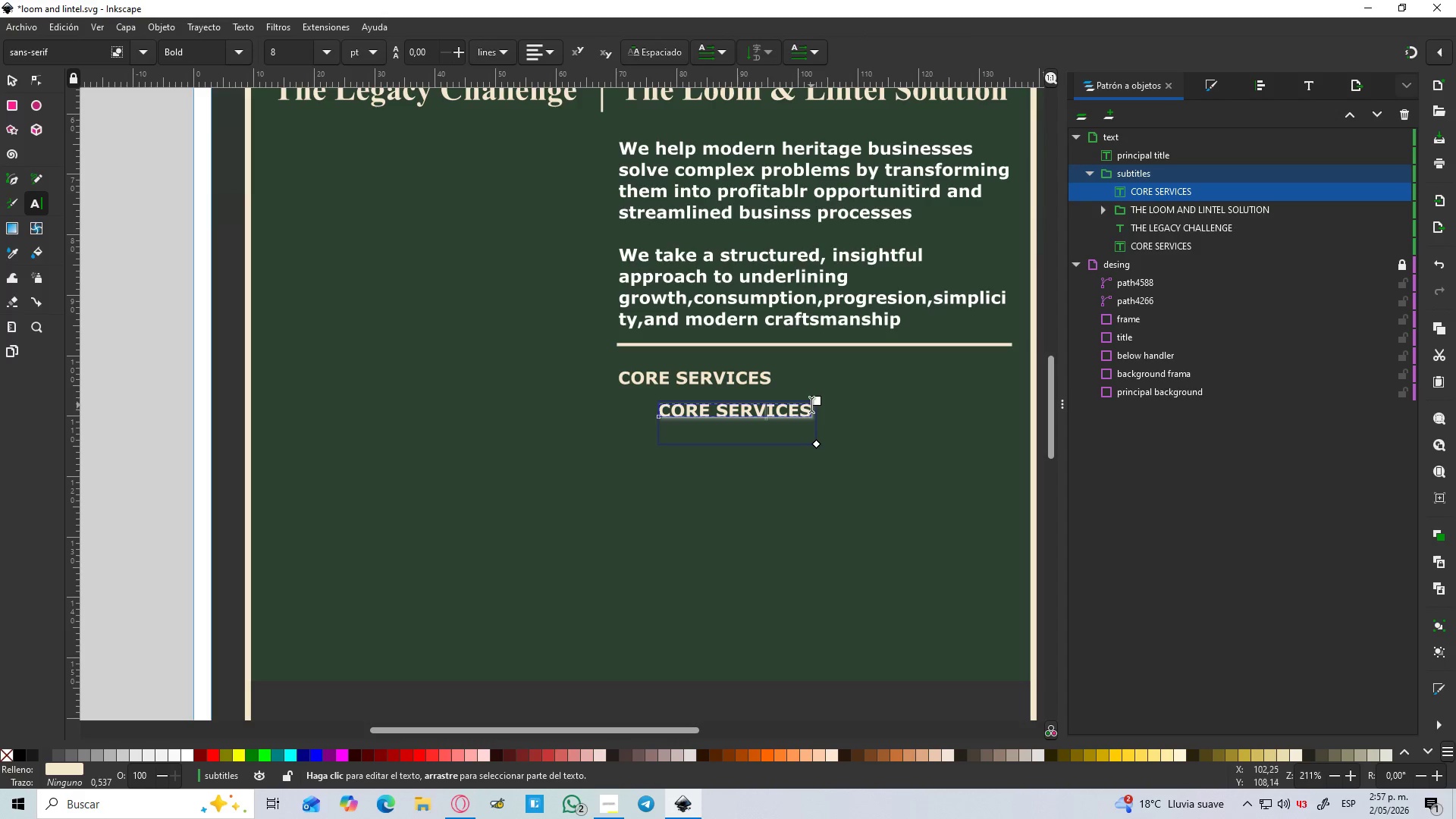 
left_click_drag(start_coordinate=[811, 405], to_coordinate=[623, 418])
 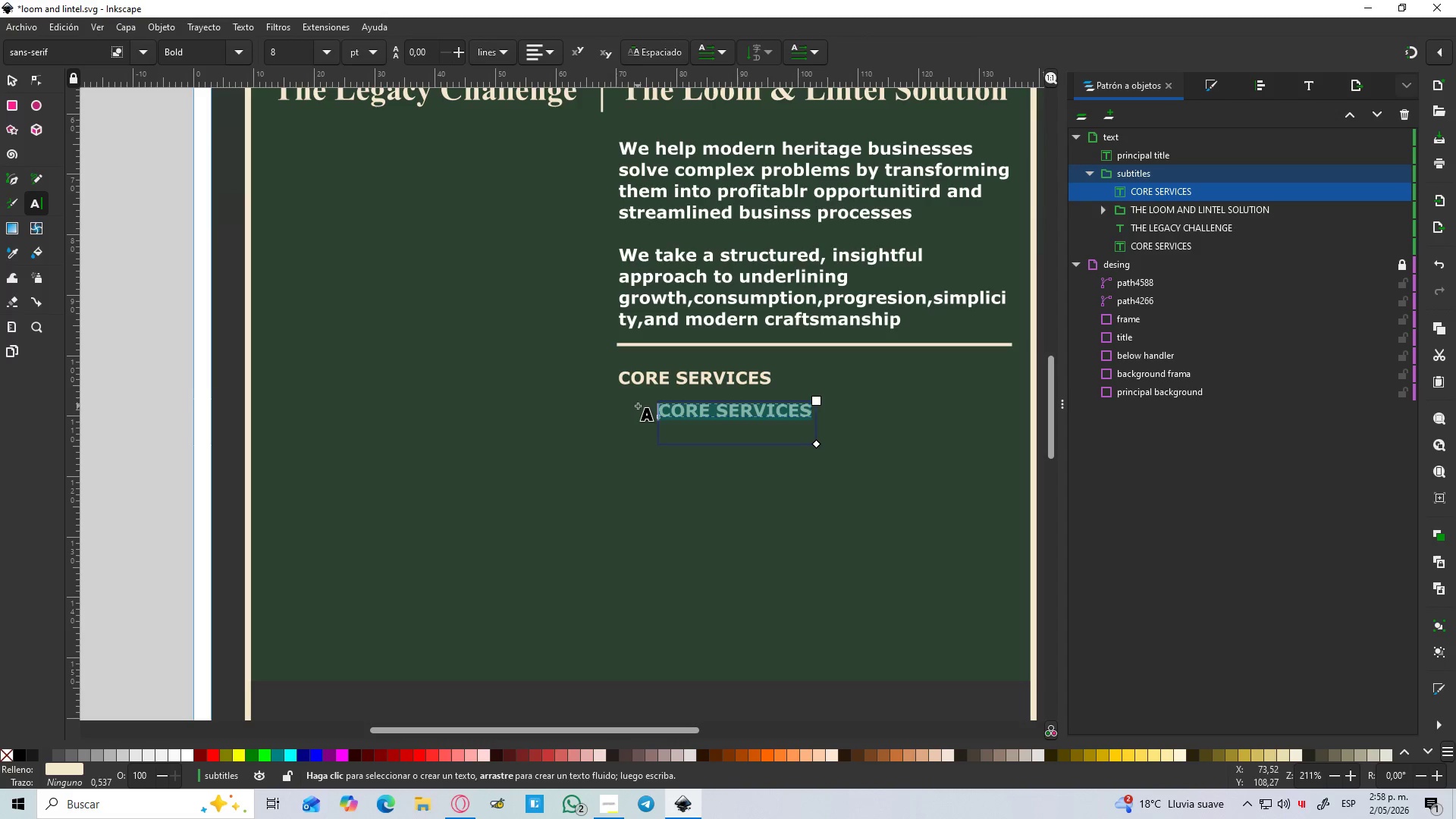 
key(Shift+I)
 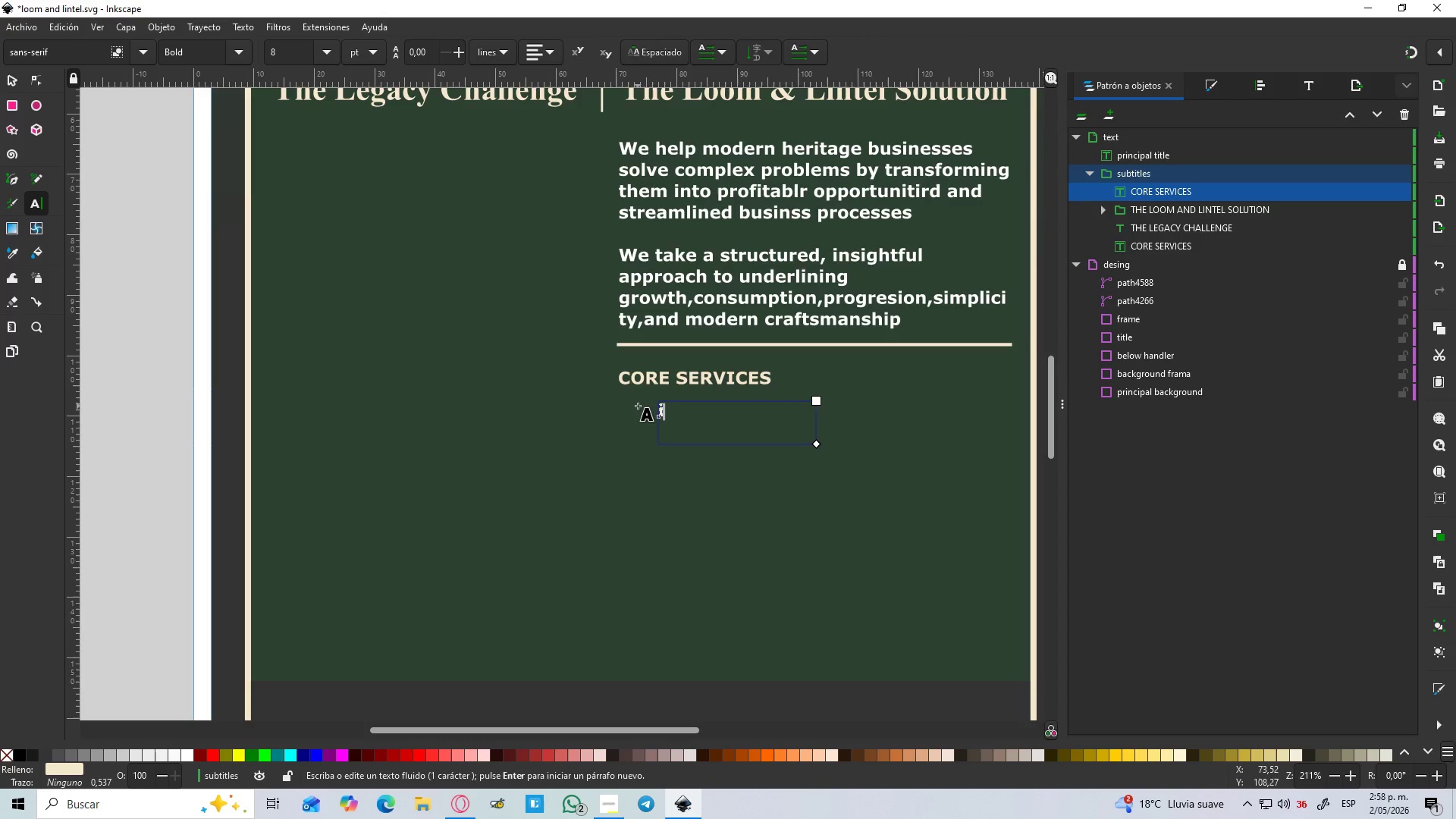 
key(Backspace)
 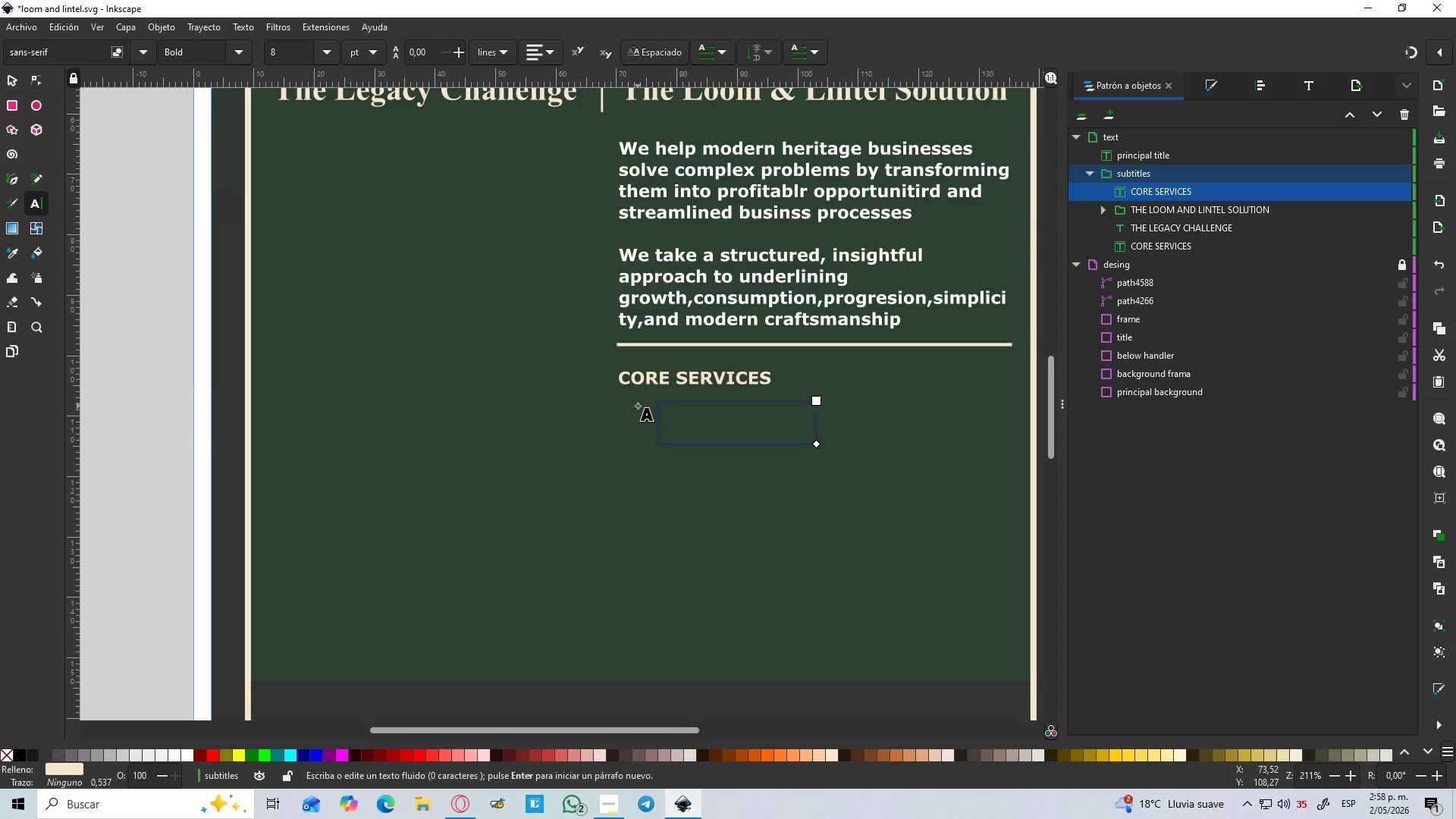 
key(Shift+I)
 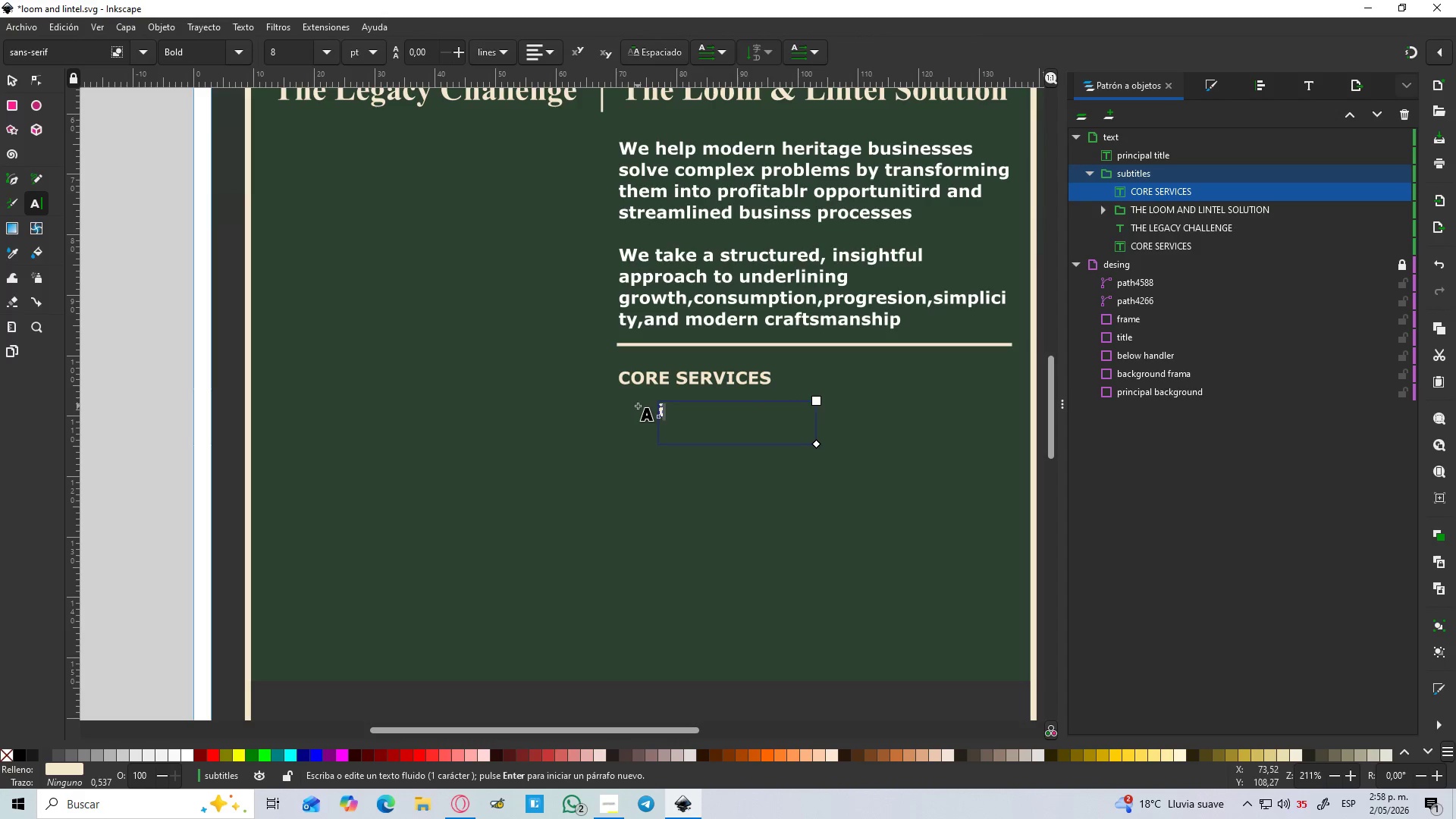 
key(BracketRight)
 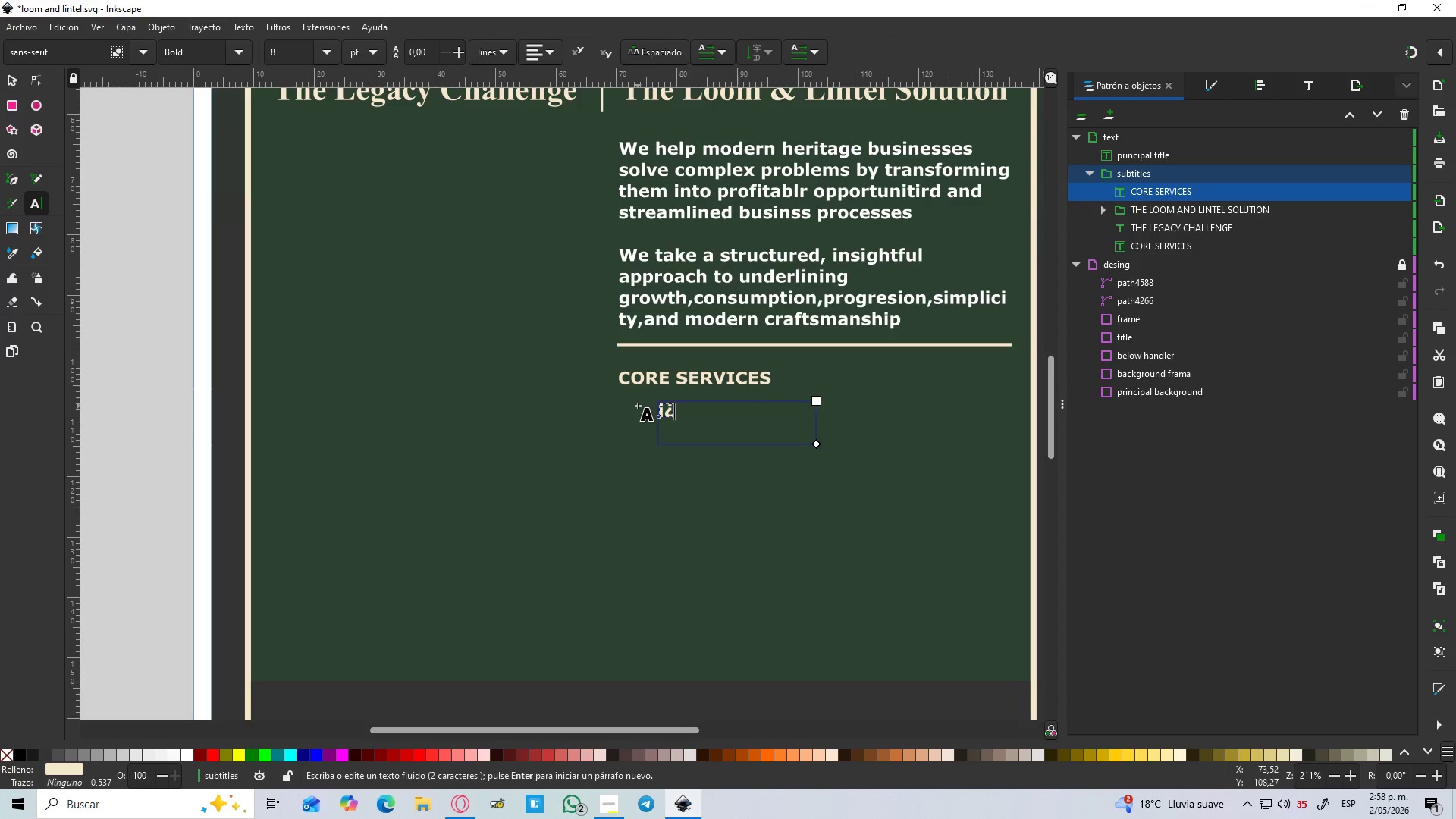 
key(CapsLock)
 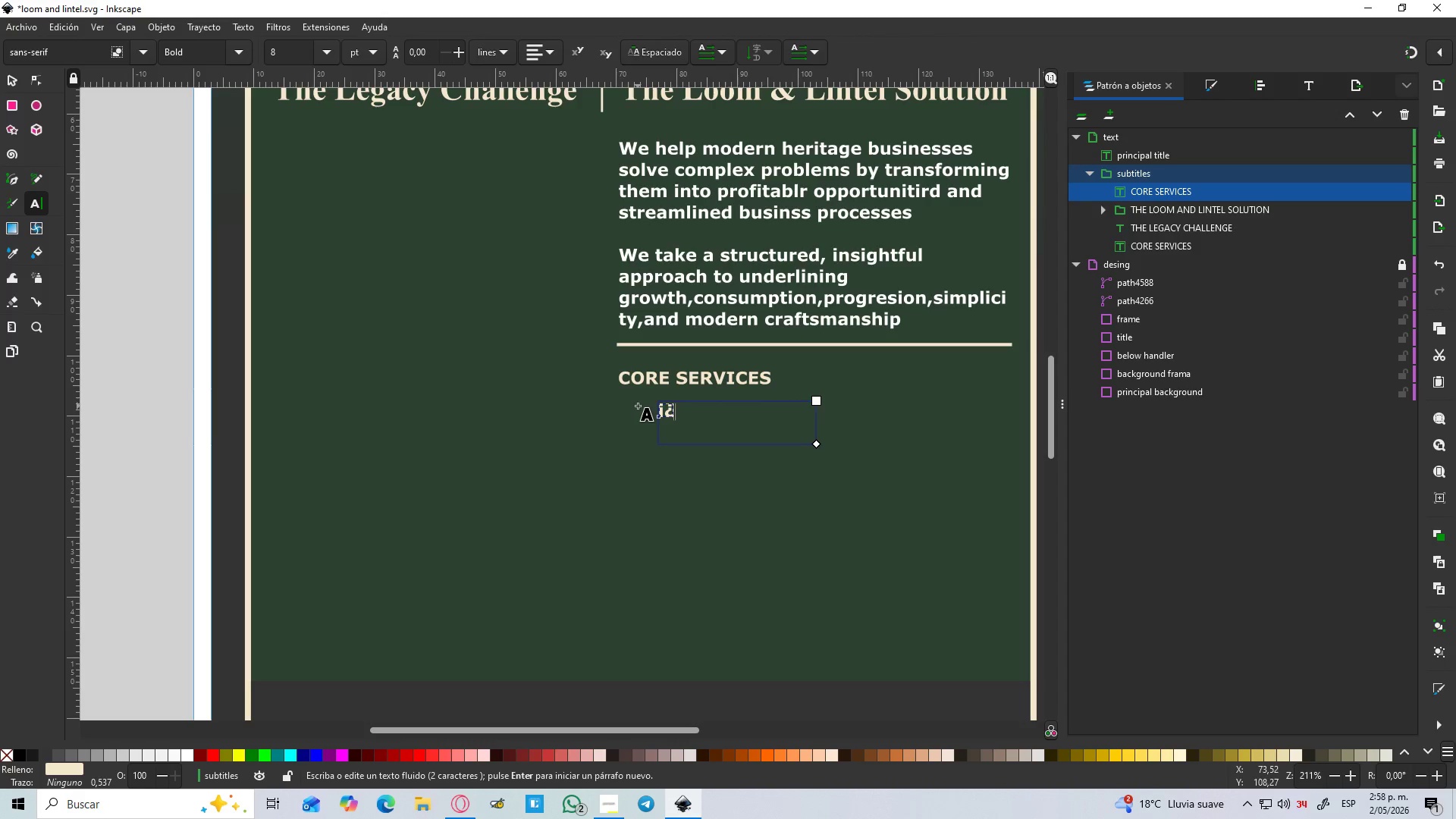 
key(Backspace)
 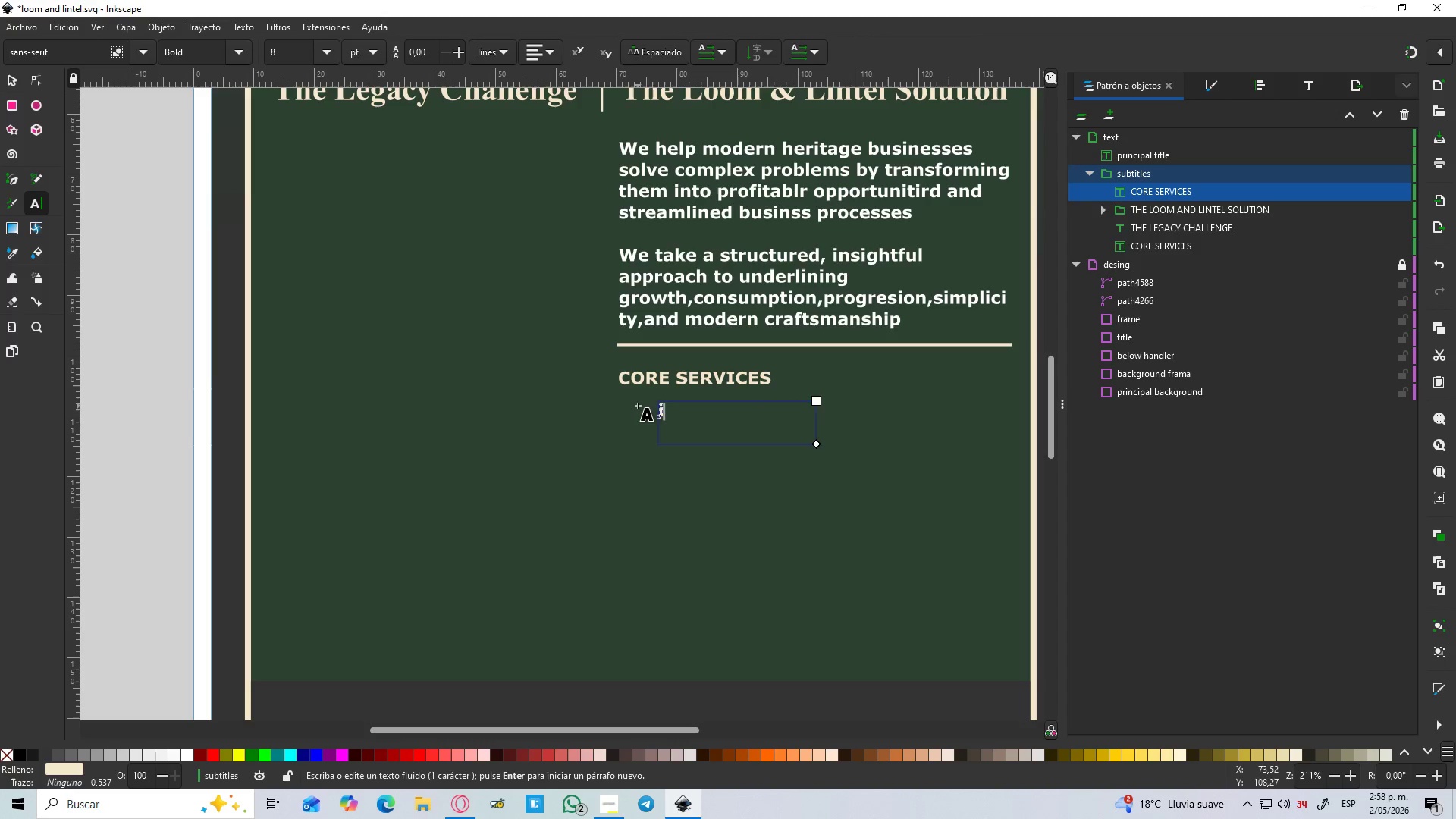 
key(Backspace)
 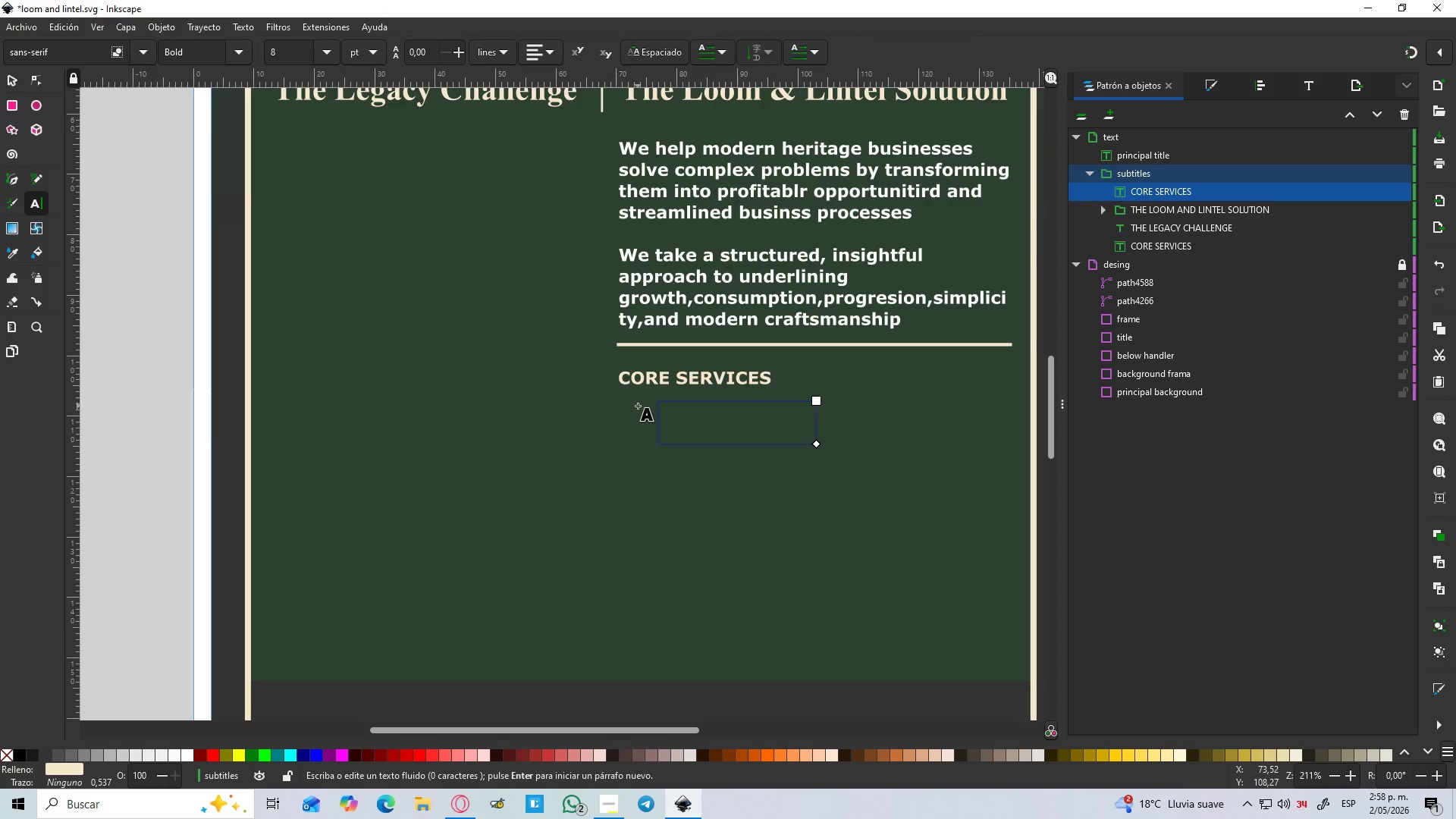 
key(Shift+I)
 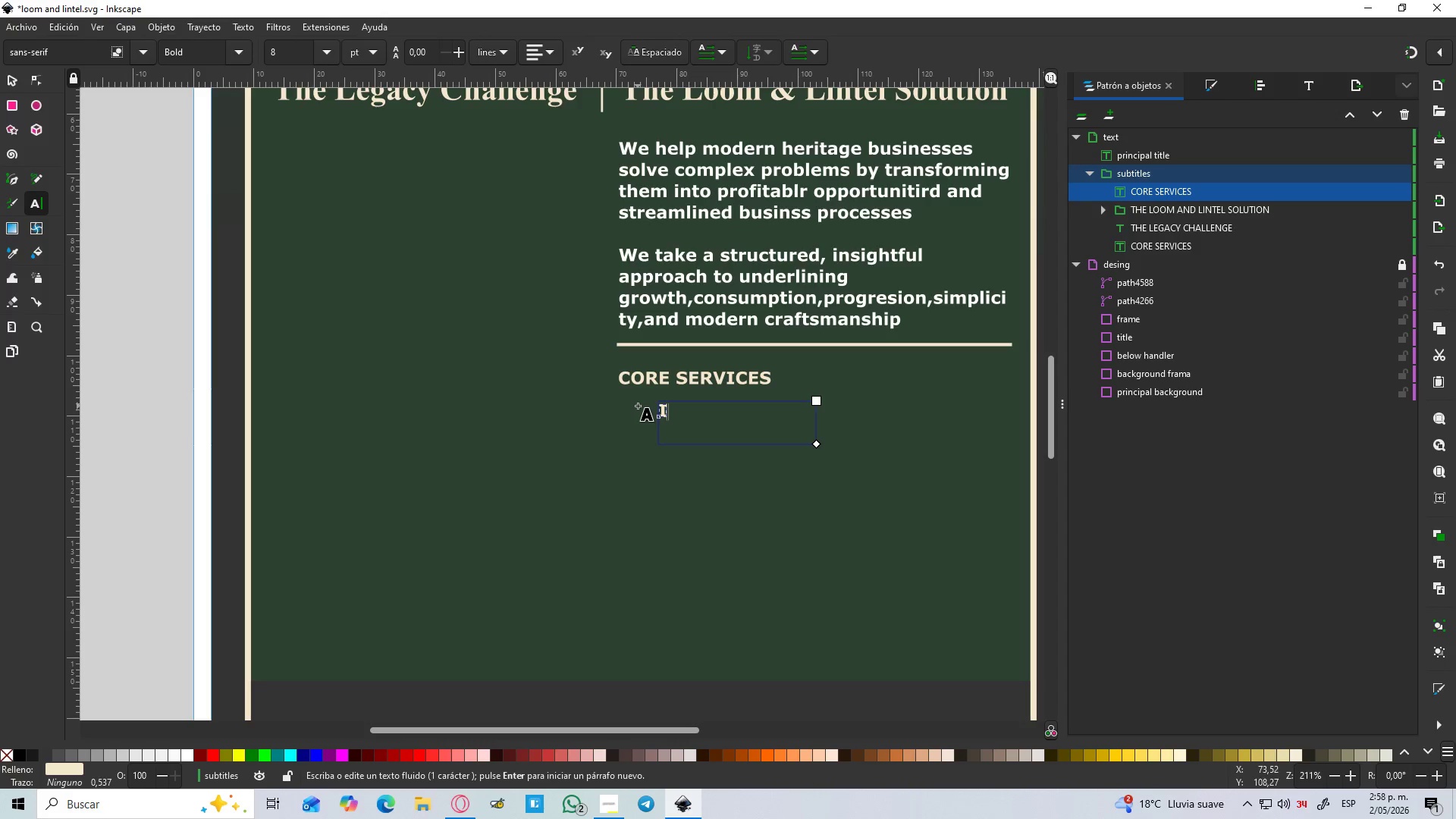 
wait(6.17)
 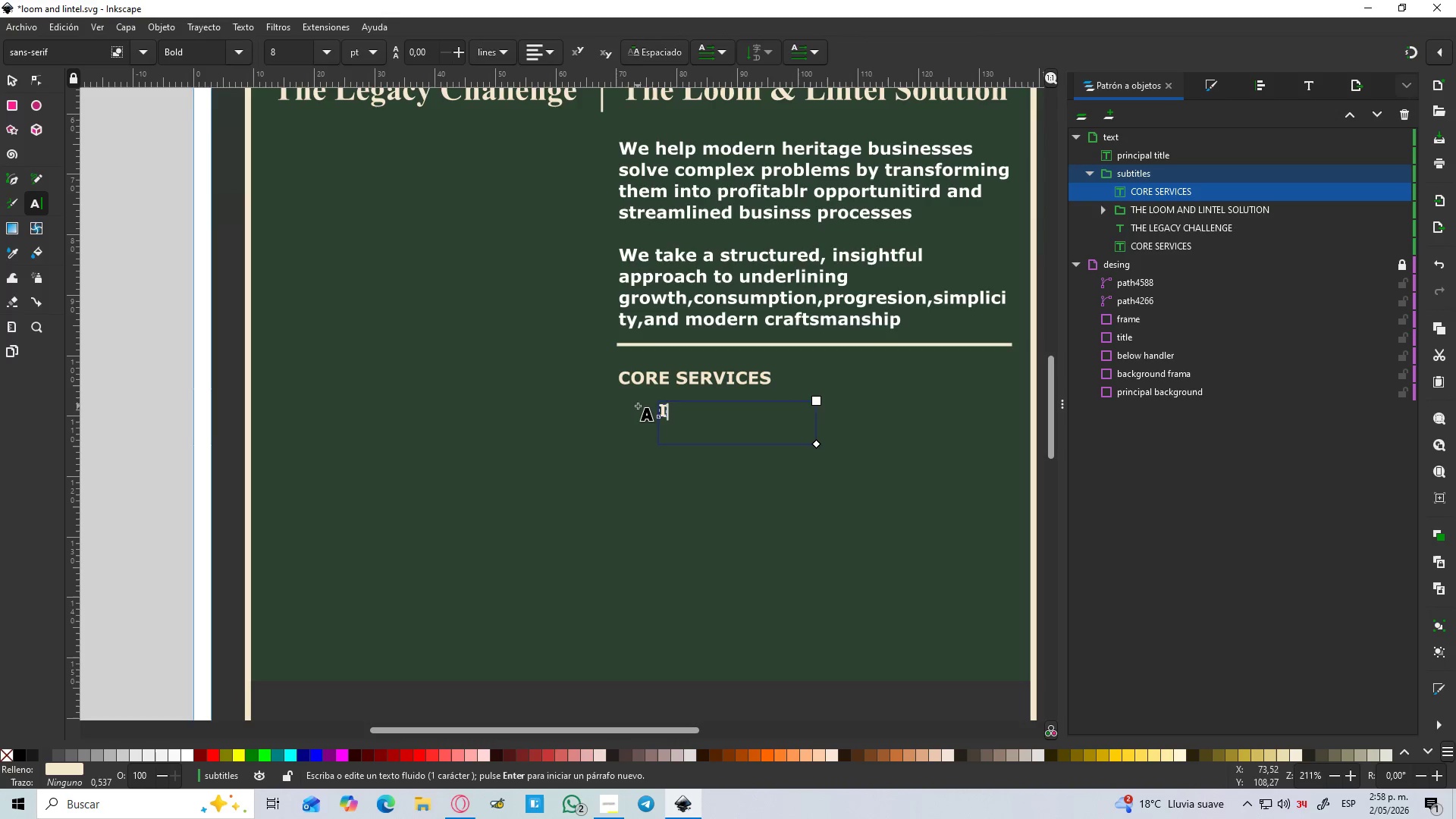 
type(m)
key(Backspace)
type(nventory Modernization)
 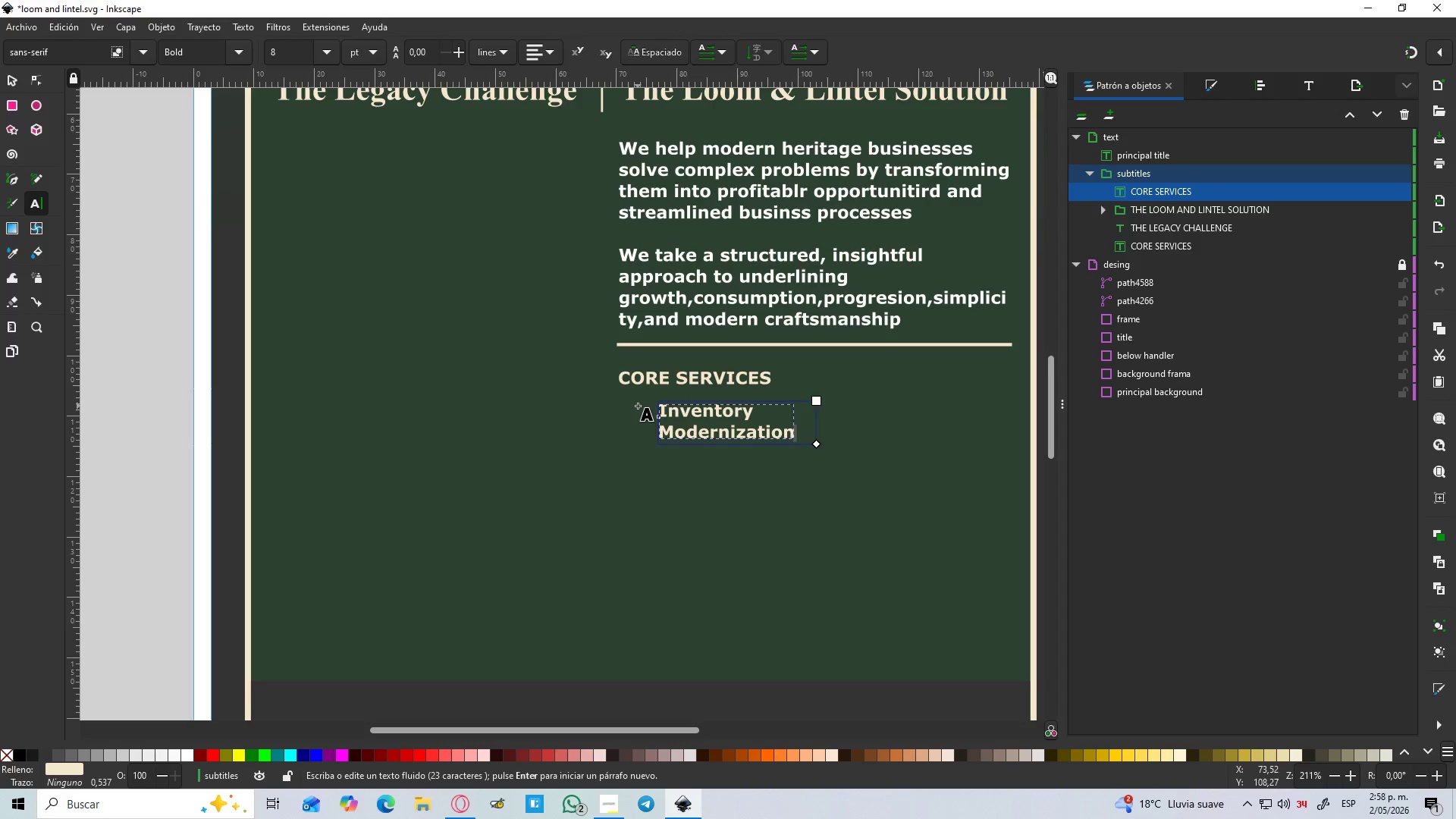 
left_click_drag(start_coordinate=[819, 446], to_coordinate=[953, 428])
 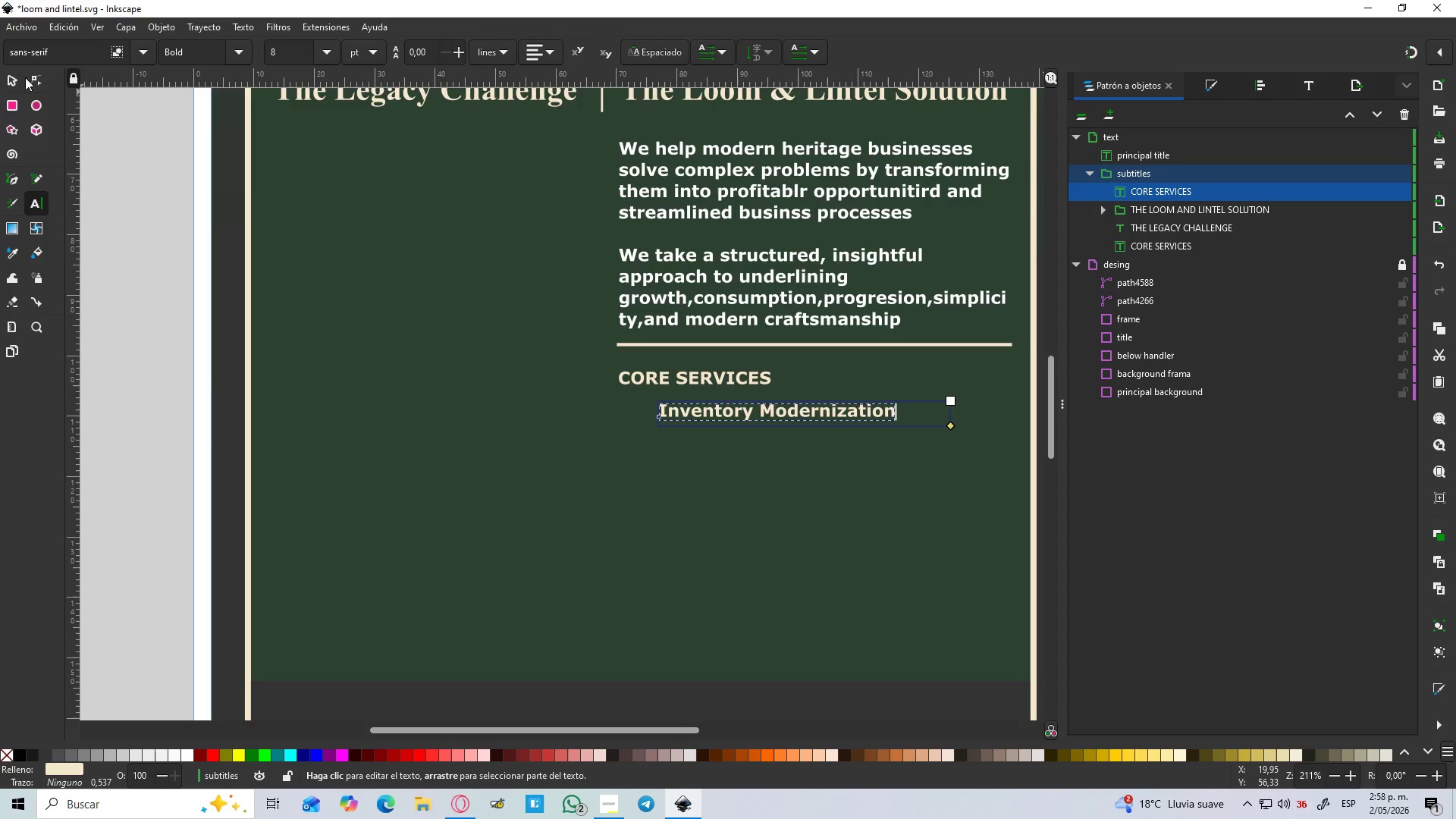 
left_click([8, 83])
 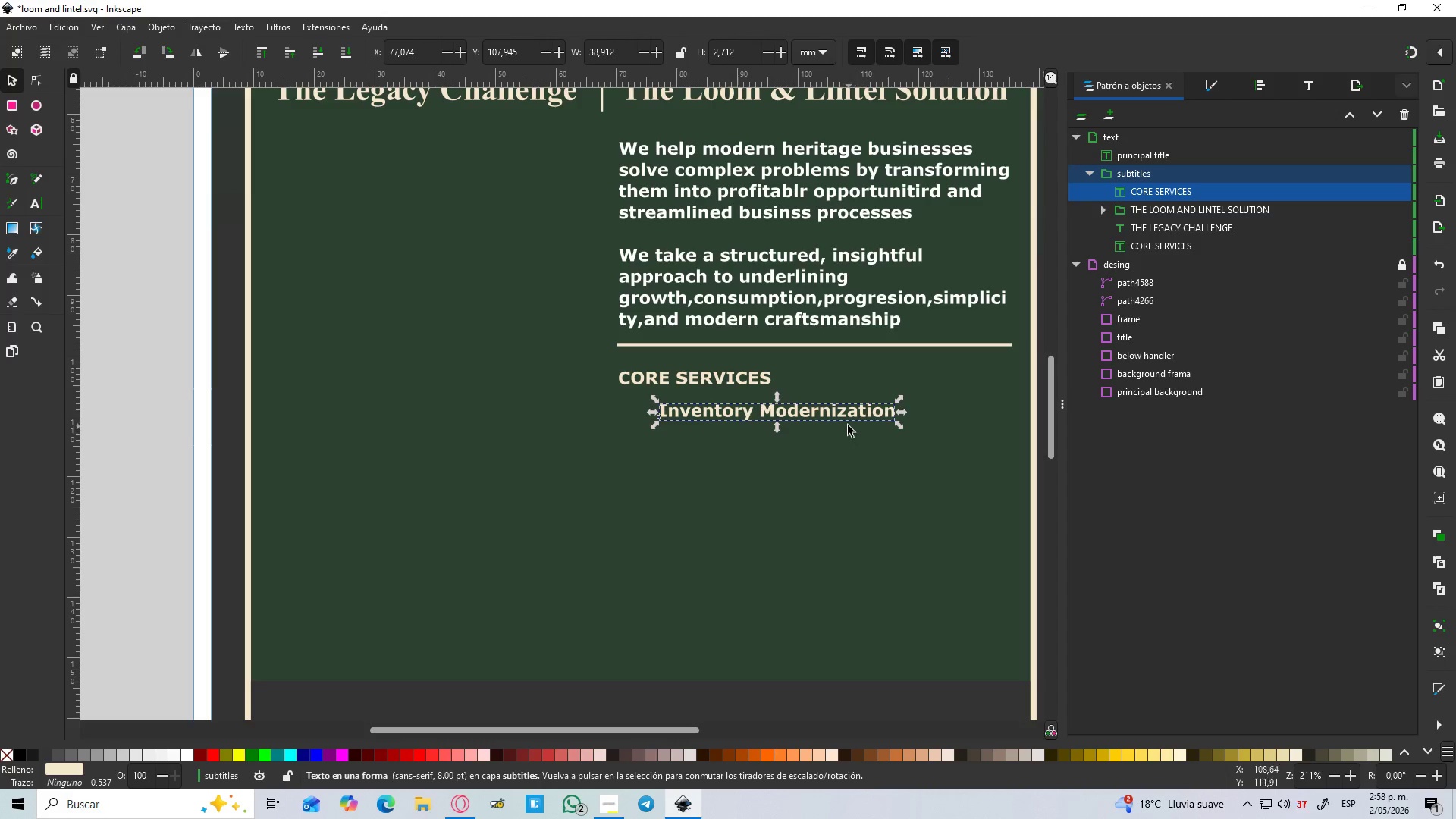 
left_click([833, 410])
 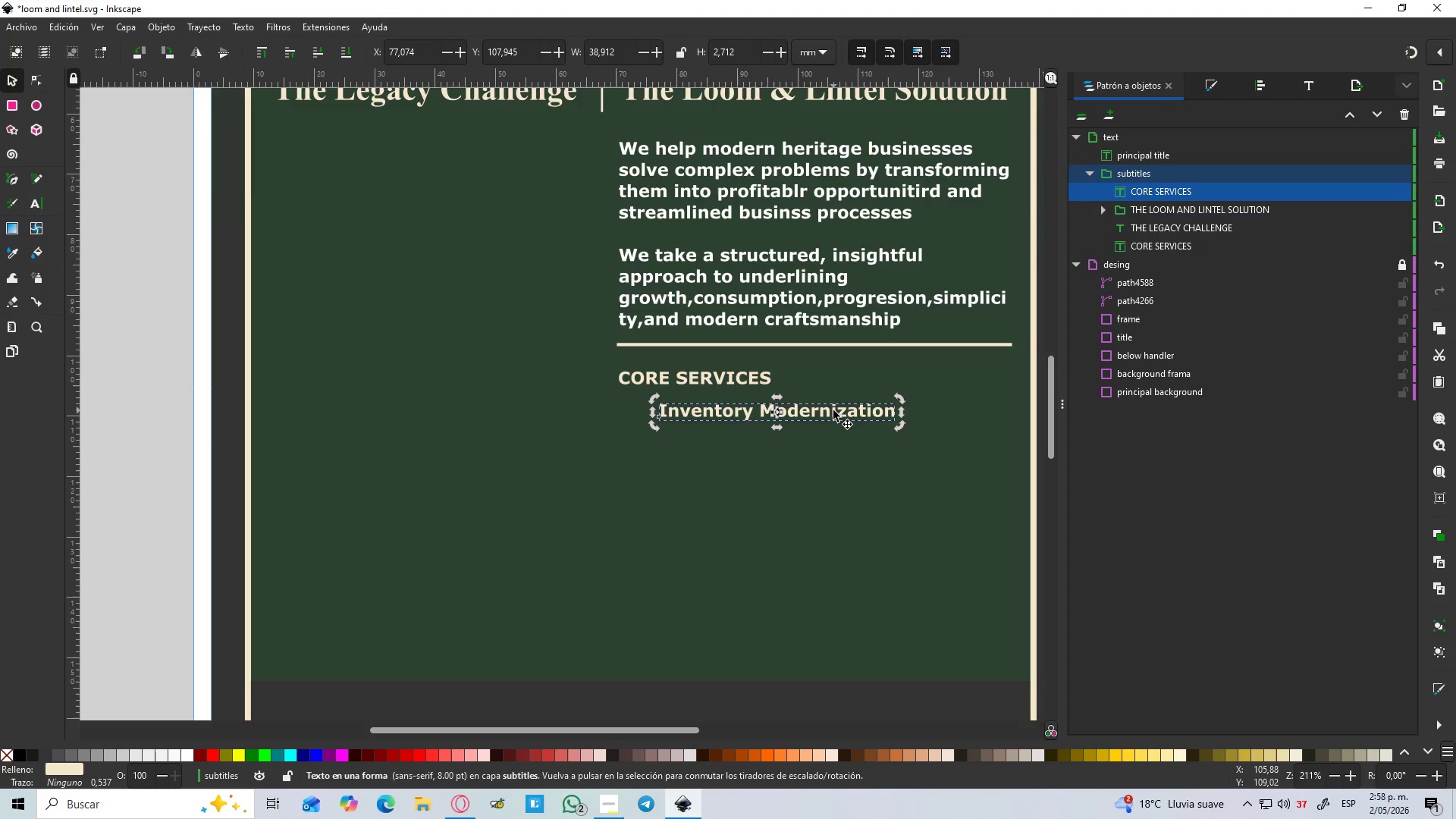 
key(Control+D)
 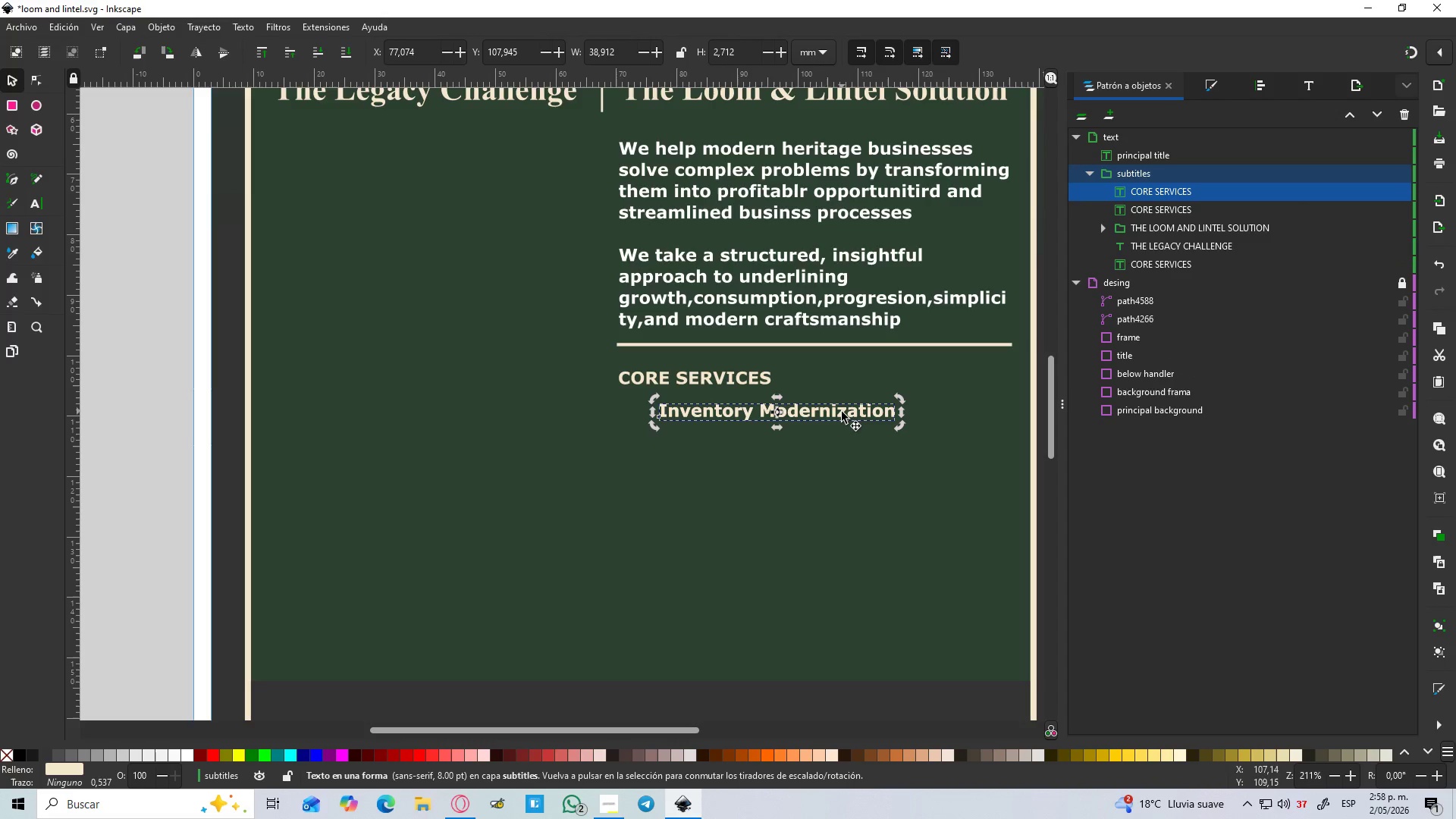 
left_click_drag(start_coordinate=[842, 412], to_coordinate=[843, 447])
 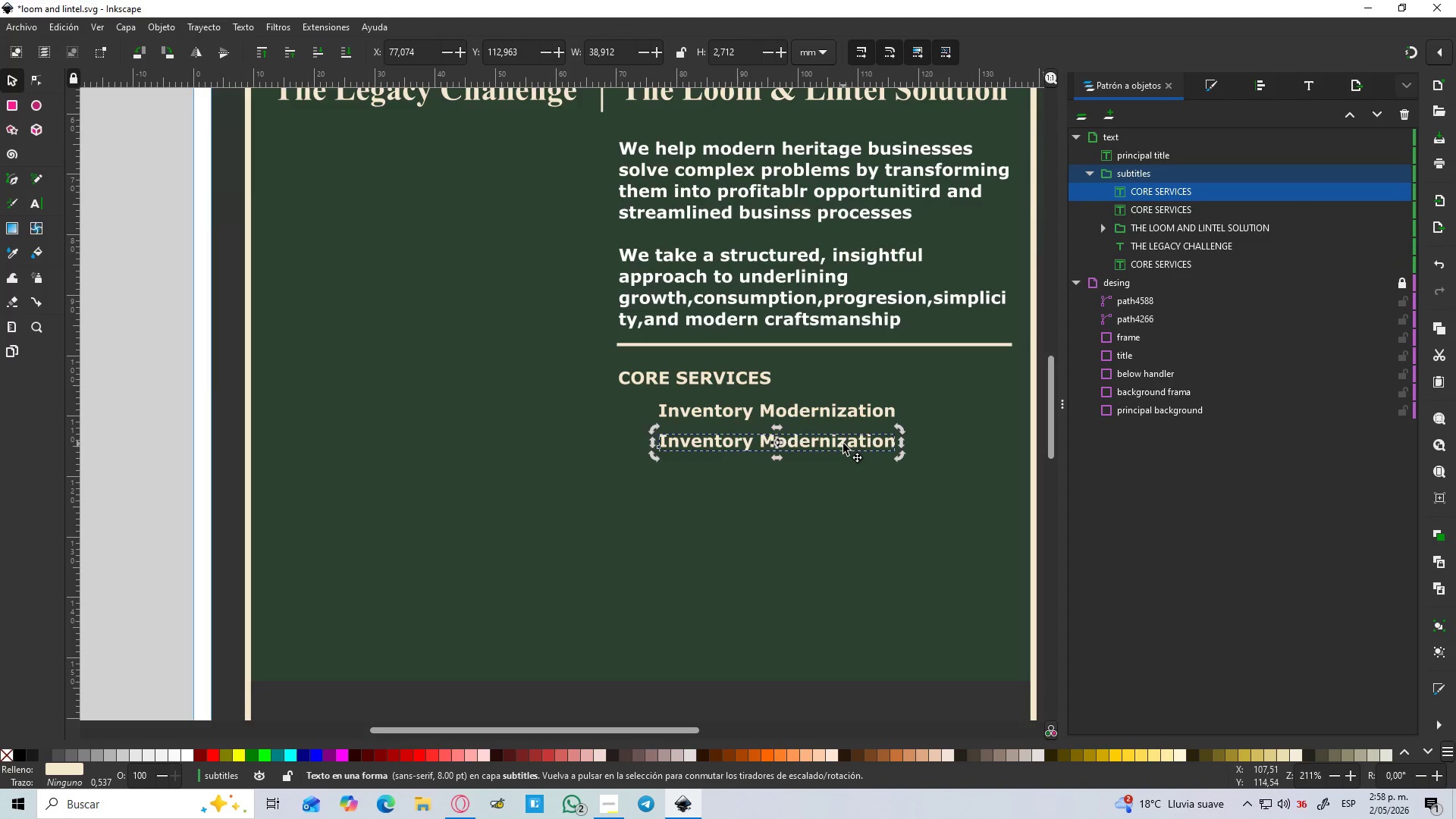 
hold_key(key=ControlLeft, duration=1.5)
 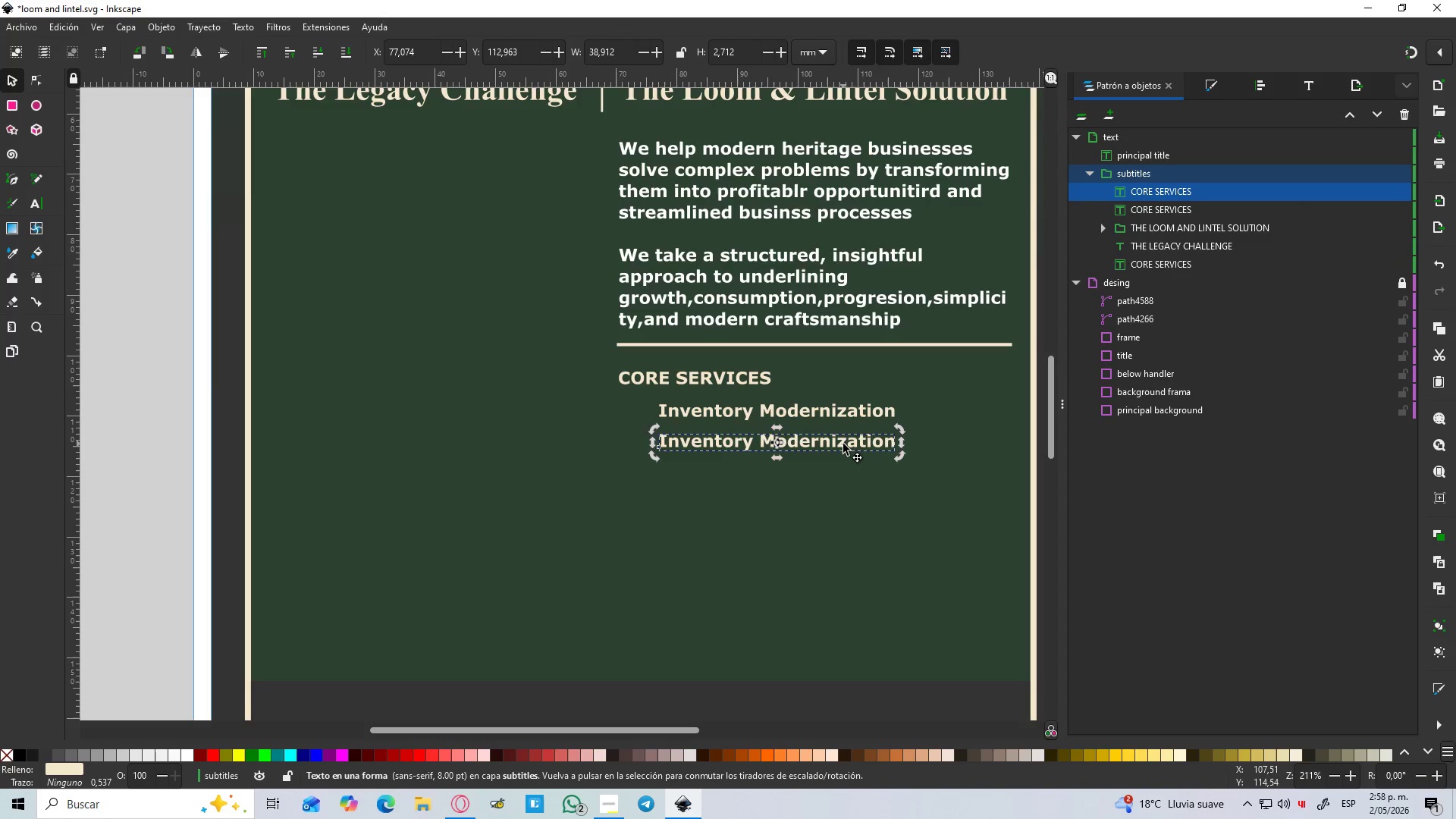 
key(Control+ControlLeft)
 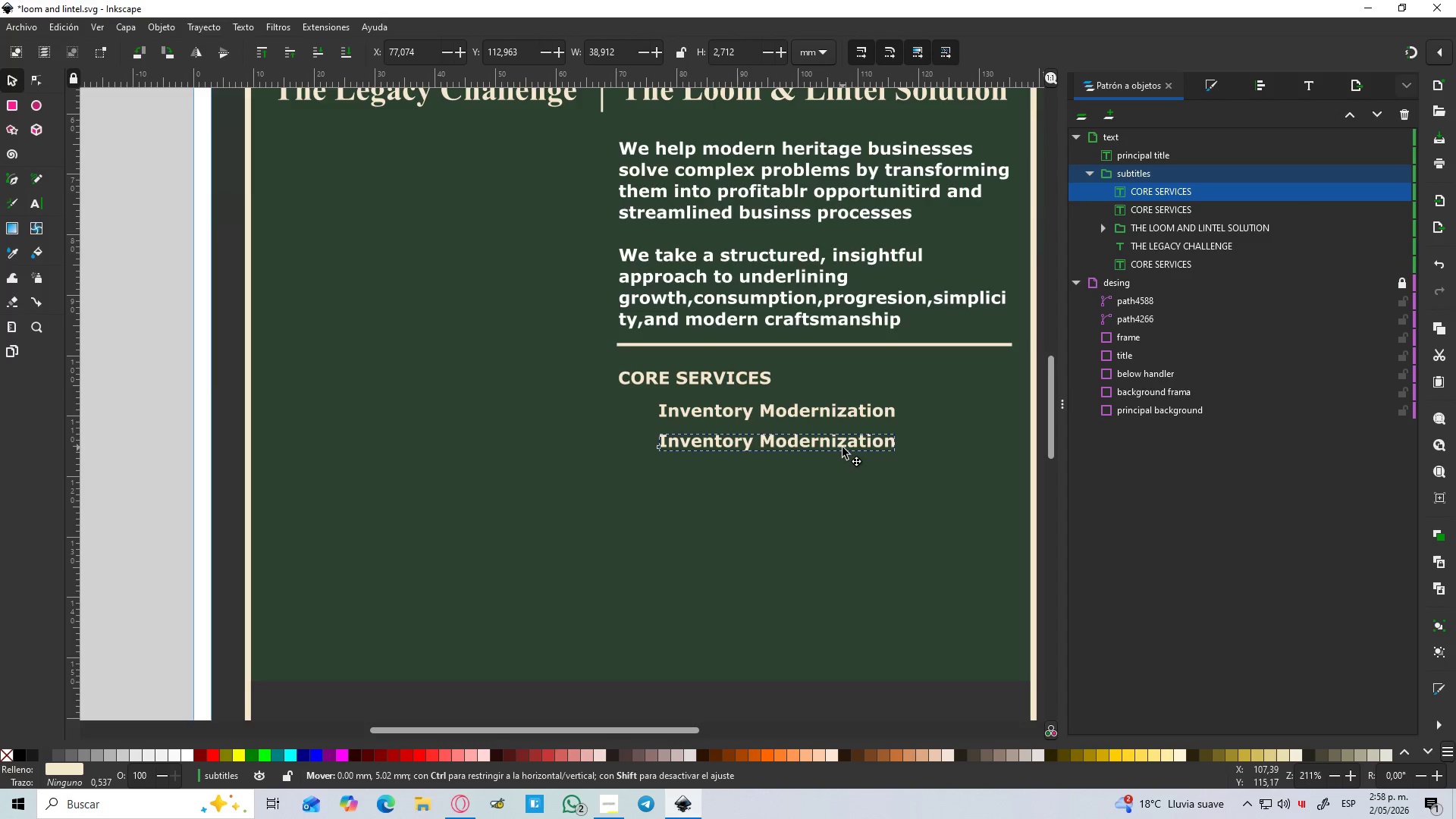 
key(Control+ControlLeft)
 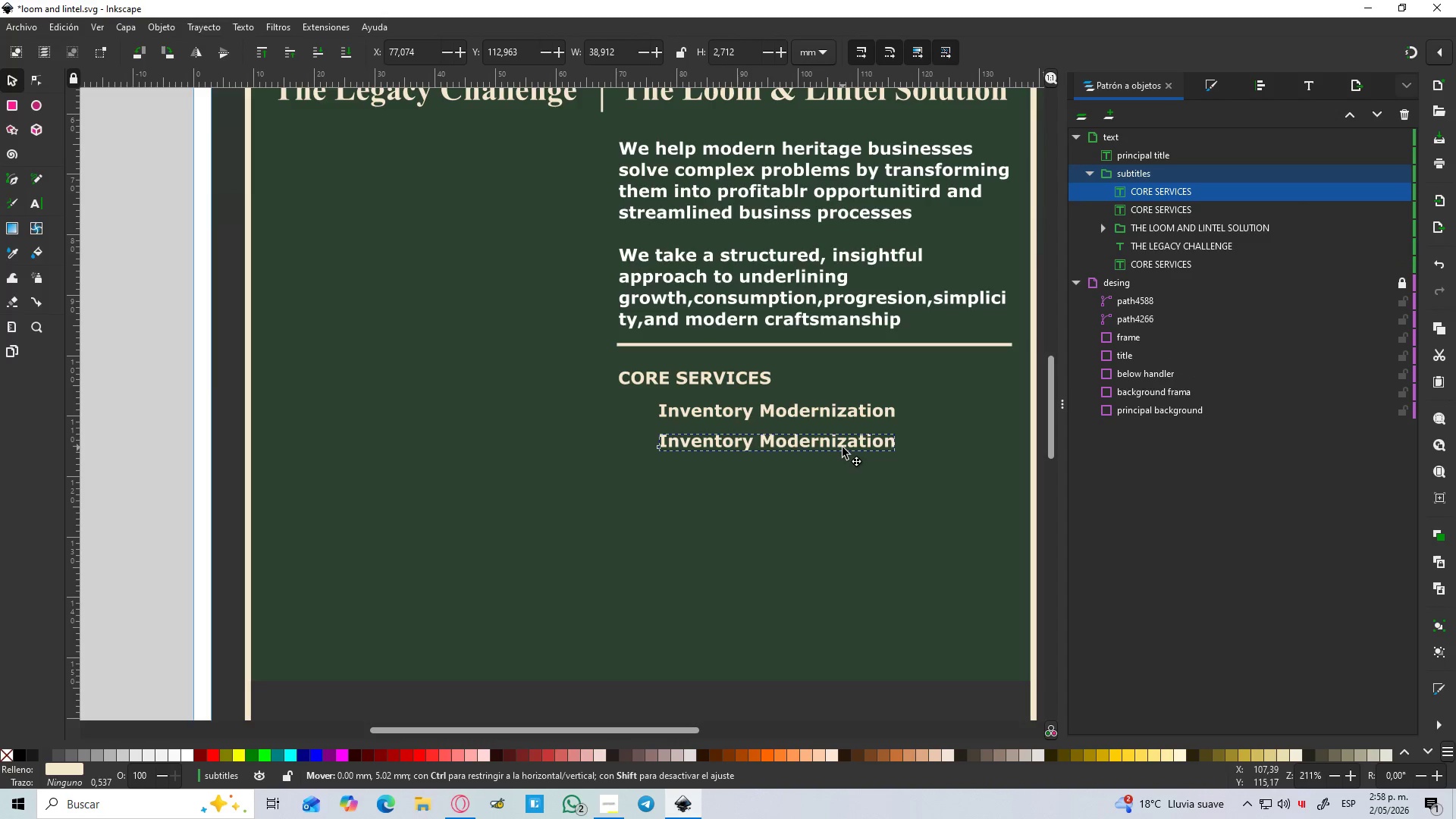 
key(Control+ControlLeft)
 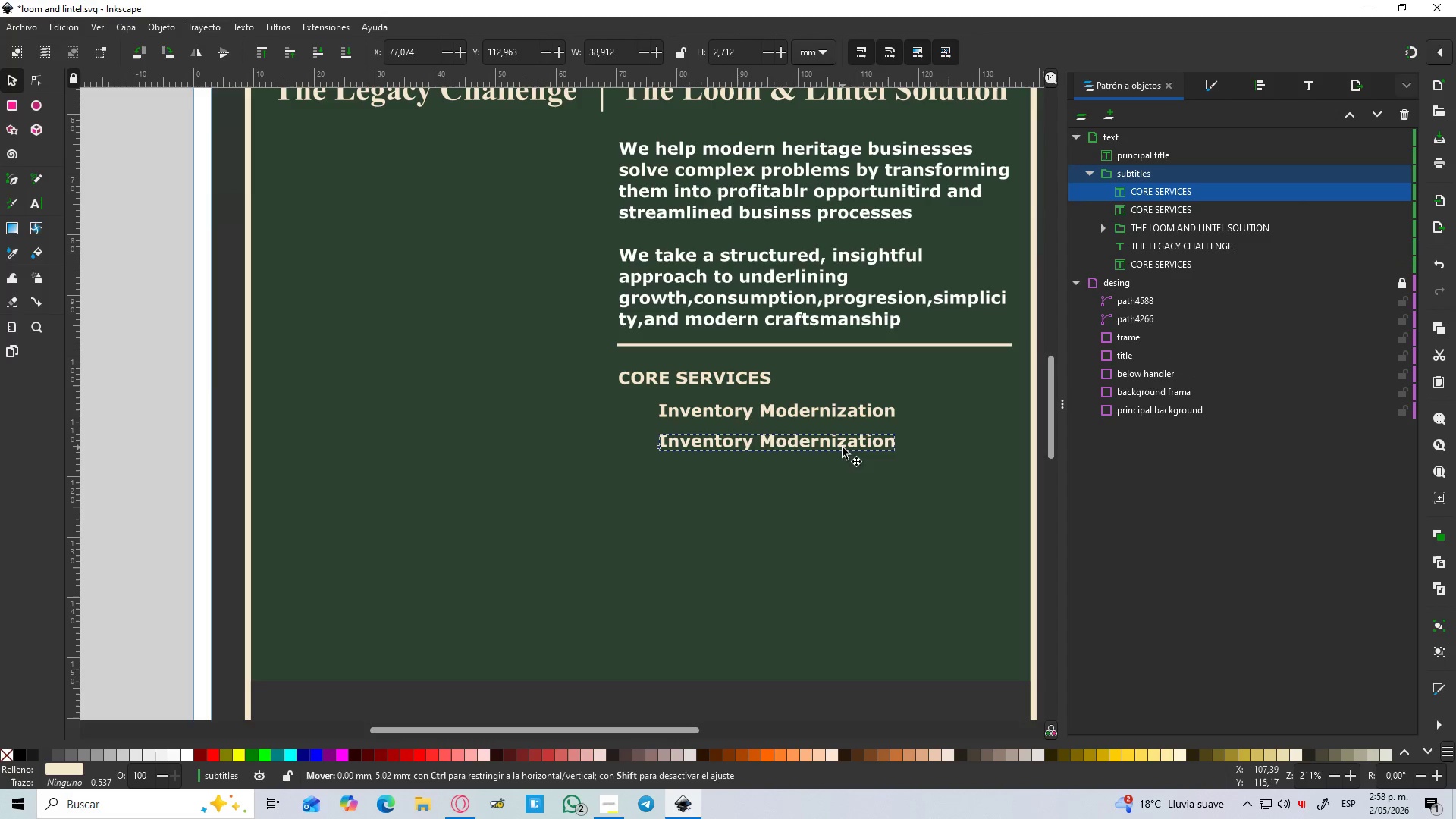 
key(Control+ControlLeft)
 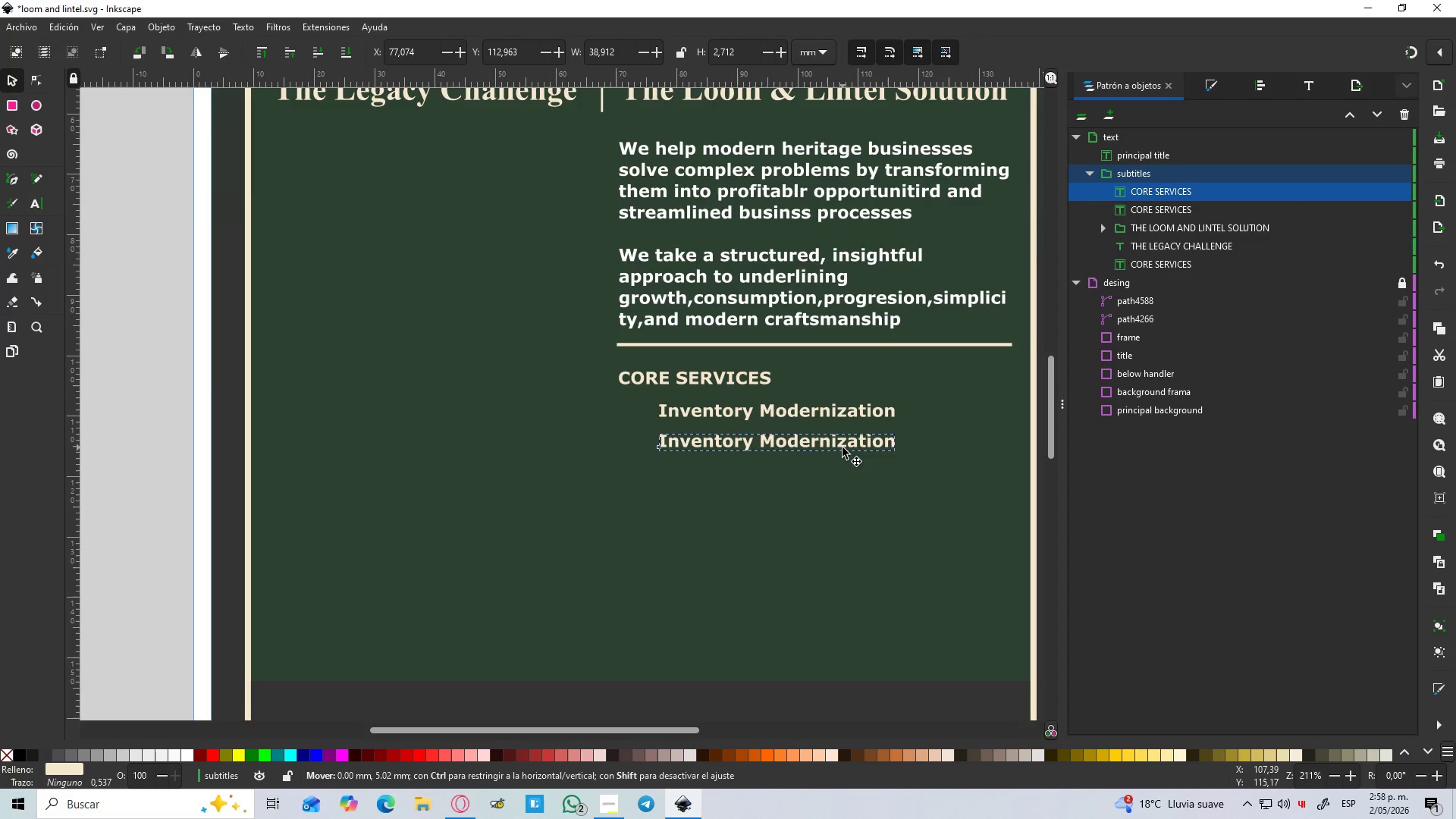 
key(Control+ControlLeft)
 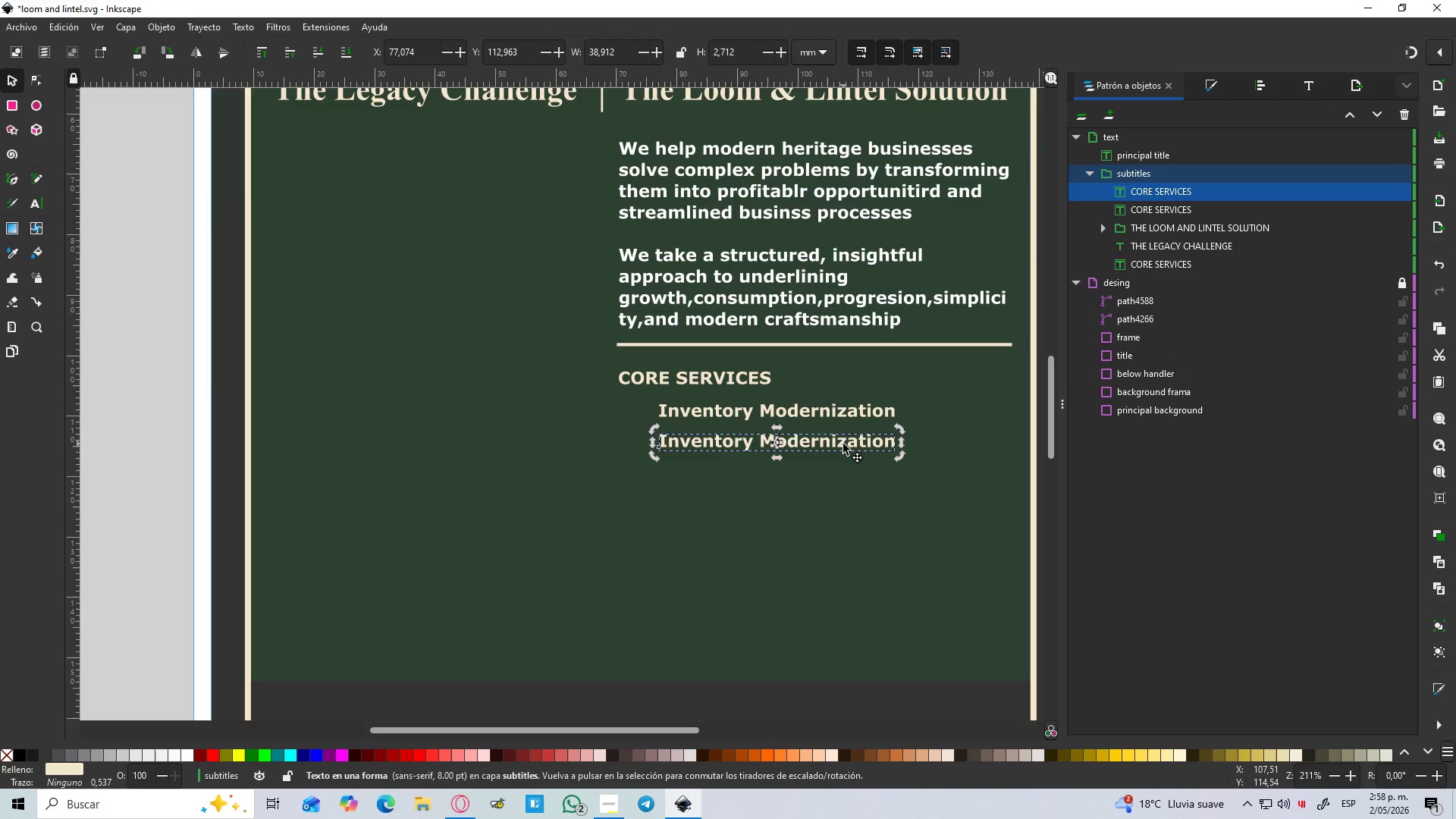 
double_click([843, 444])
 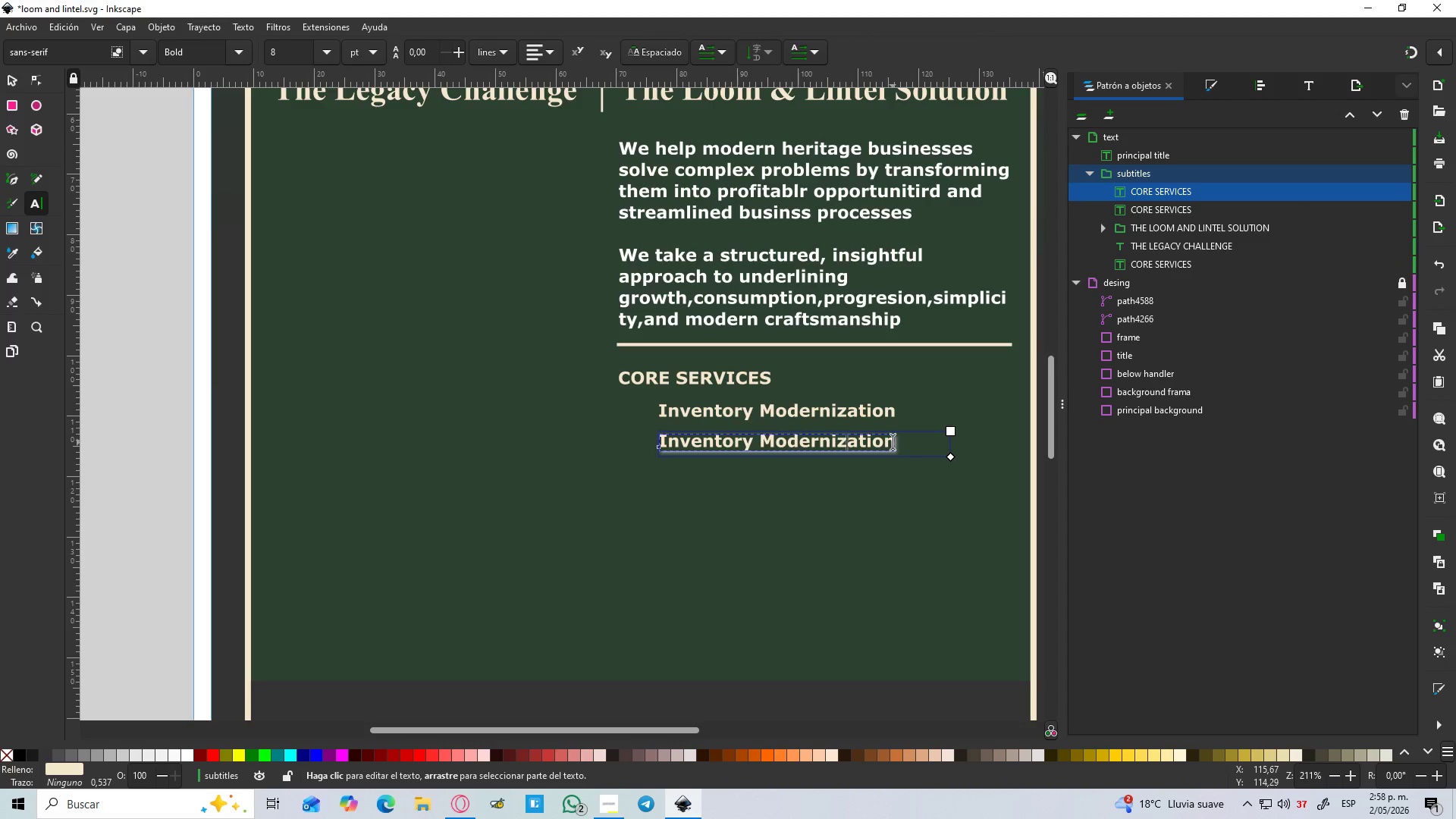 
left_click_drag(start_coordinate=[894, 442], to_coordinate=[661, 438])
 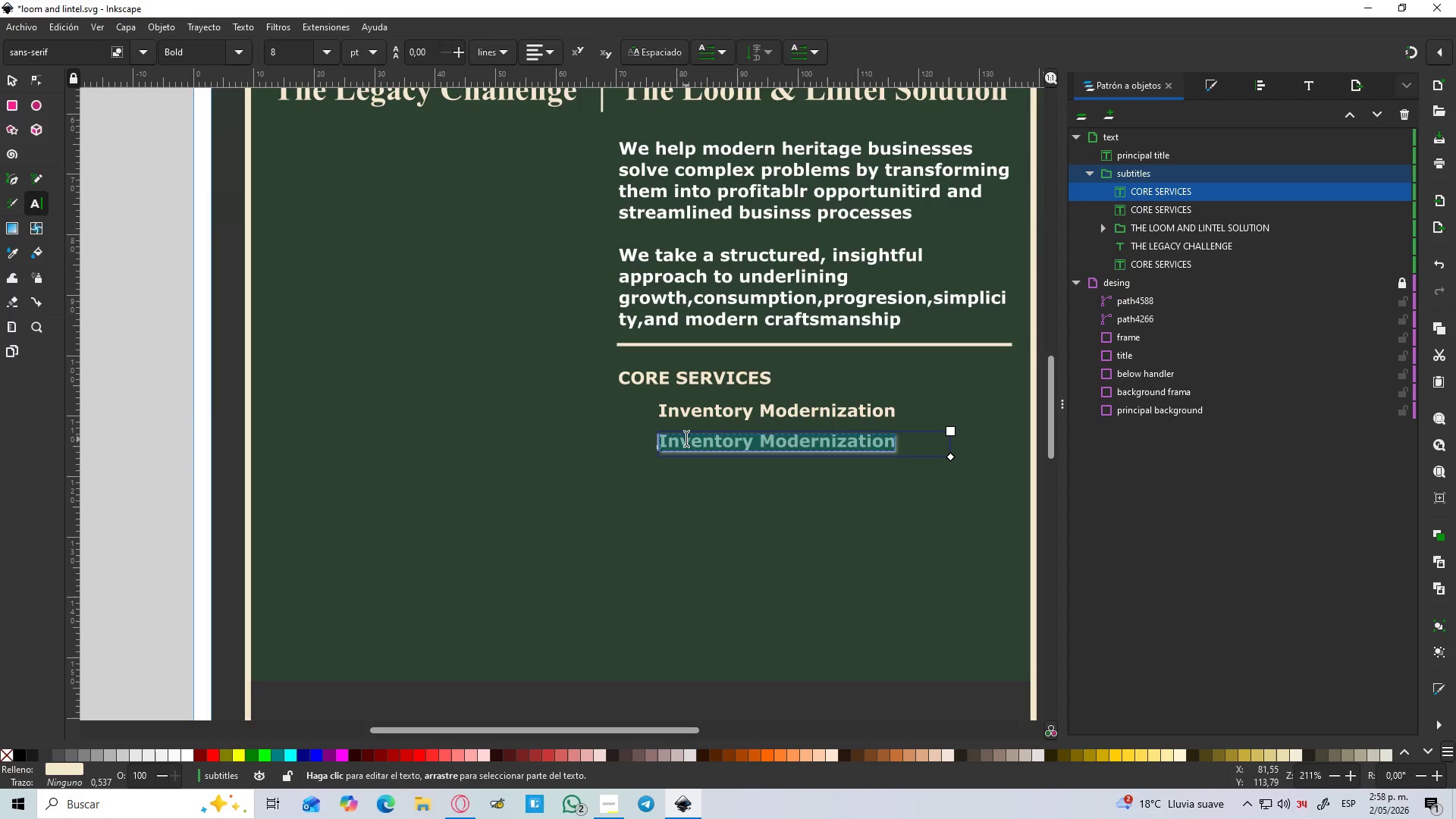 
wait(6.38)
 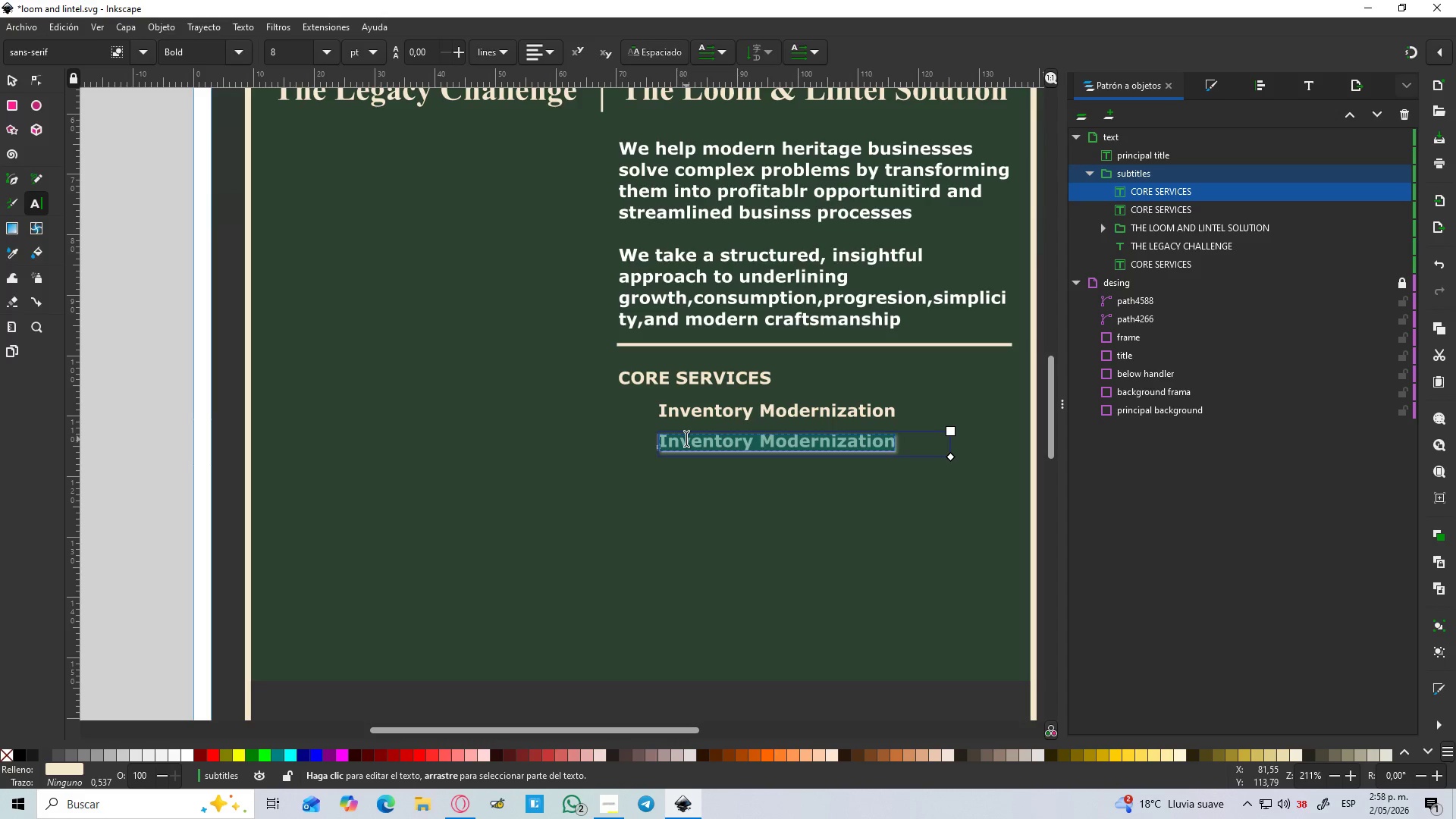 
type(Staff Workflow U)
key(Backspace)
type(Audits)
 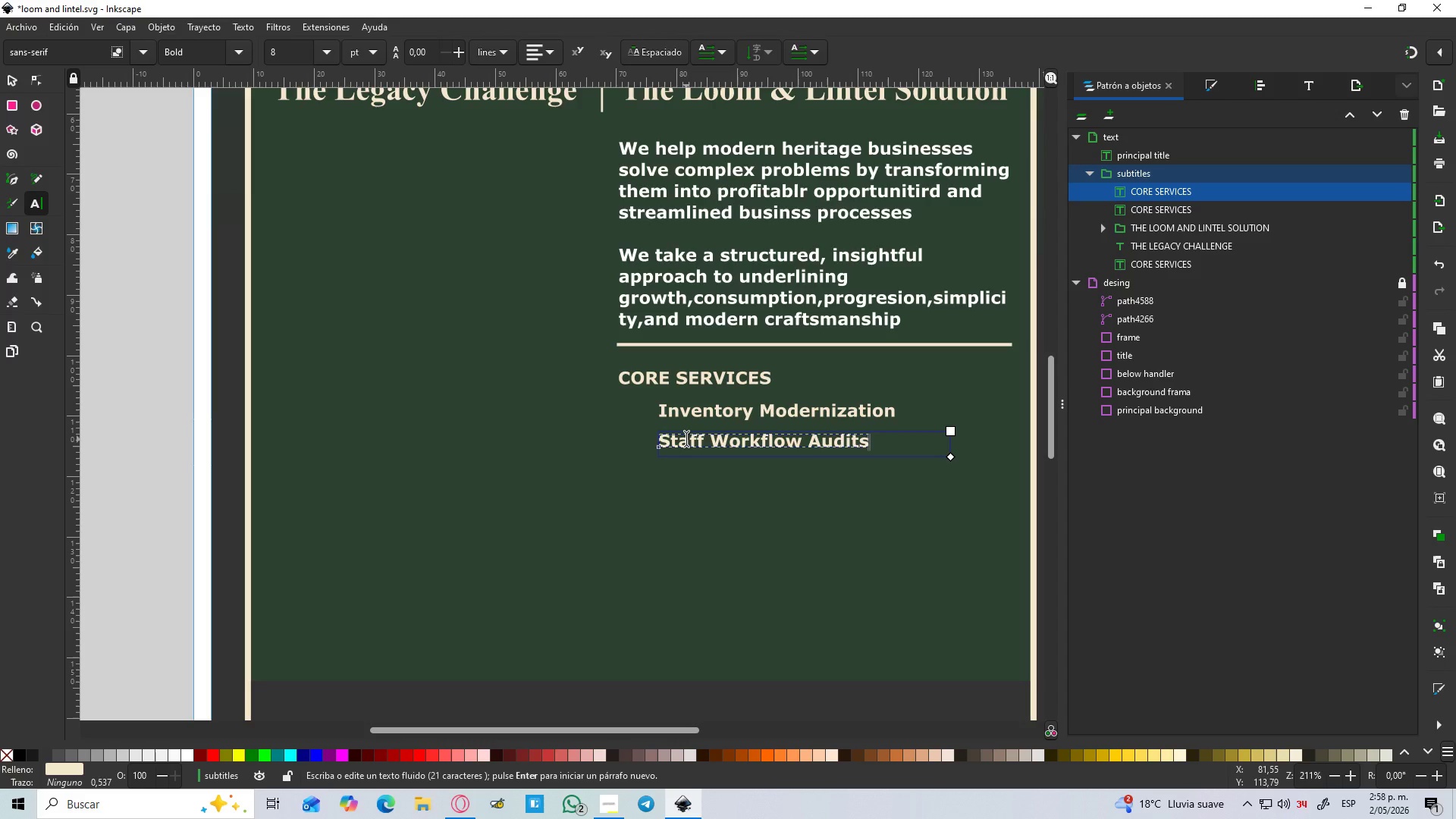 
left_click([8, 83])
 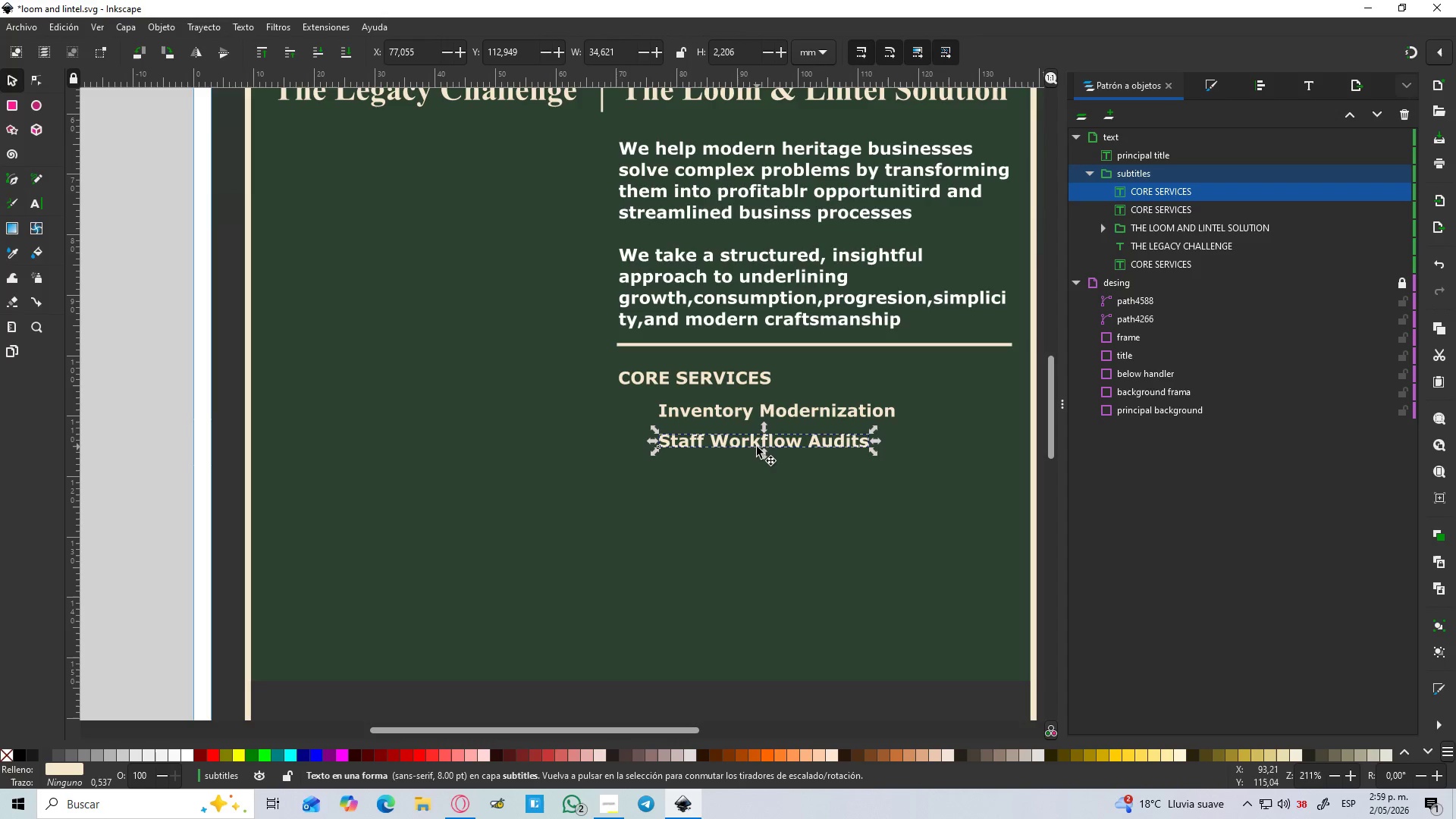 
key(Control+D)
 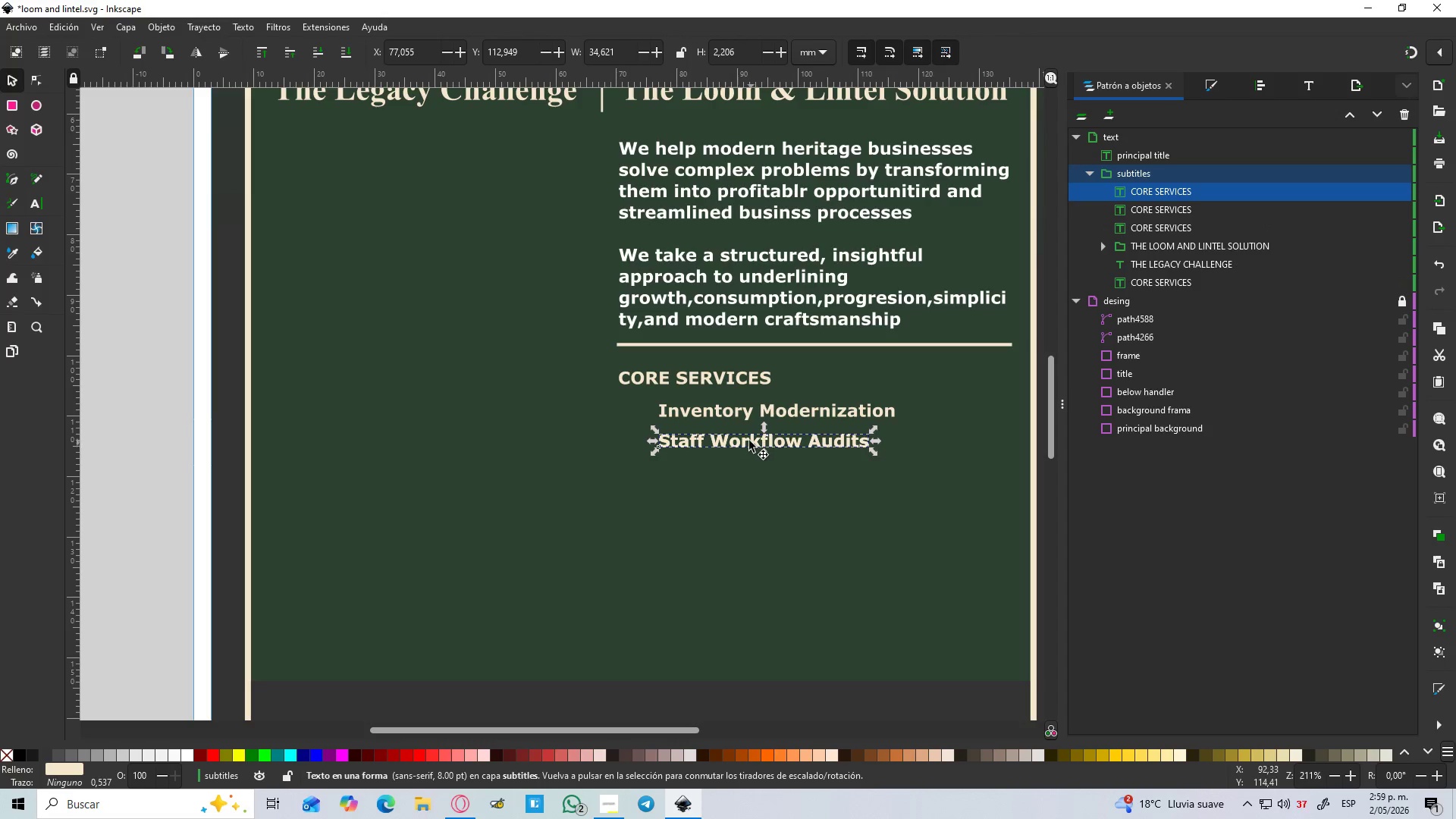 
left_click_drag(start_coordinate=[749, 441], to_coordinate=[748, 469])
 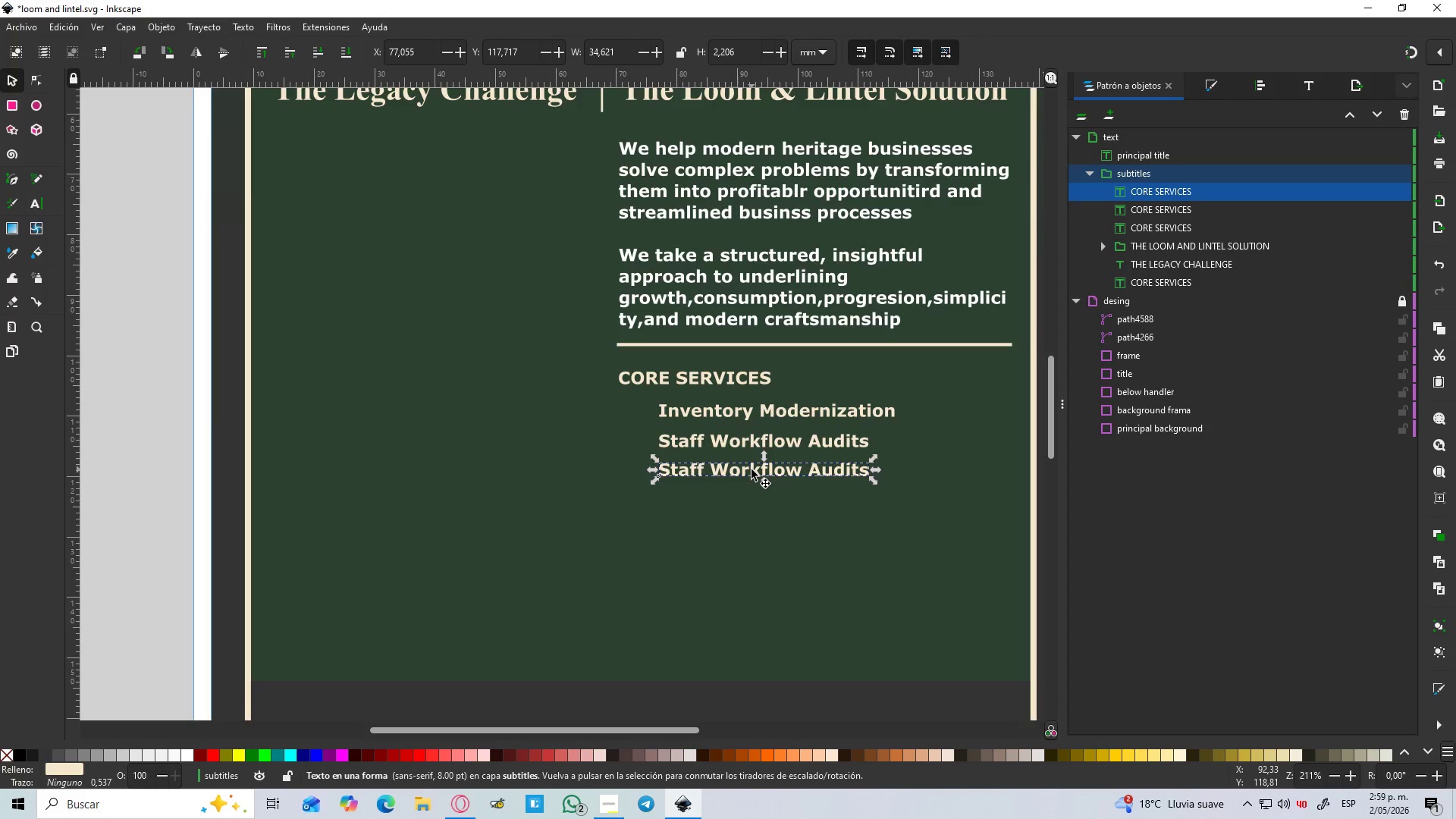 
hold_key(key=ControlLeft, duration=1.5)
 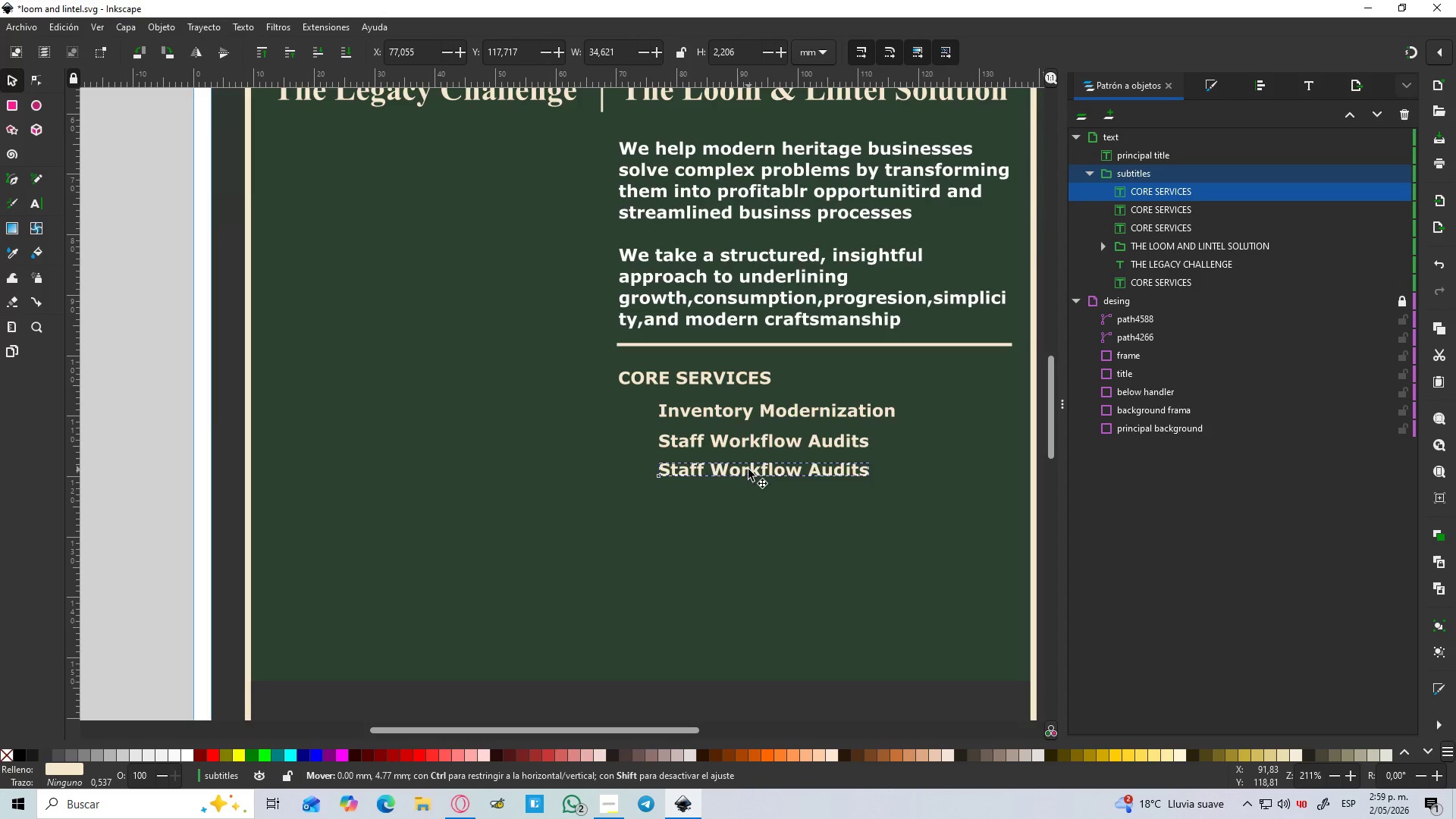 
hold_key(key=ControlLeft, duration=0.41)
 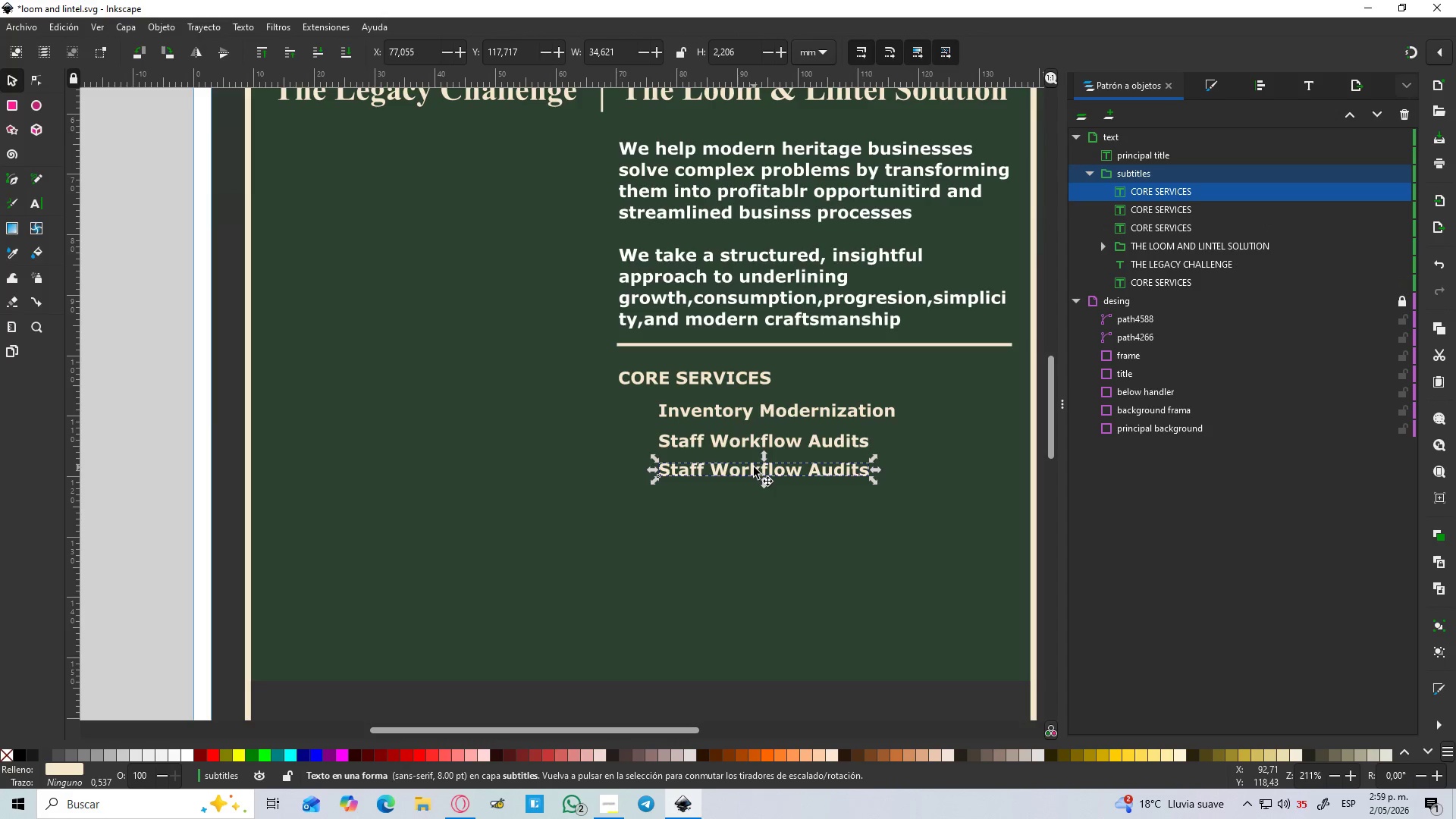 
double_click([754, 467])
 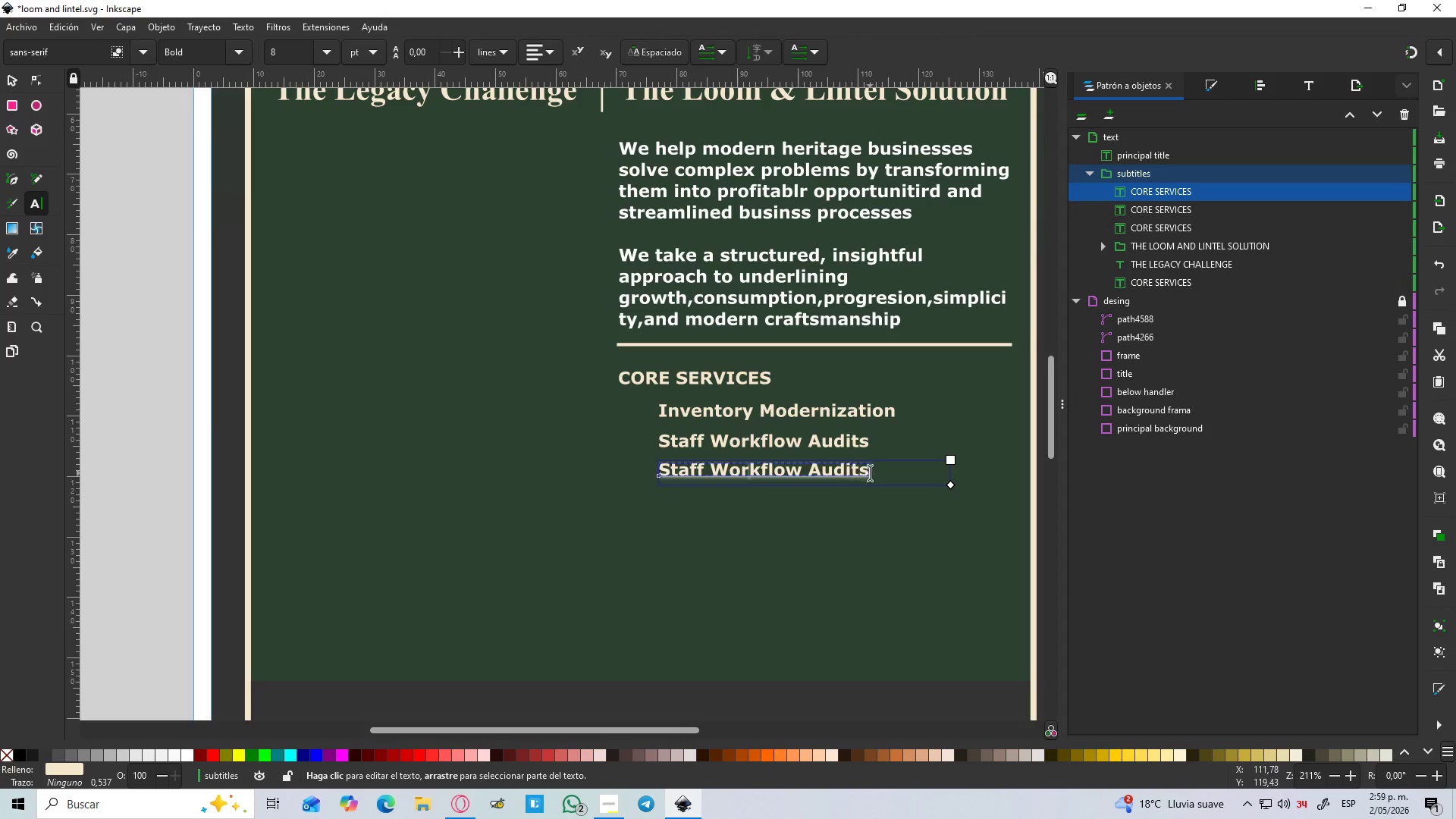 
left_click_drag(start_coordinate=[871, 474], to_coordinate=[617, 475])
 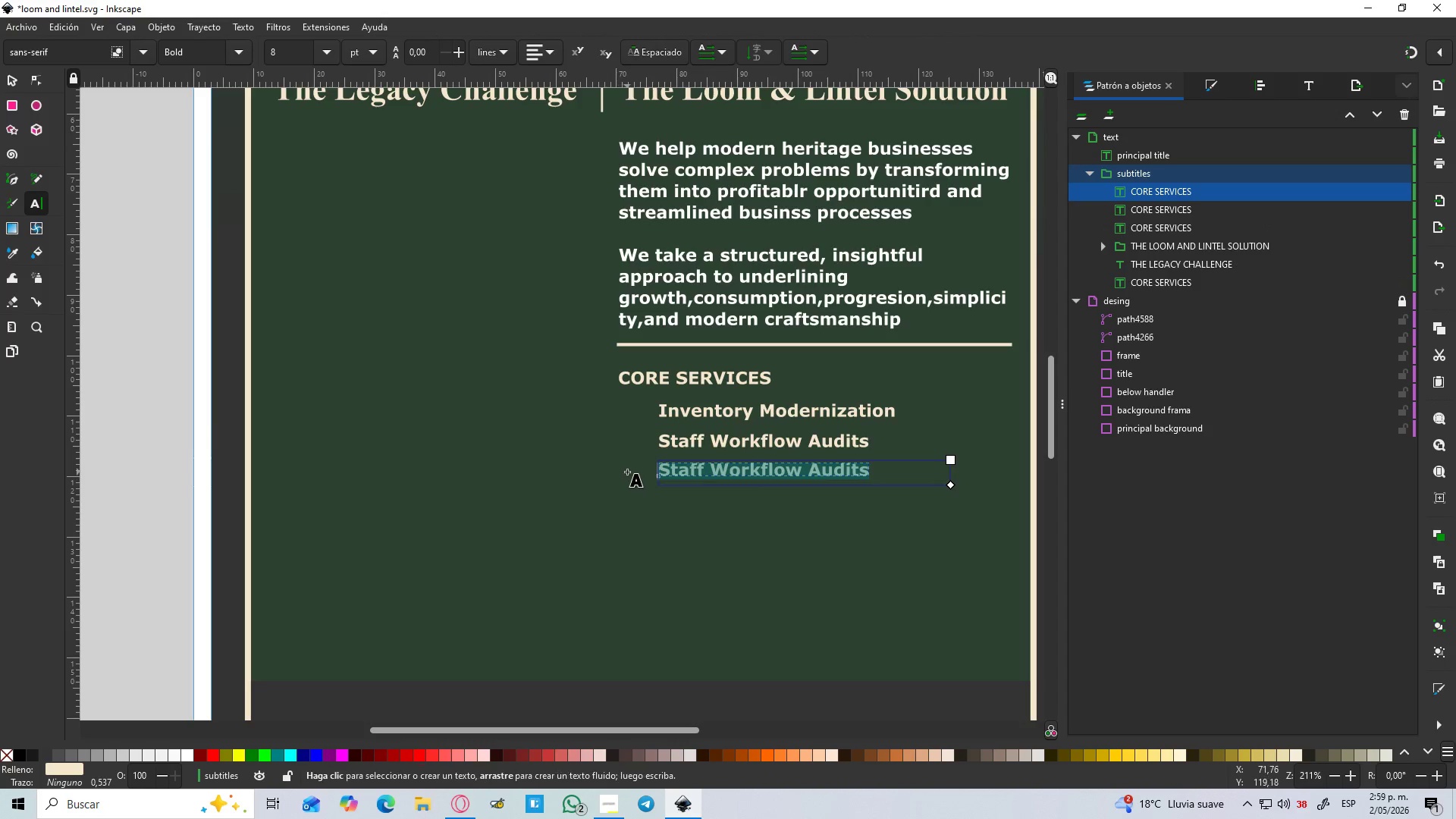 
type(Legacy Software Integraton ^ Improvement)
 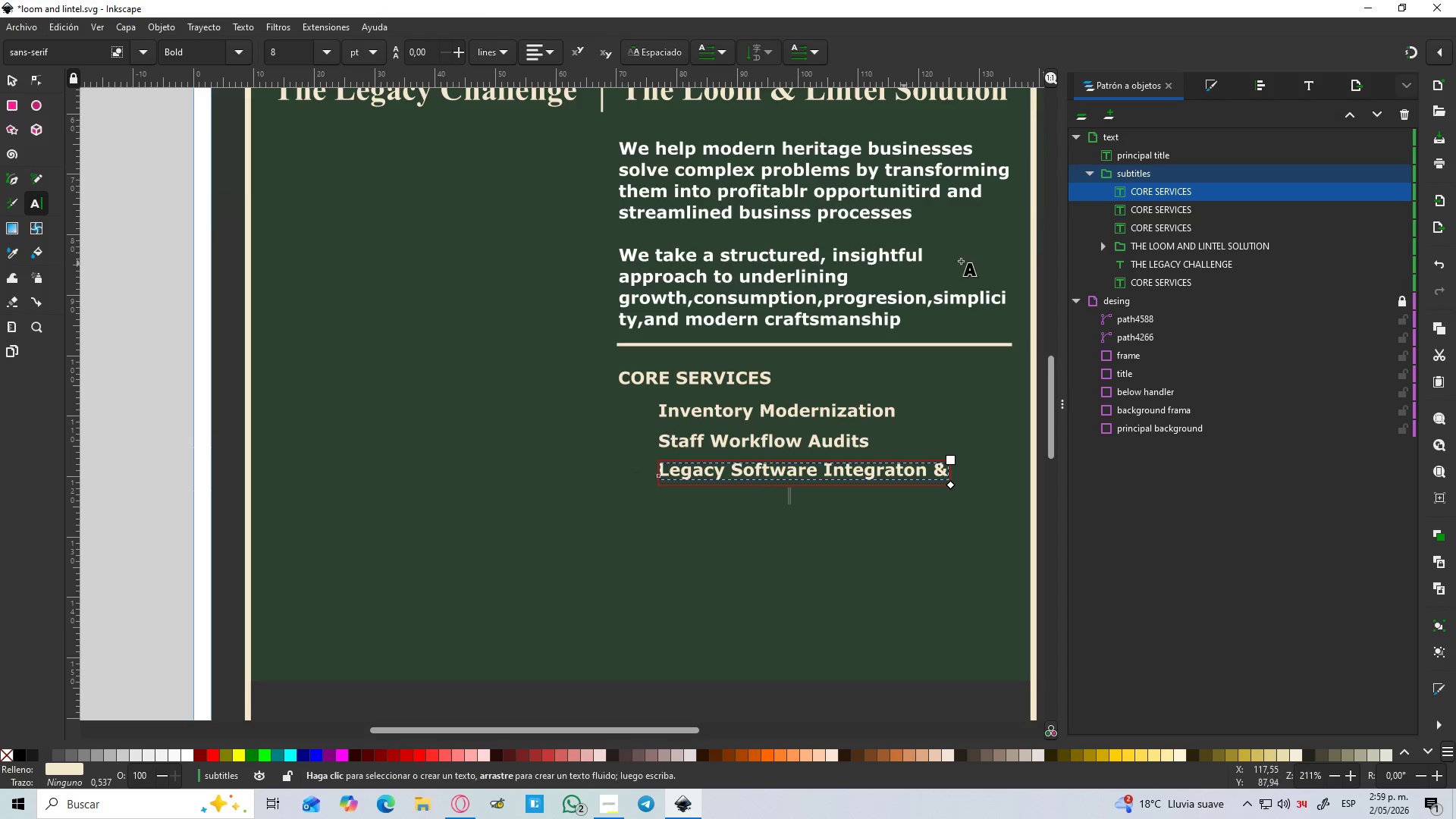 
left_click_drag(start_coordinate=[952, 486], to_coordinate=[1006, 489])
 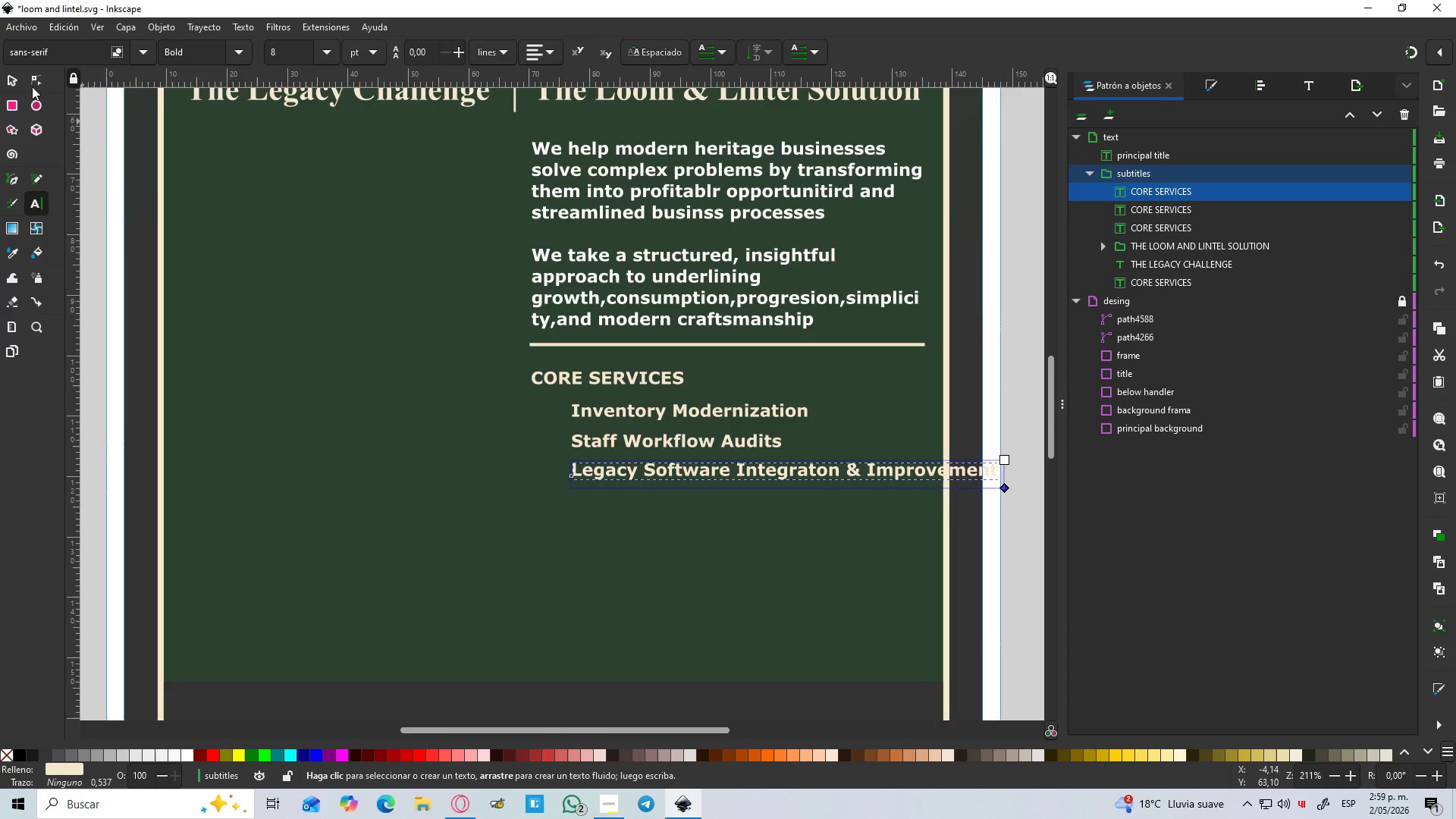 
left_click([18, 85])
 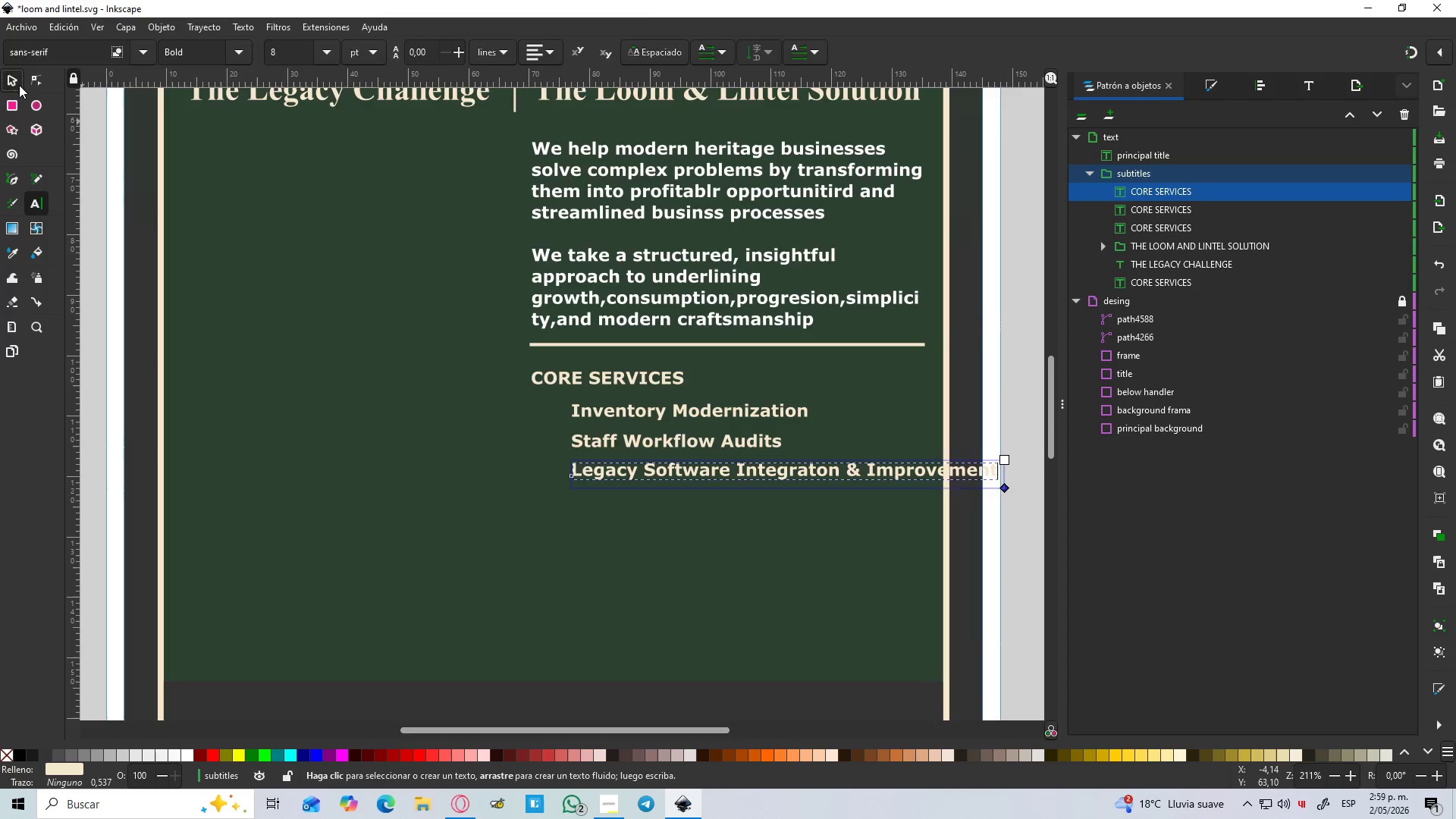 
hold_key(key=ShiftLeft, duration=1.51)
left_click([775, 447])
 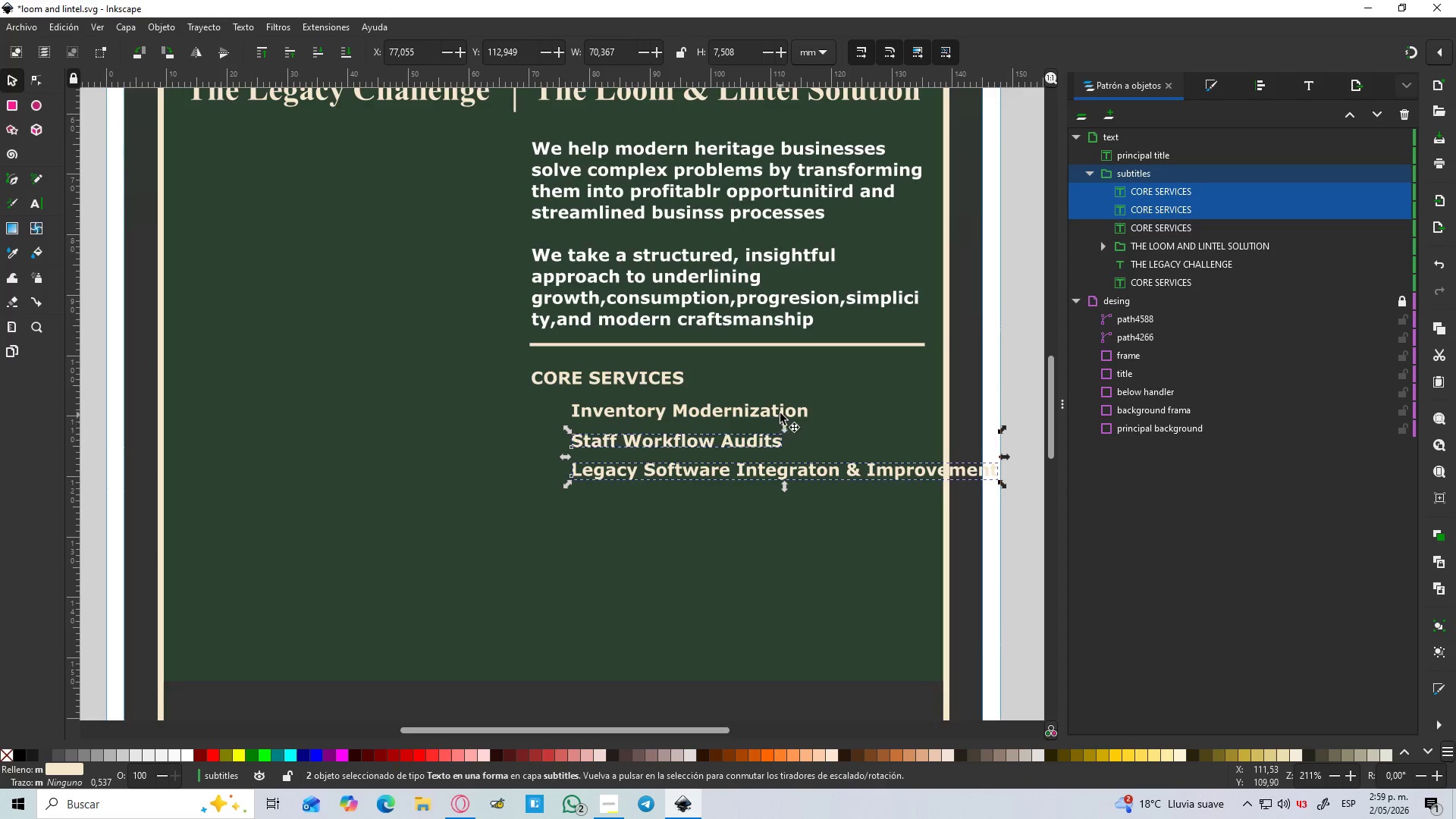 
left_click([780, 413])
 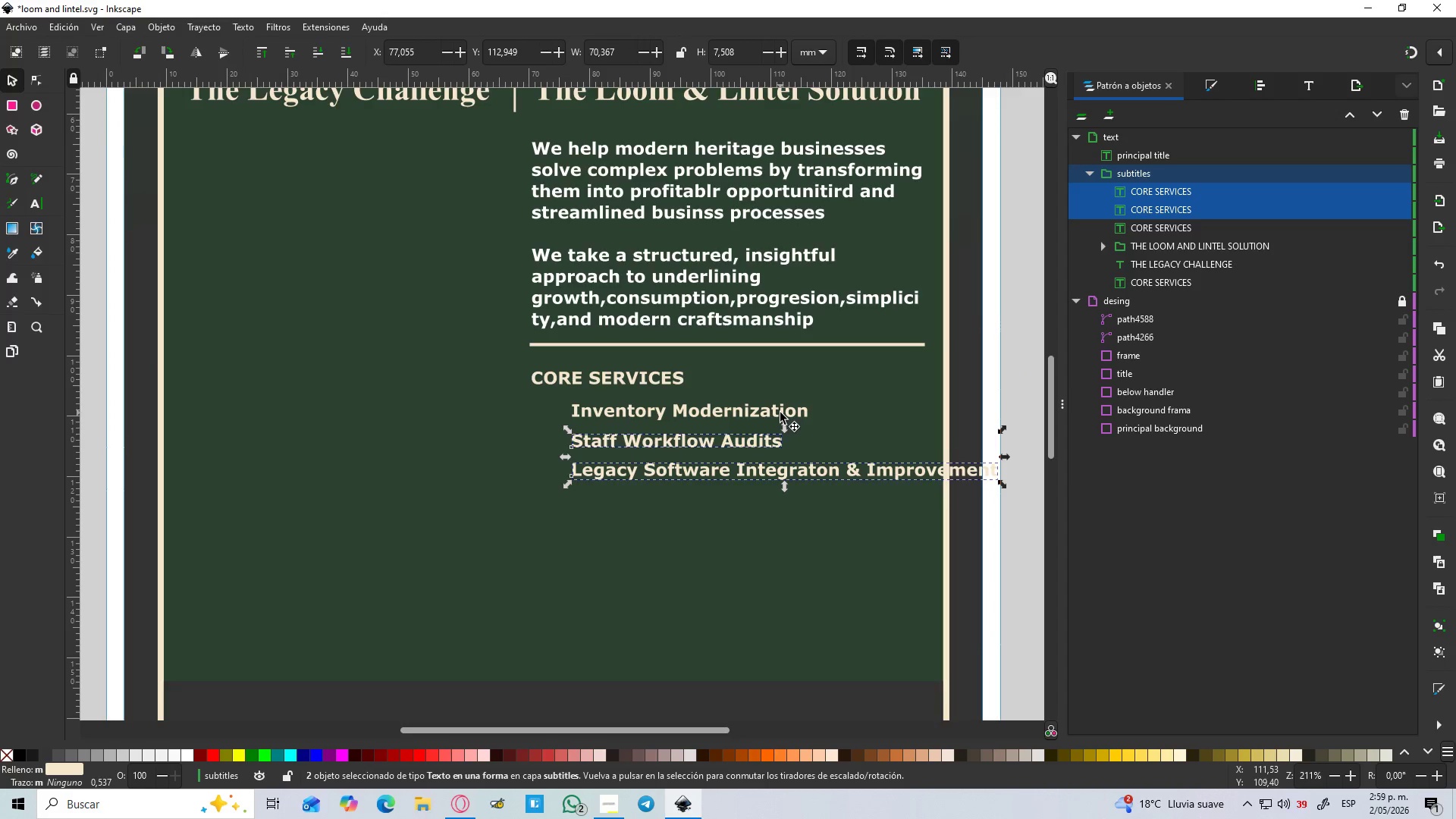 
key(Shift+ShiftLeft)
 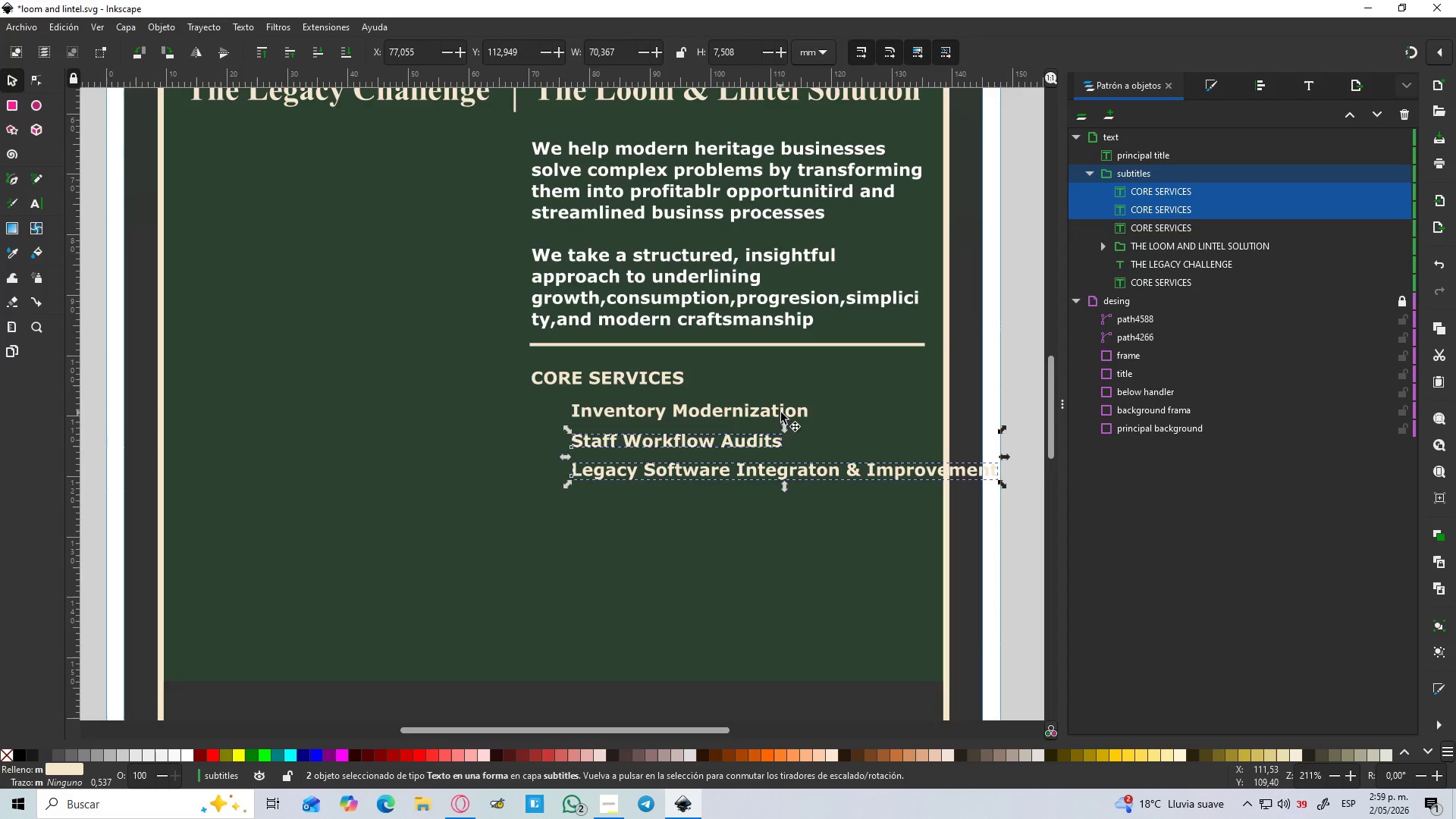 
key(Shift+ShiftLeft)
 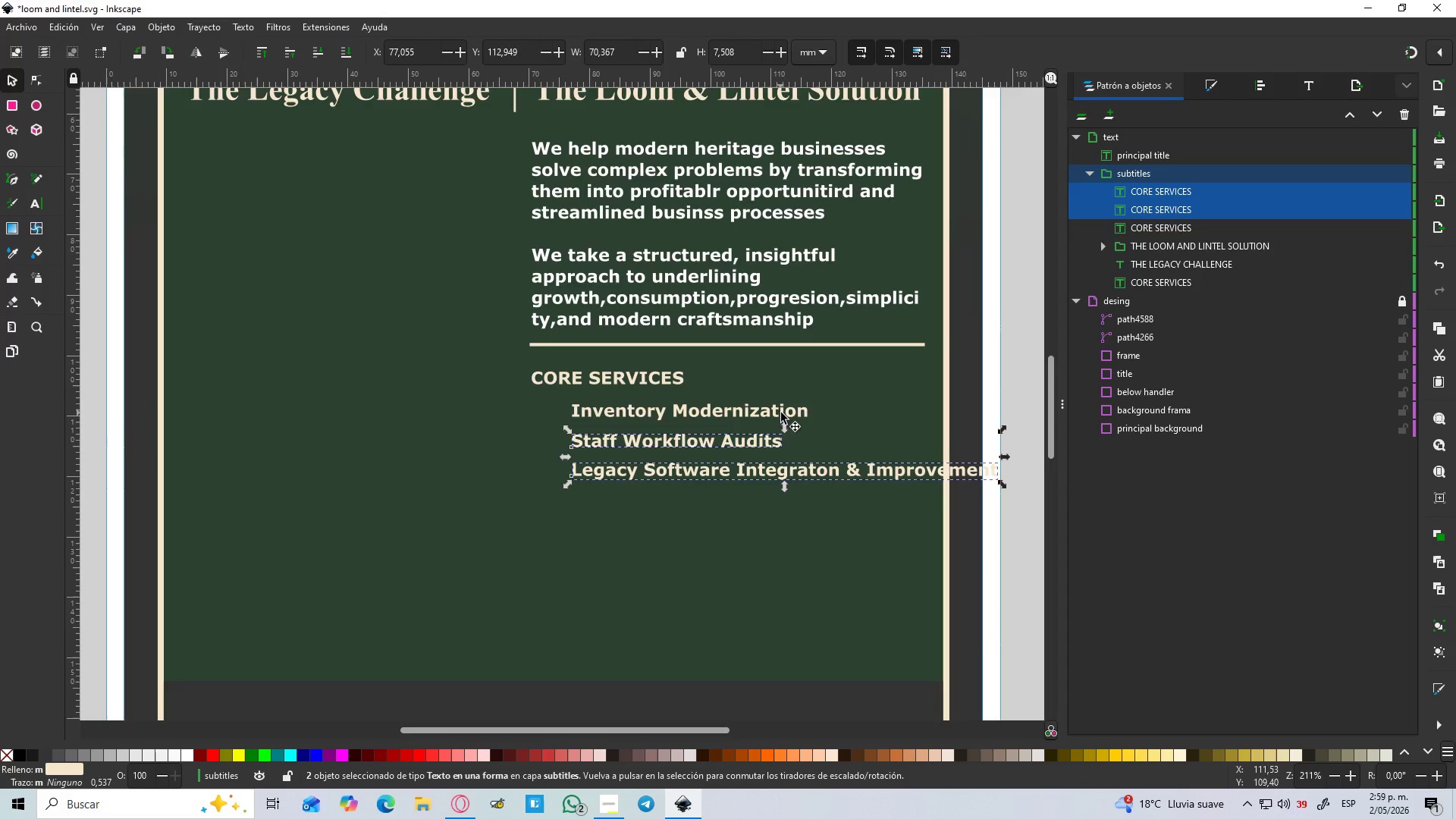 
key(Shift+ShiftLeft)
 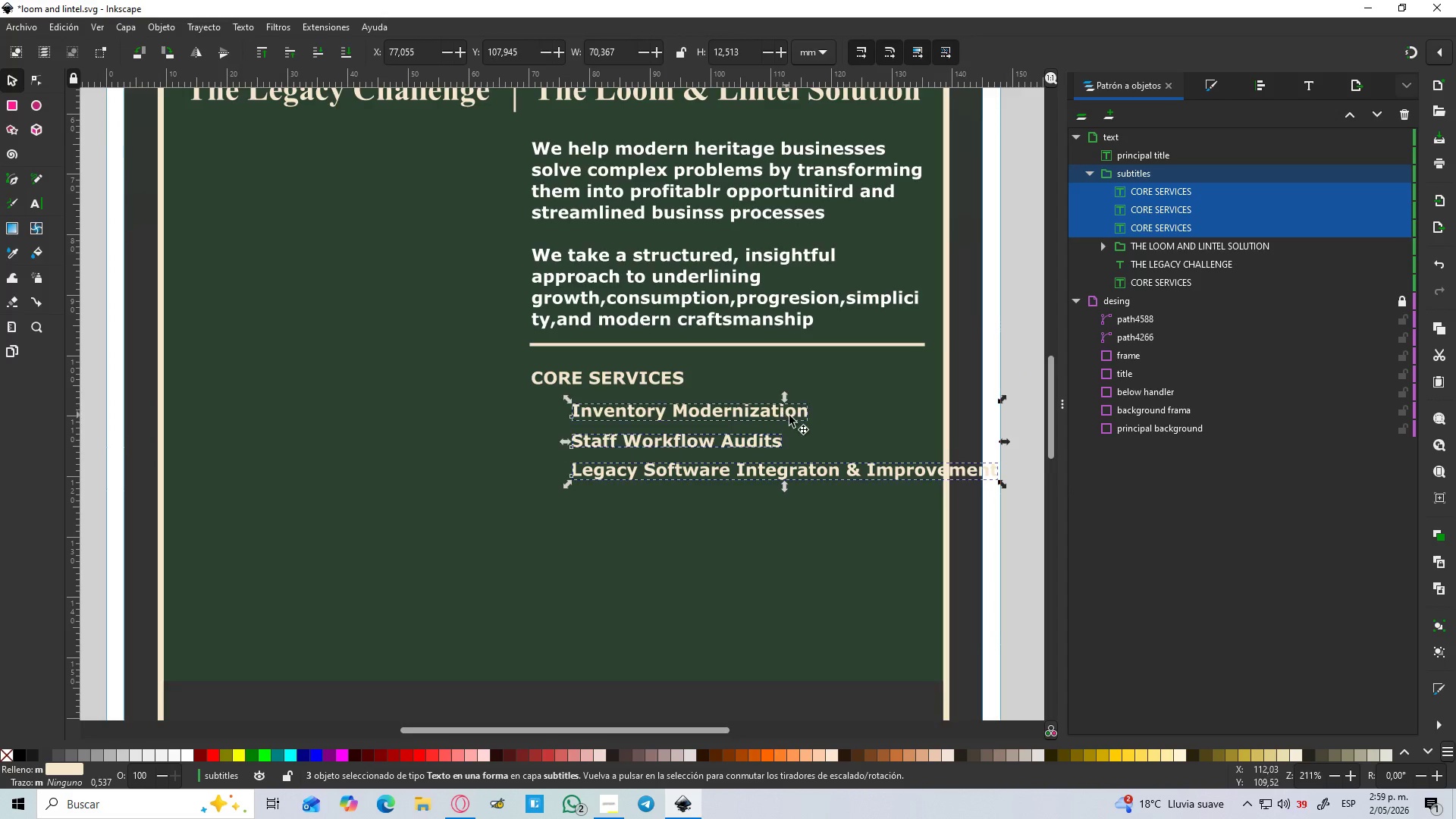 
key(Shift+ShiftLeft)
 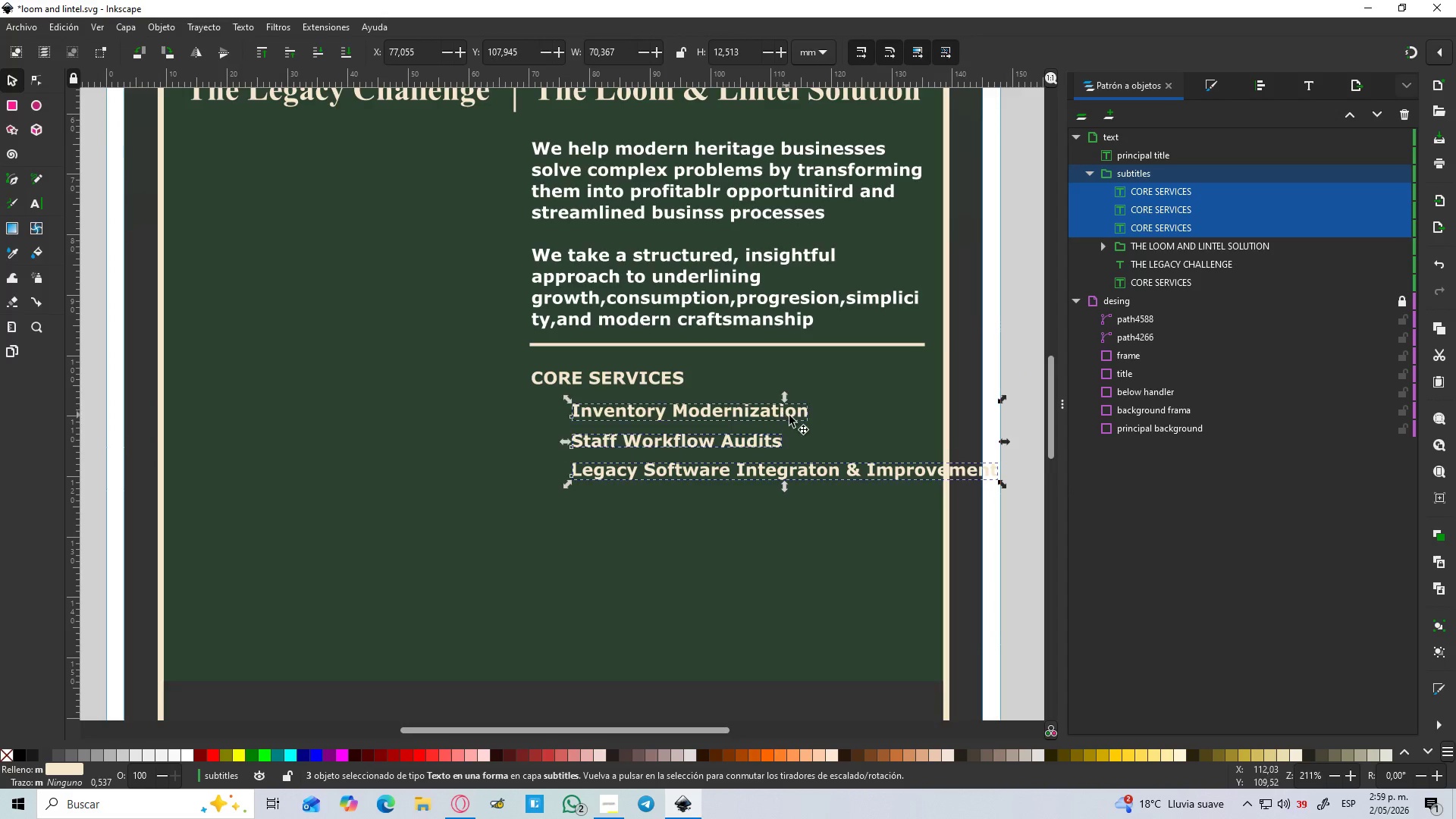 
key(Shift+ShiftLeft)
 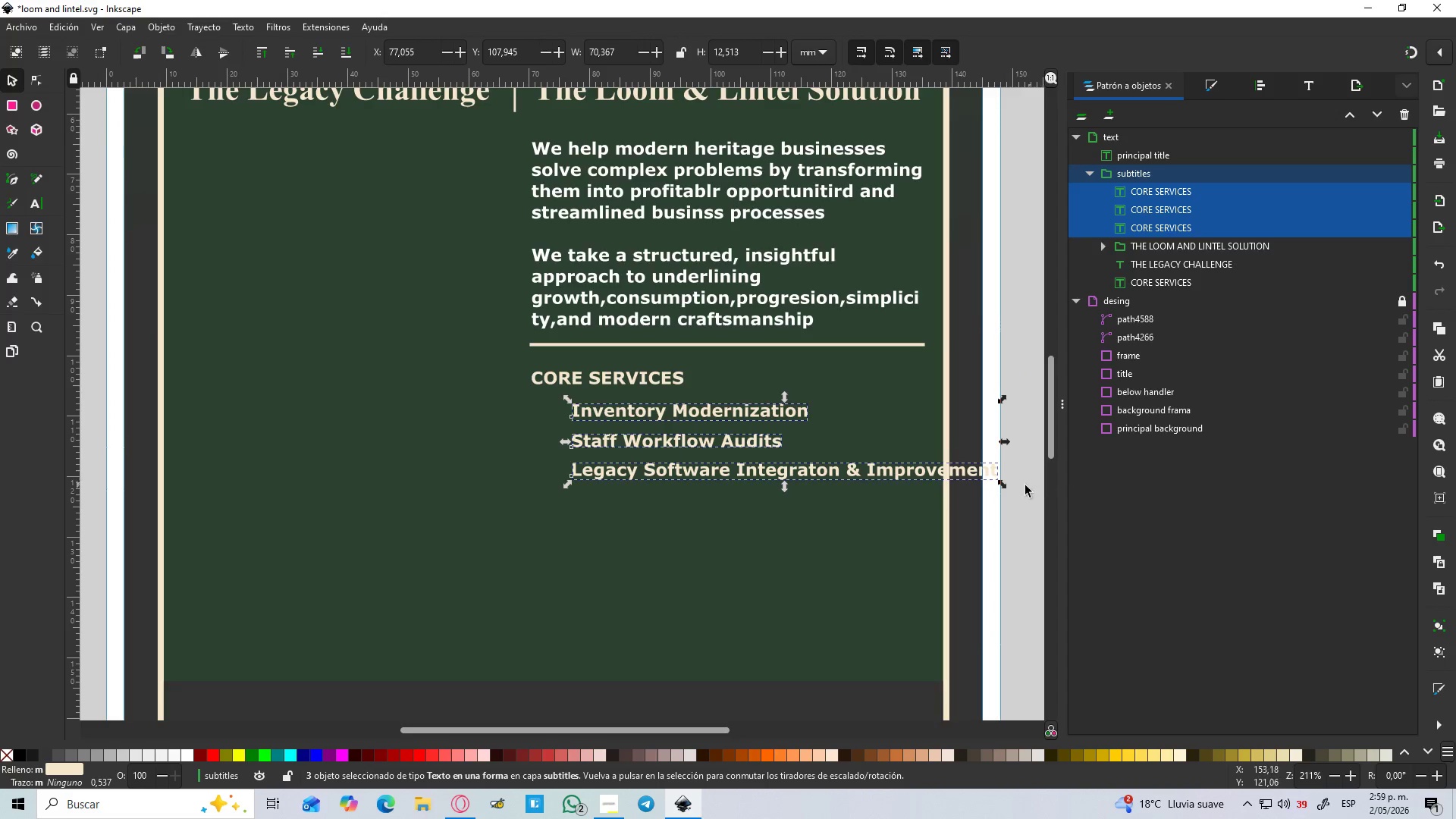 
hold_key(key=ControlLeft, duration=1.5)
left_click_drag(start_coordinate=[1004, 486], to_coordinate=[958, 475])
 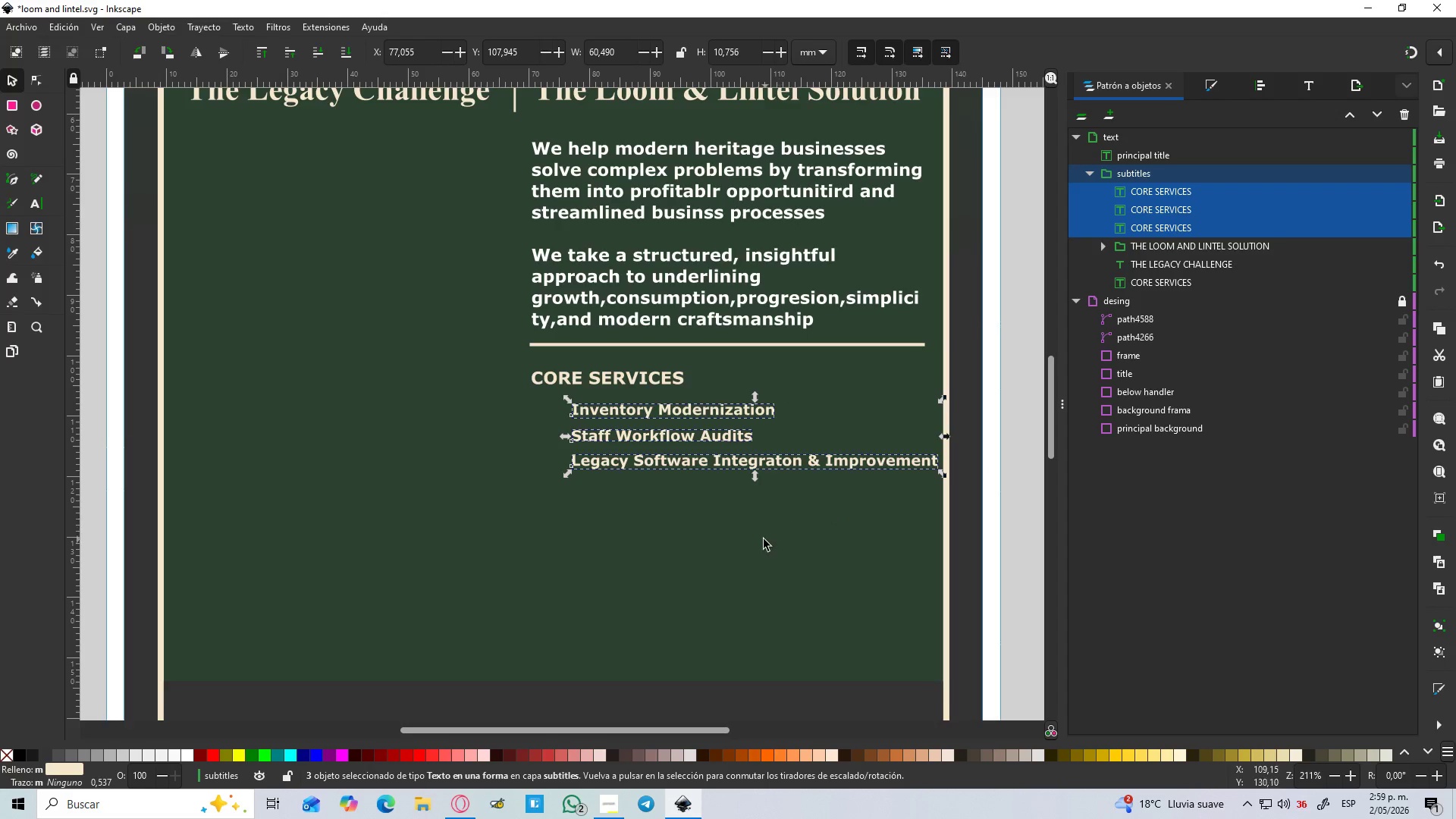 
hold_key(key=ControlLeft, duration=1.52)
 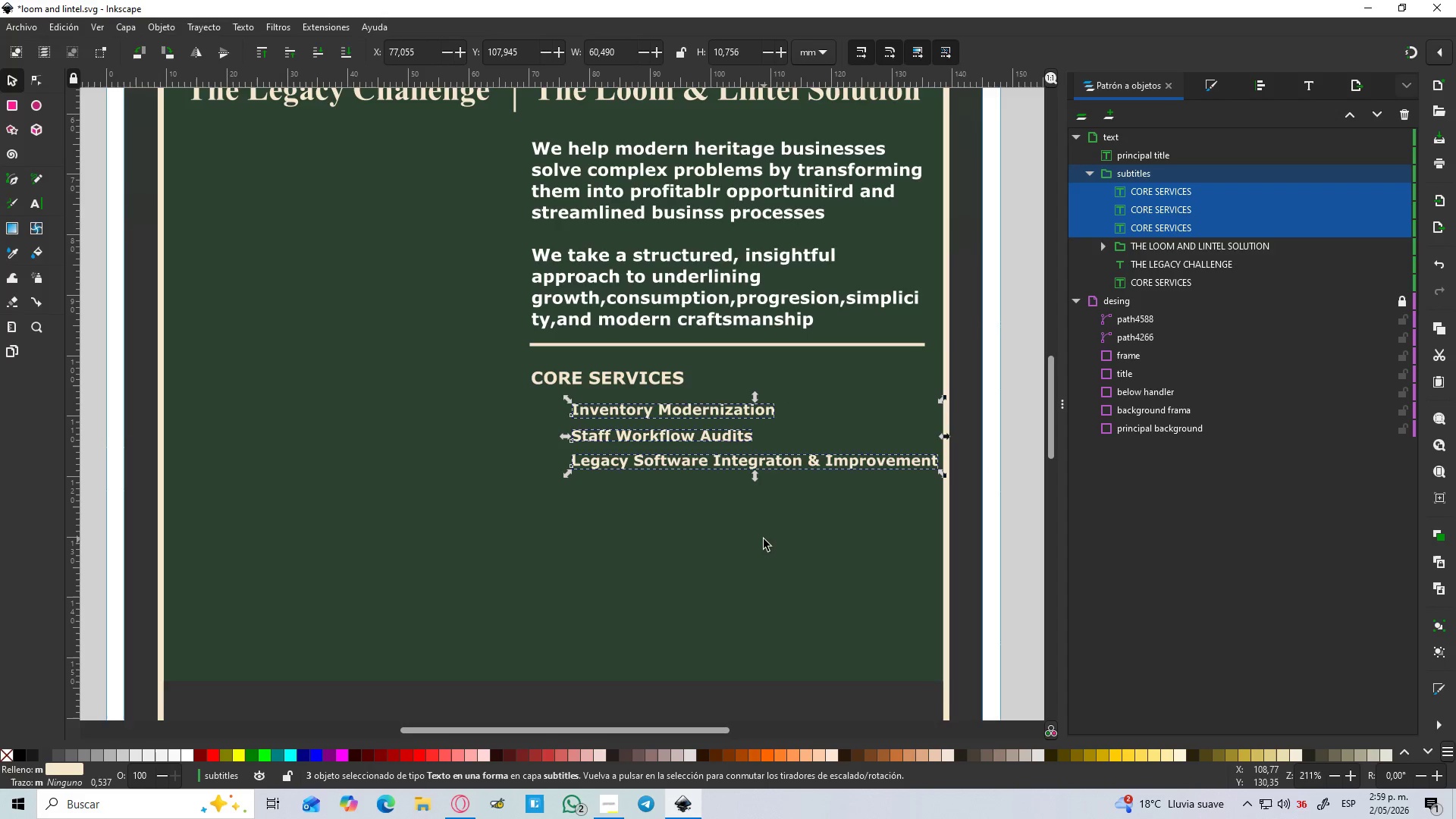 
key(Control+ControlLeft)
 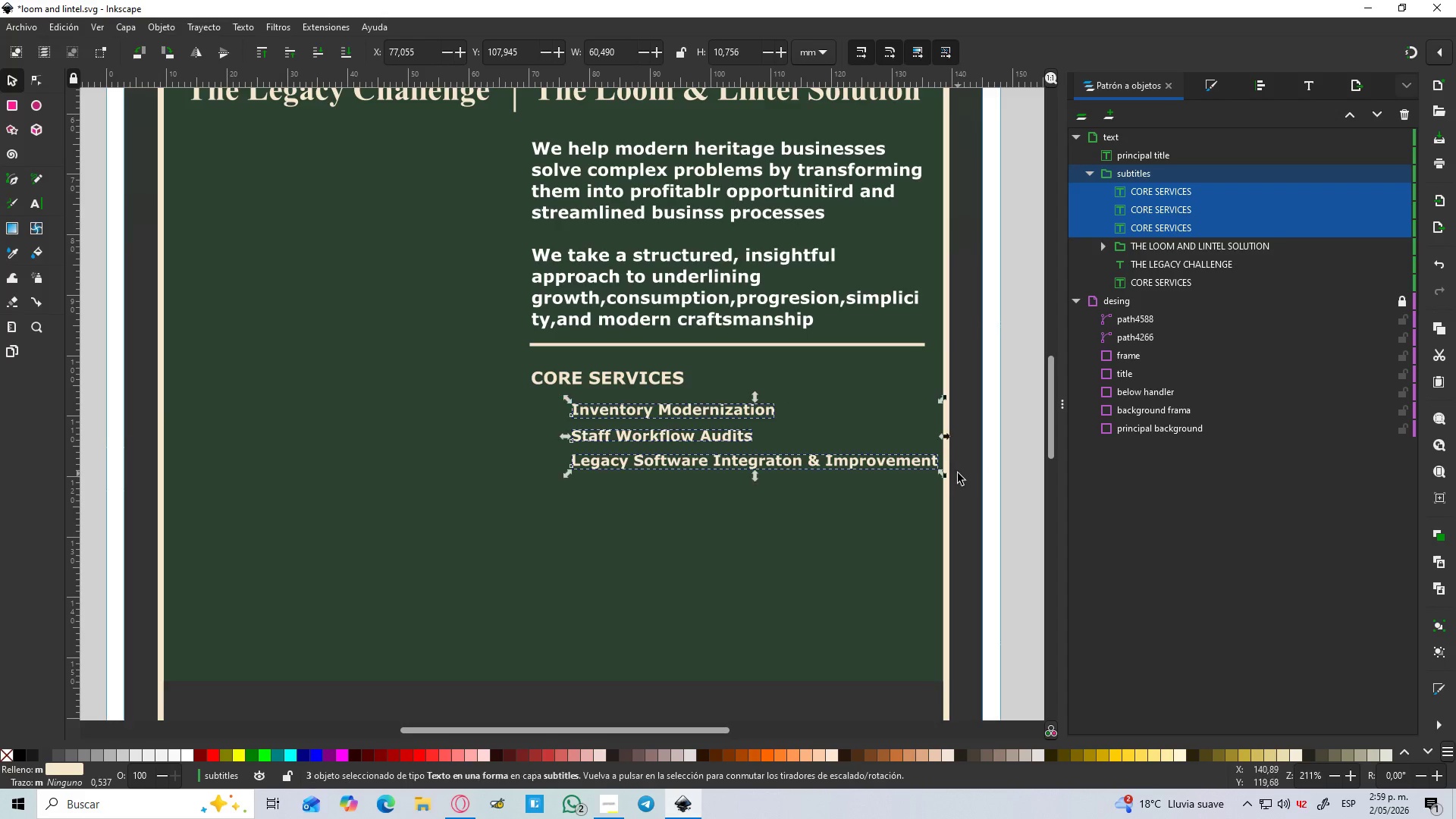 
key(Control+ControlLeft)
 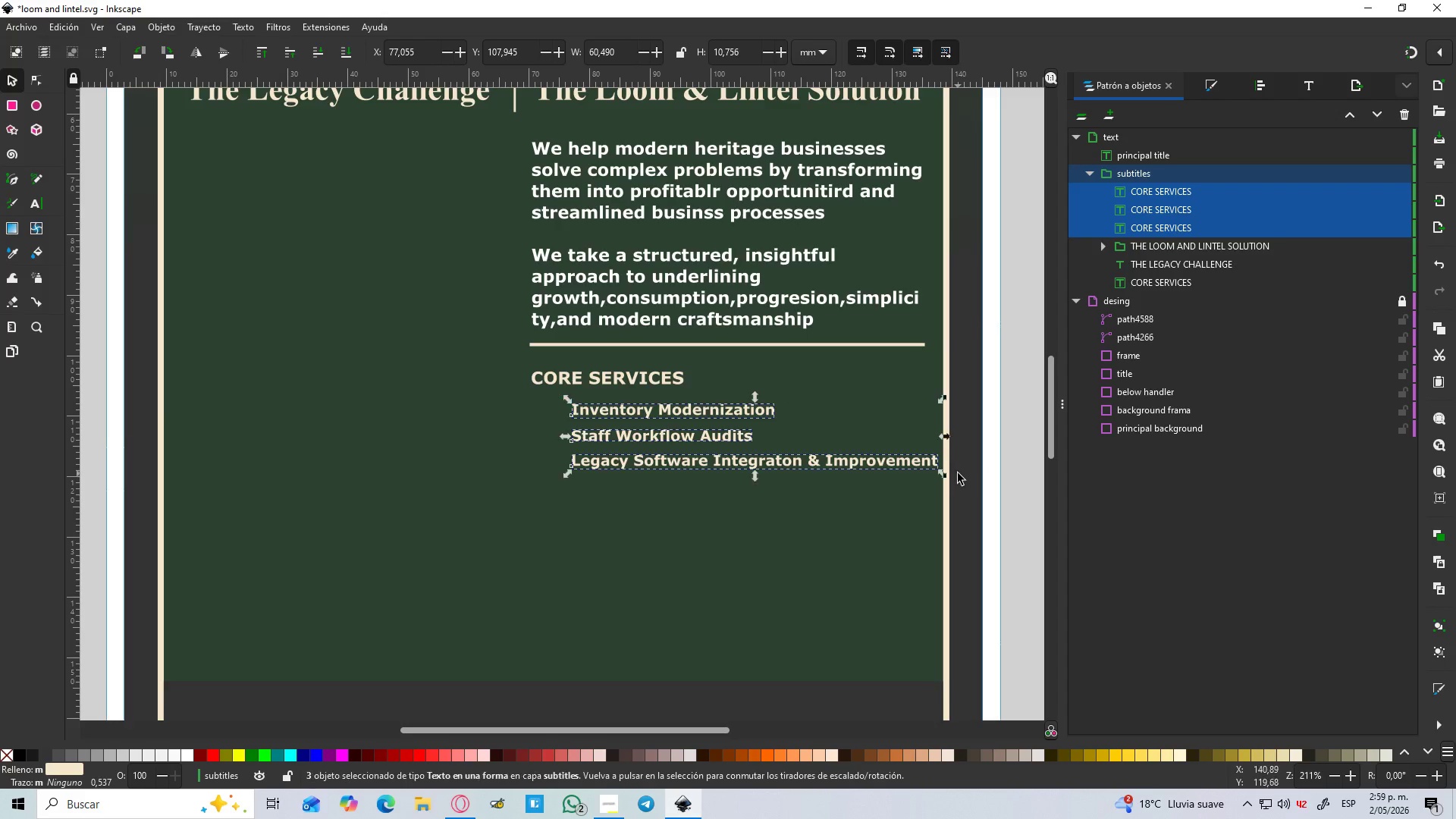 
key(Control+ControlLeft)
 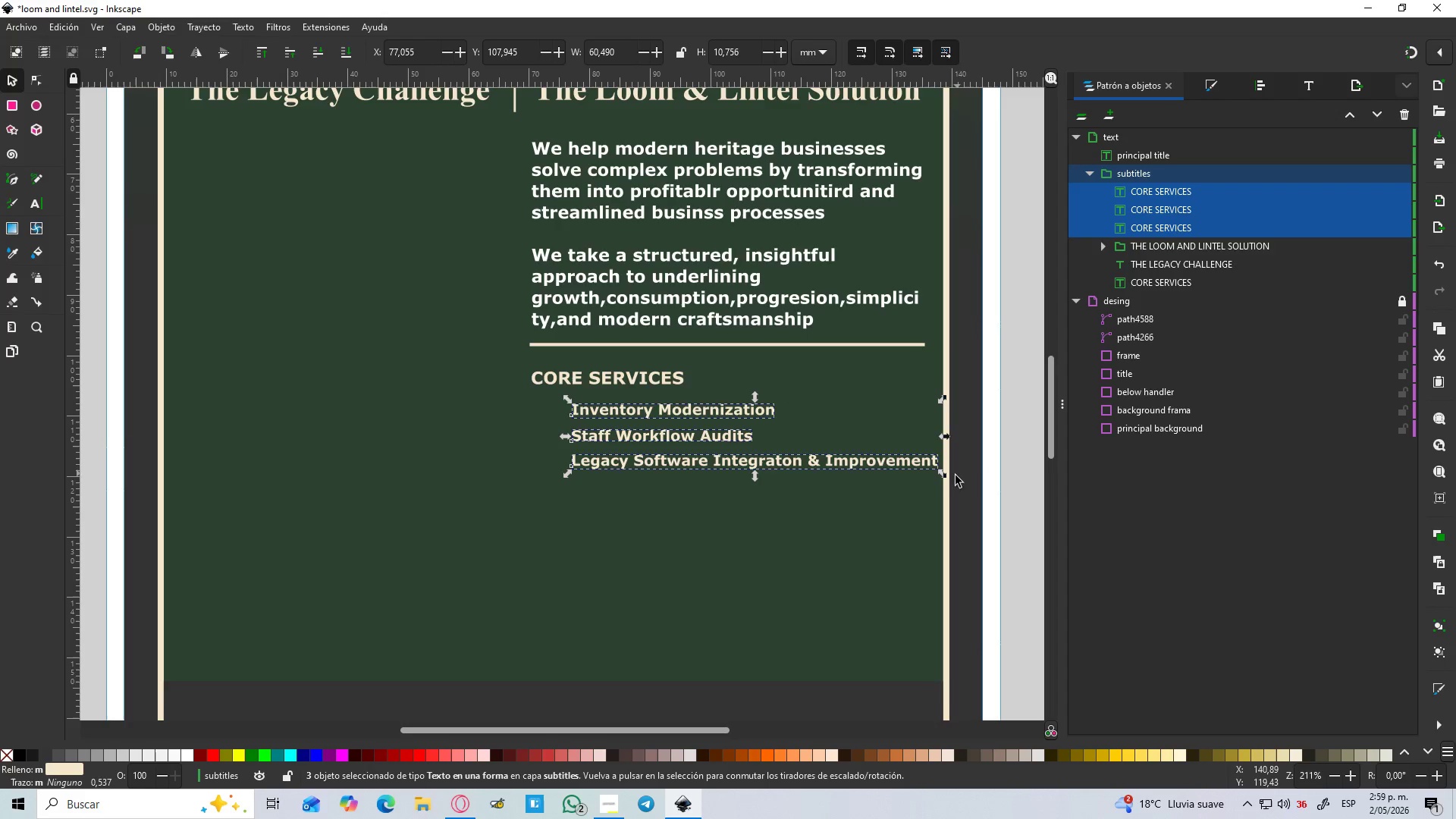 
hold_key(key=ControlLeft, duration=24.95)
left_click([762, 540])
 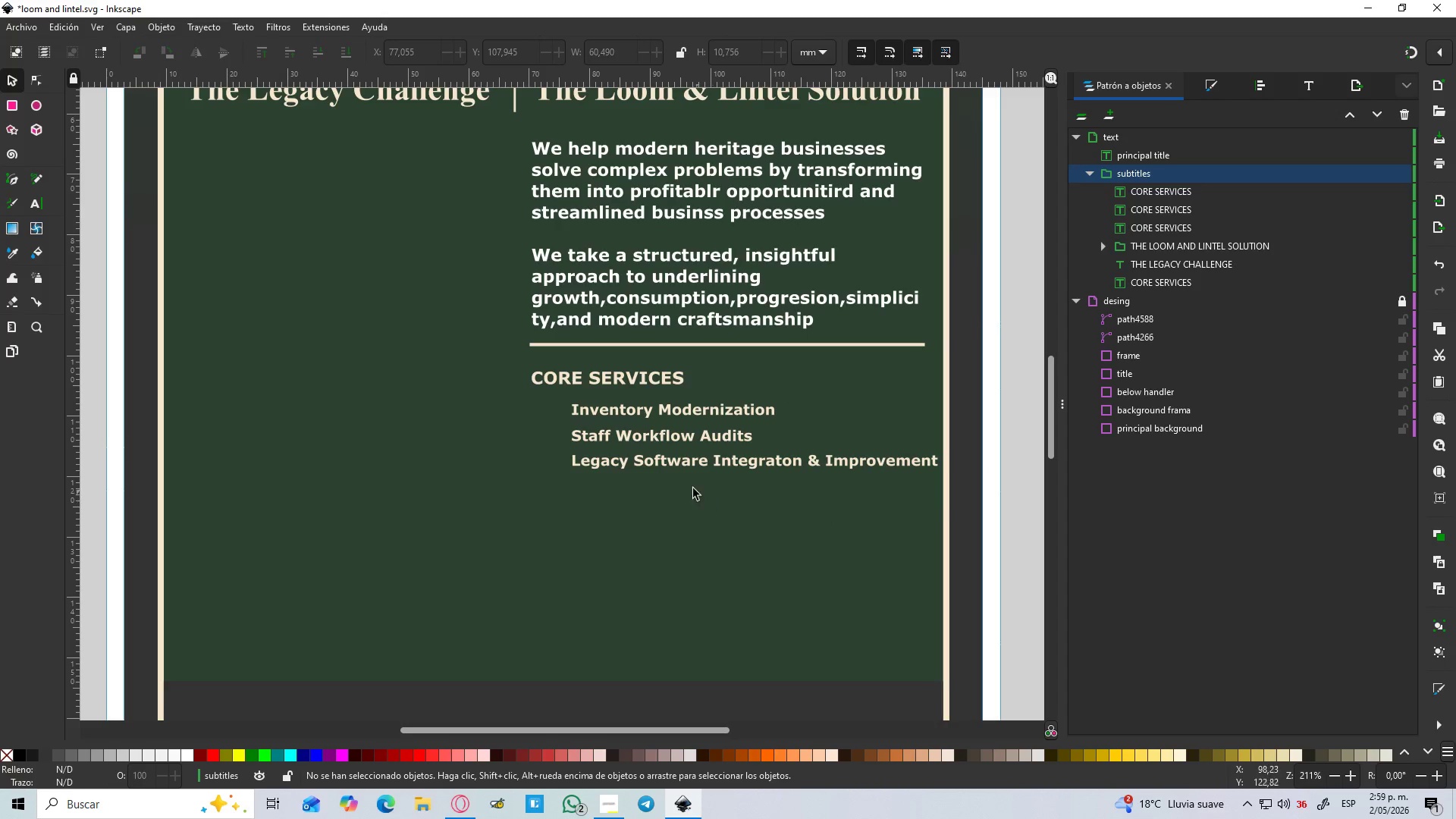 
left_click([657, 467])
 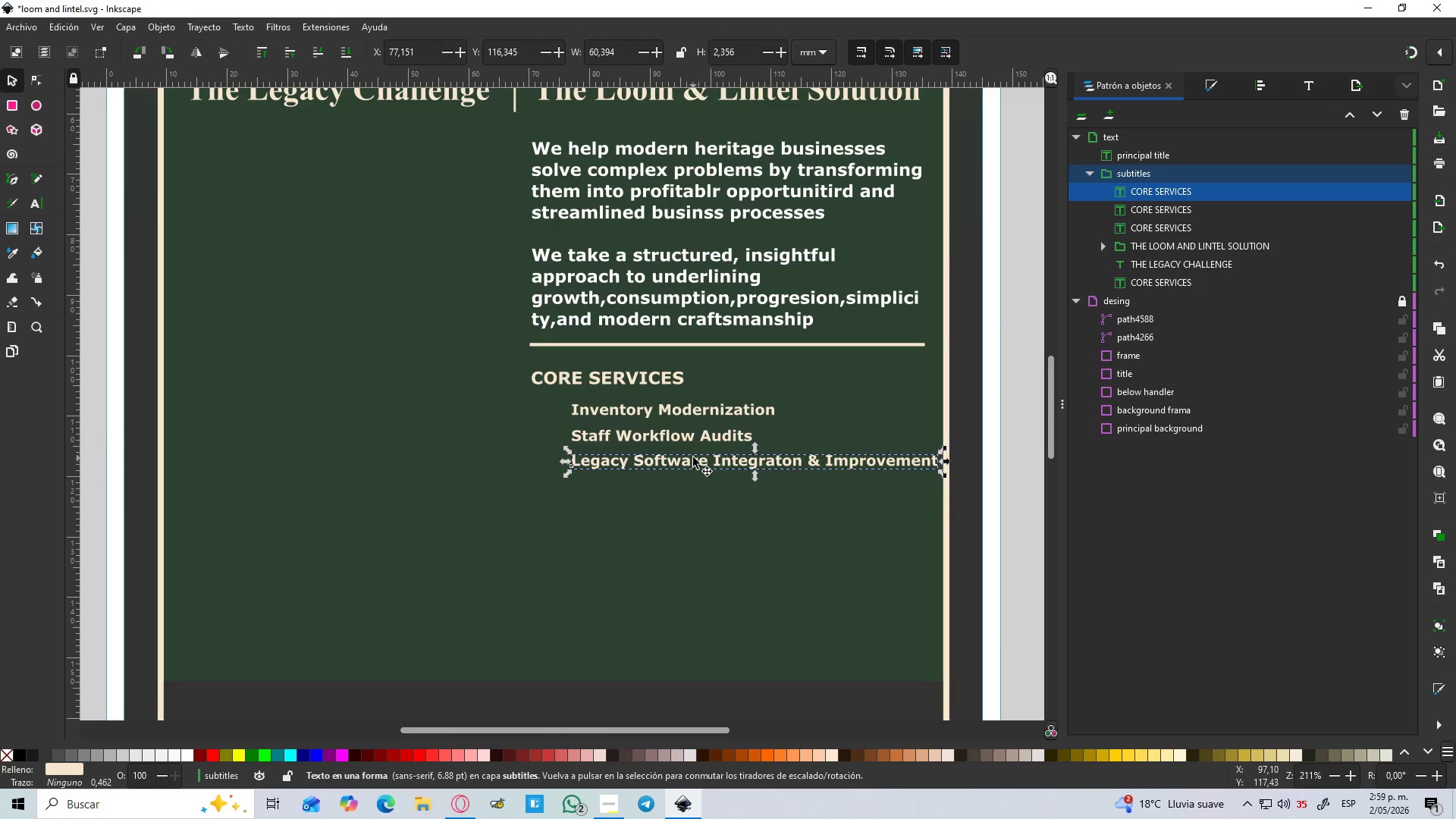 
left_click_drag(start_coordinate=[808, 457], to_coordinate=[809, 463])
 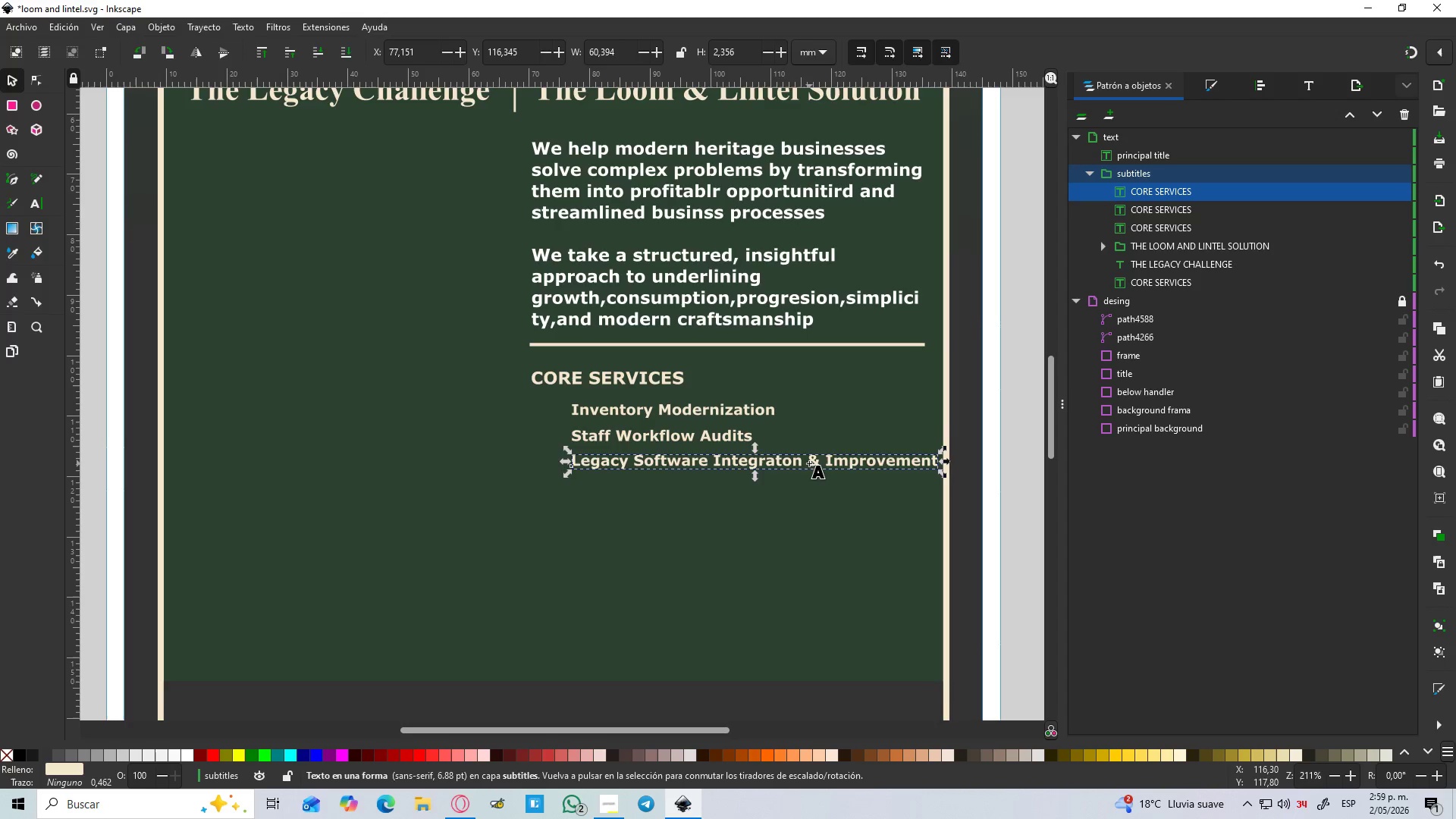 
double_click([809, 463])
 